 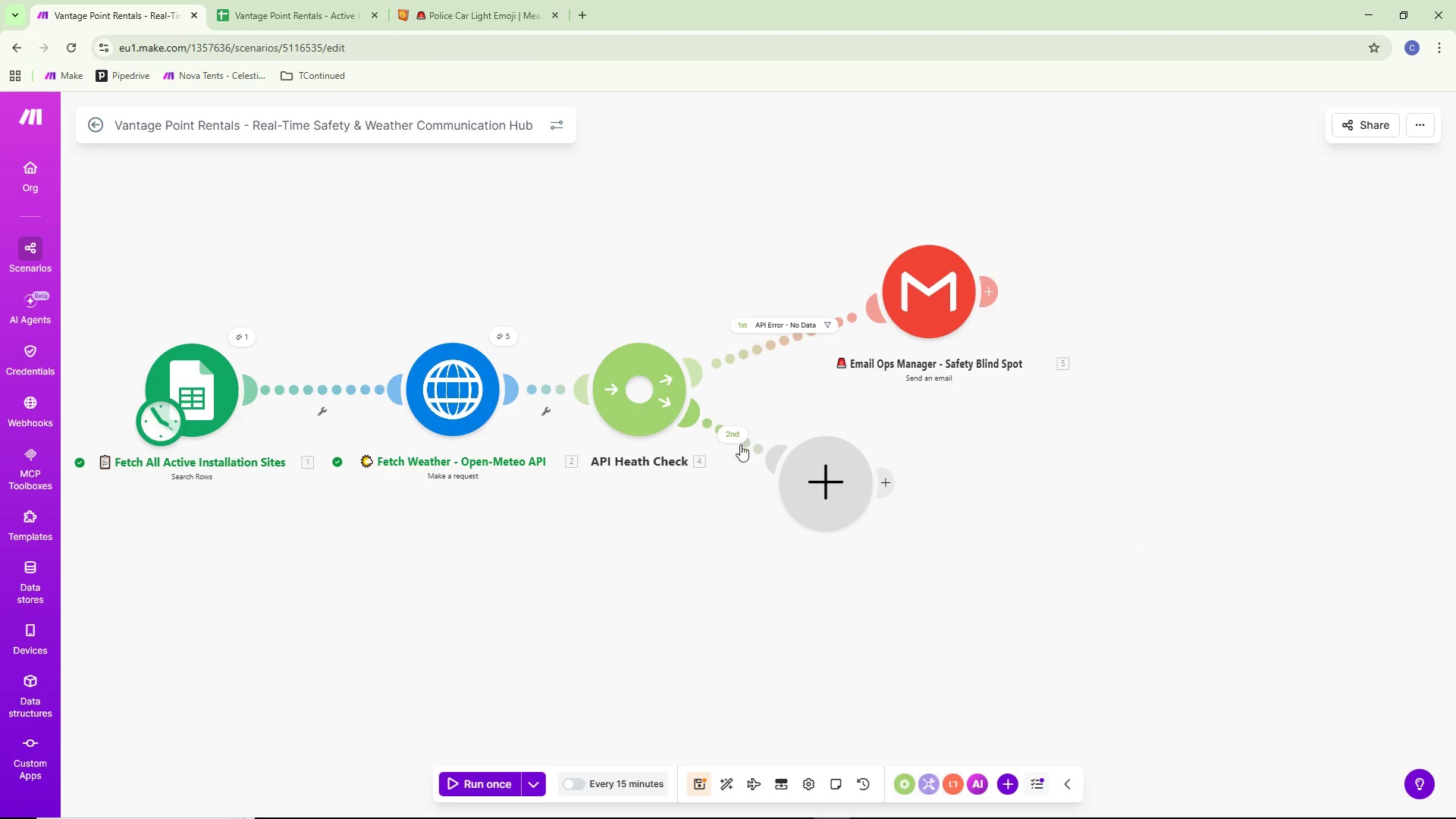 
mouse_move([753, 438])
 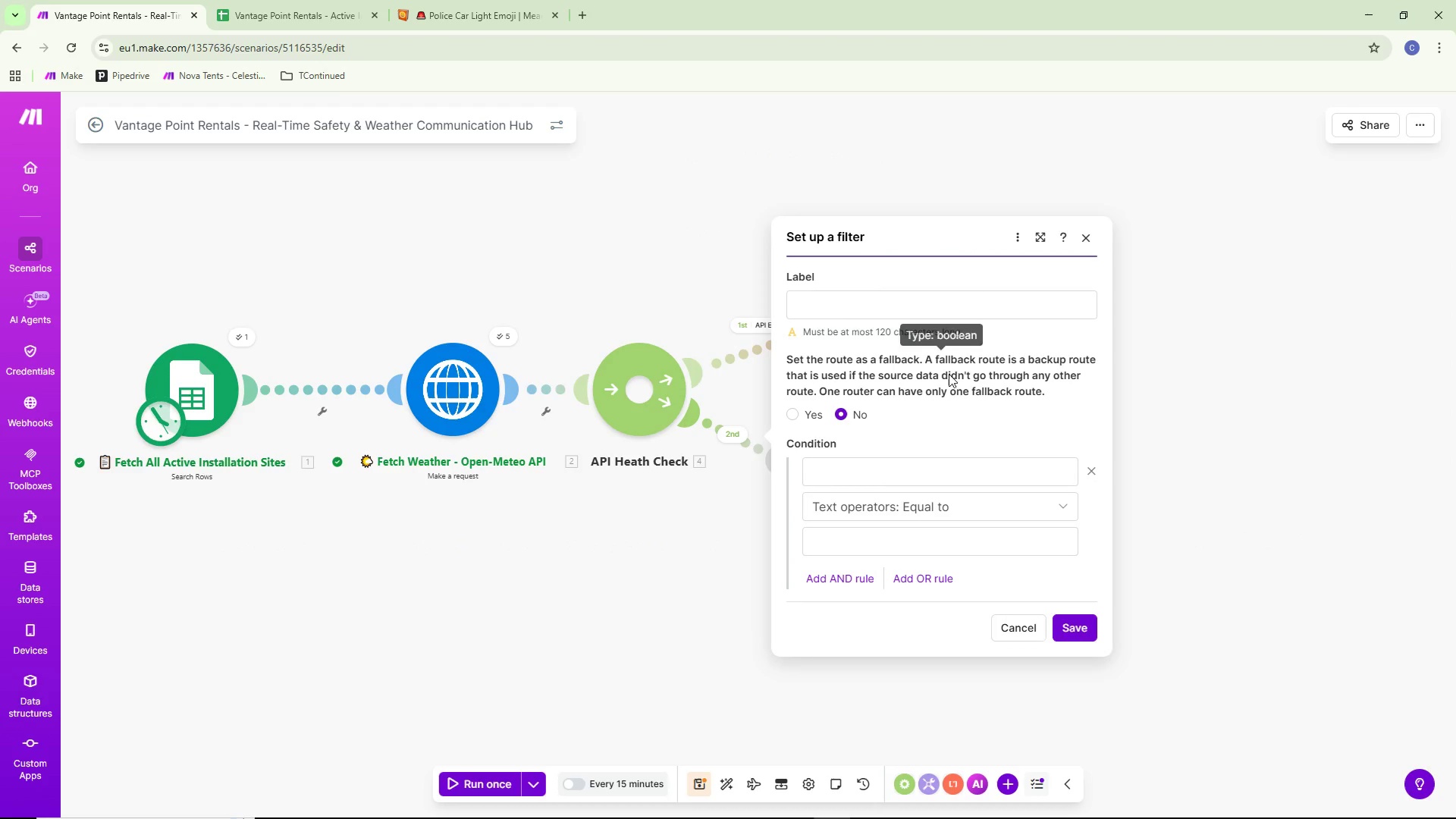 
left_click([899, 312])
 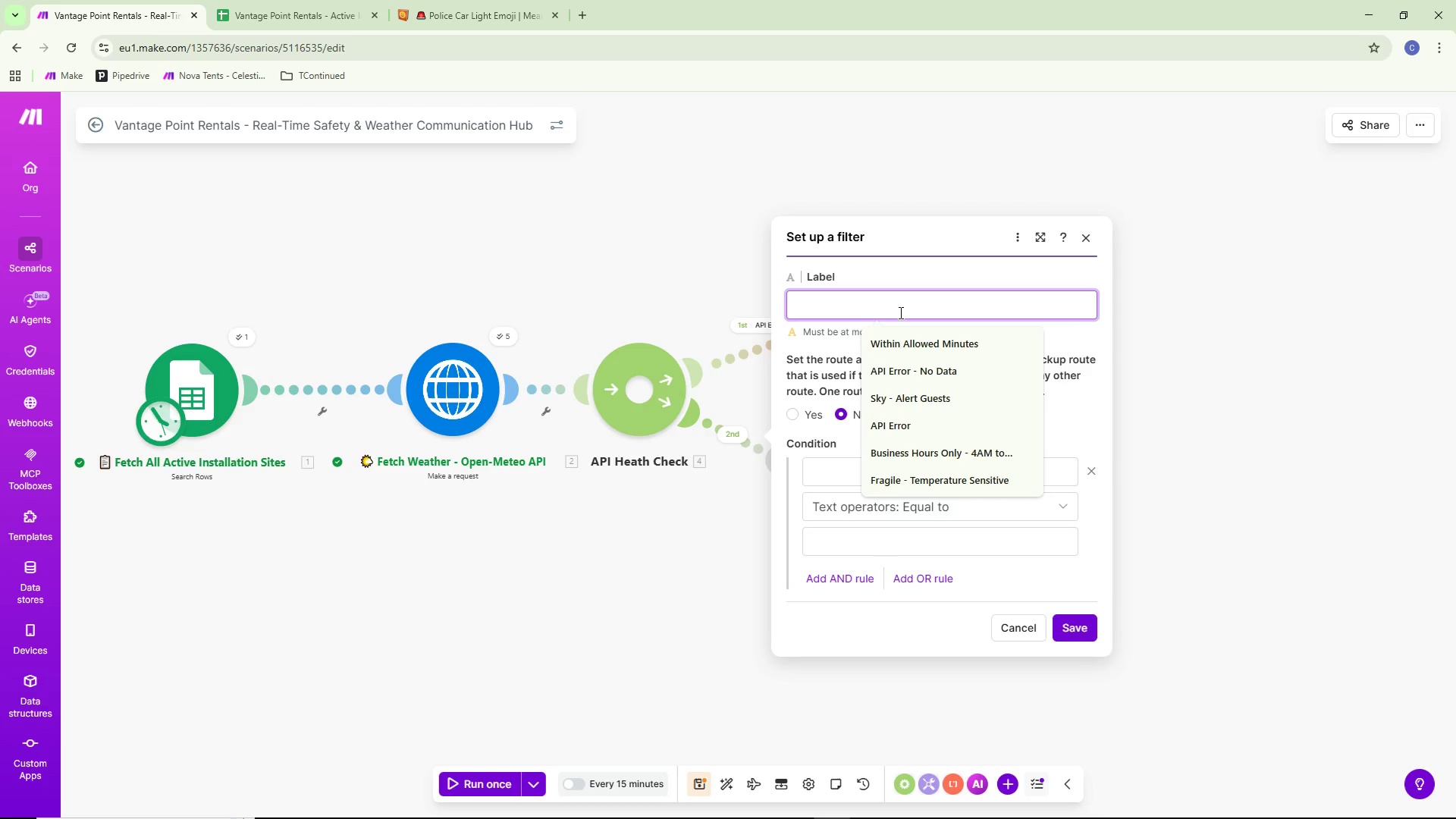 
type(Weather Data Retrieved)
 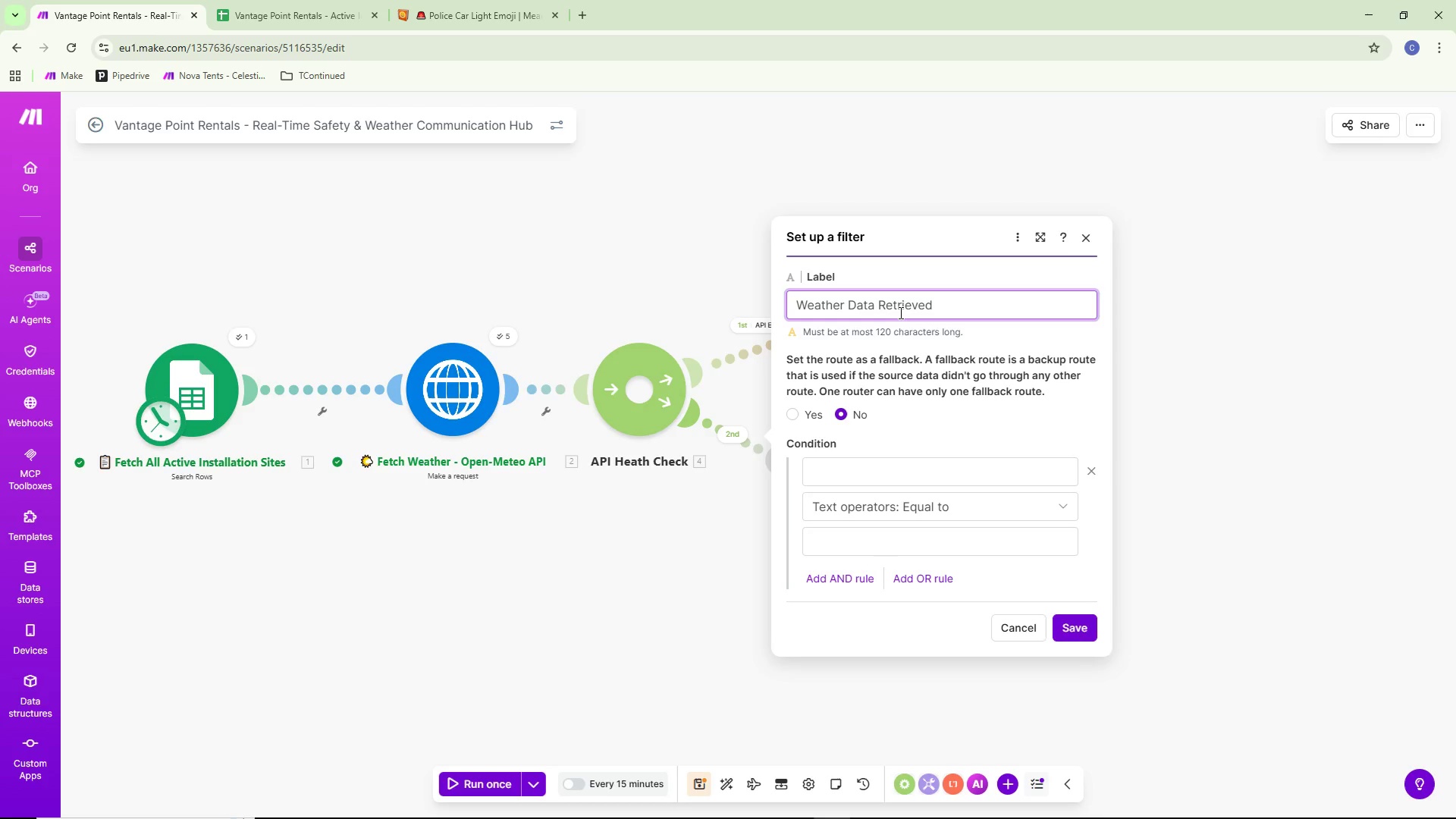 
left_click([880, 480])
 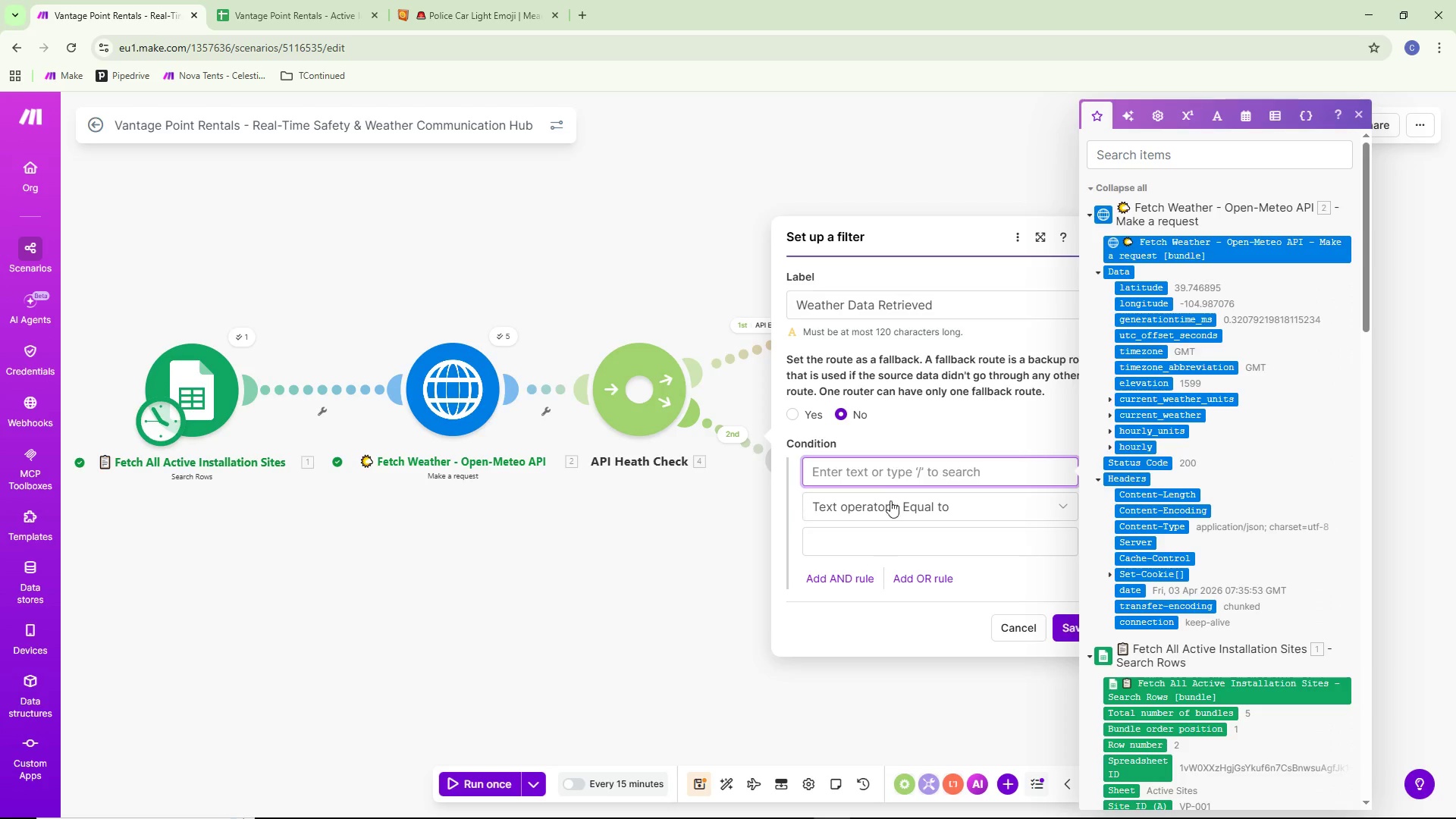 
wait(11.44)
 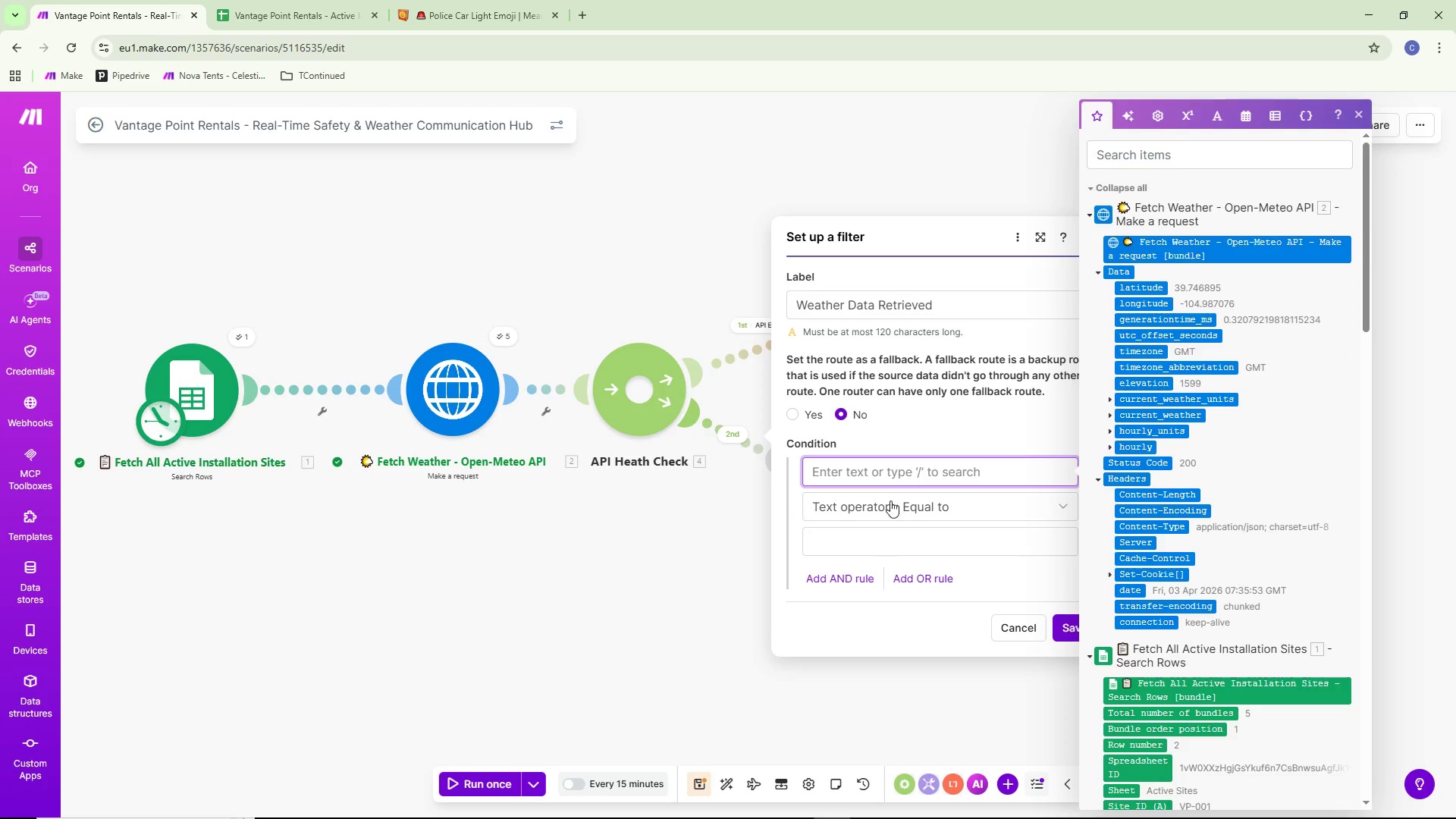 
left_click([1110, 416])
 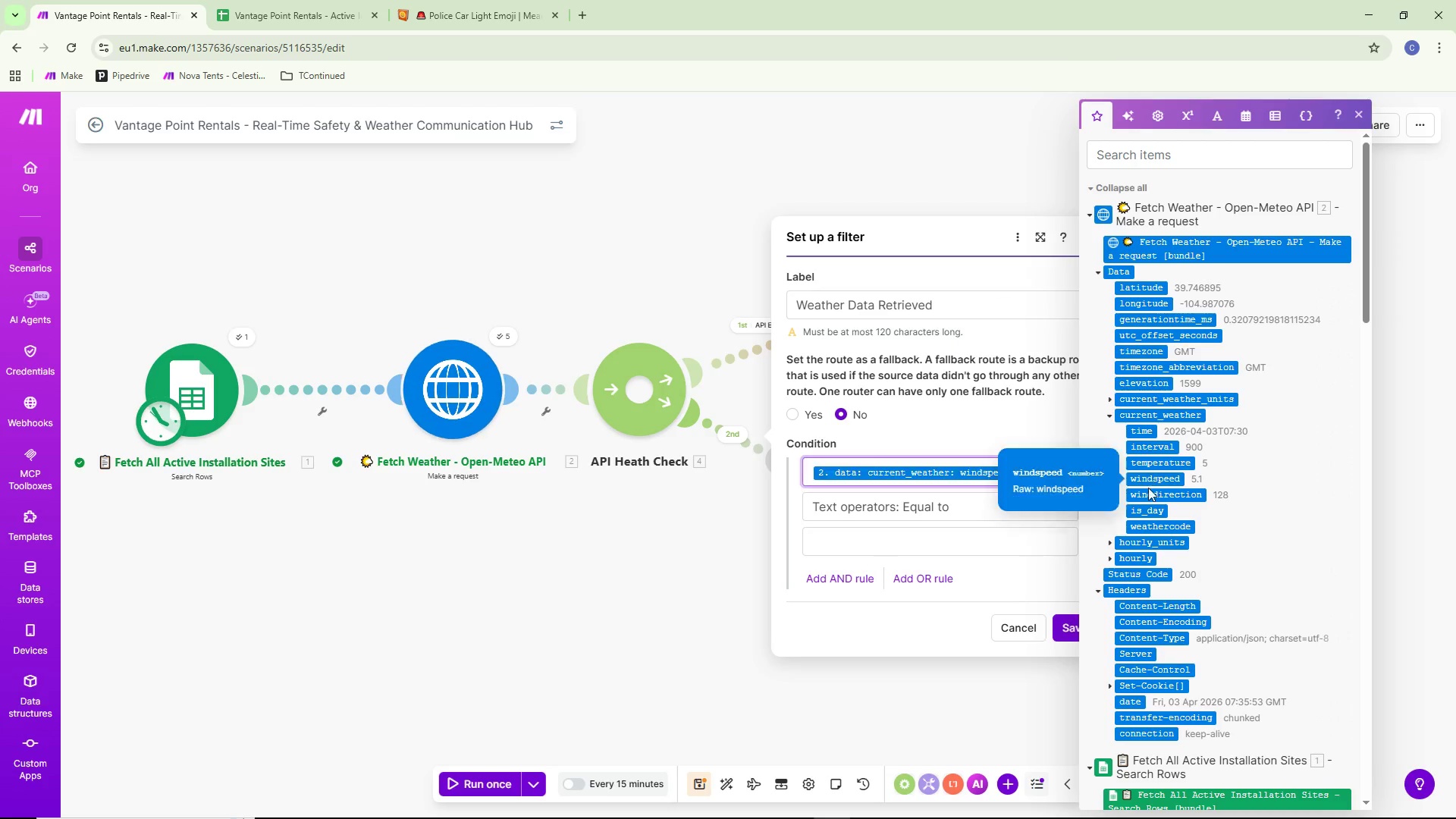 
left_click([996, 513])
 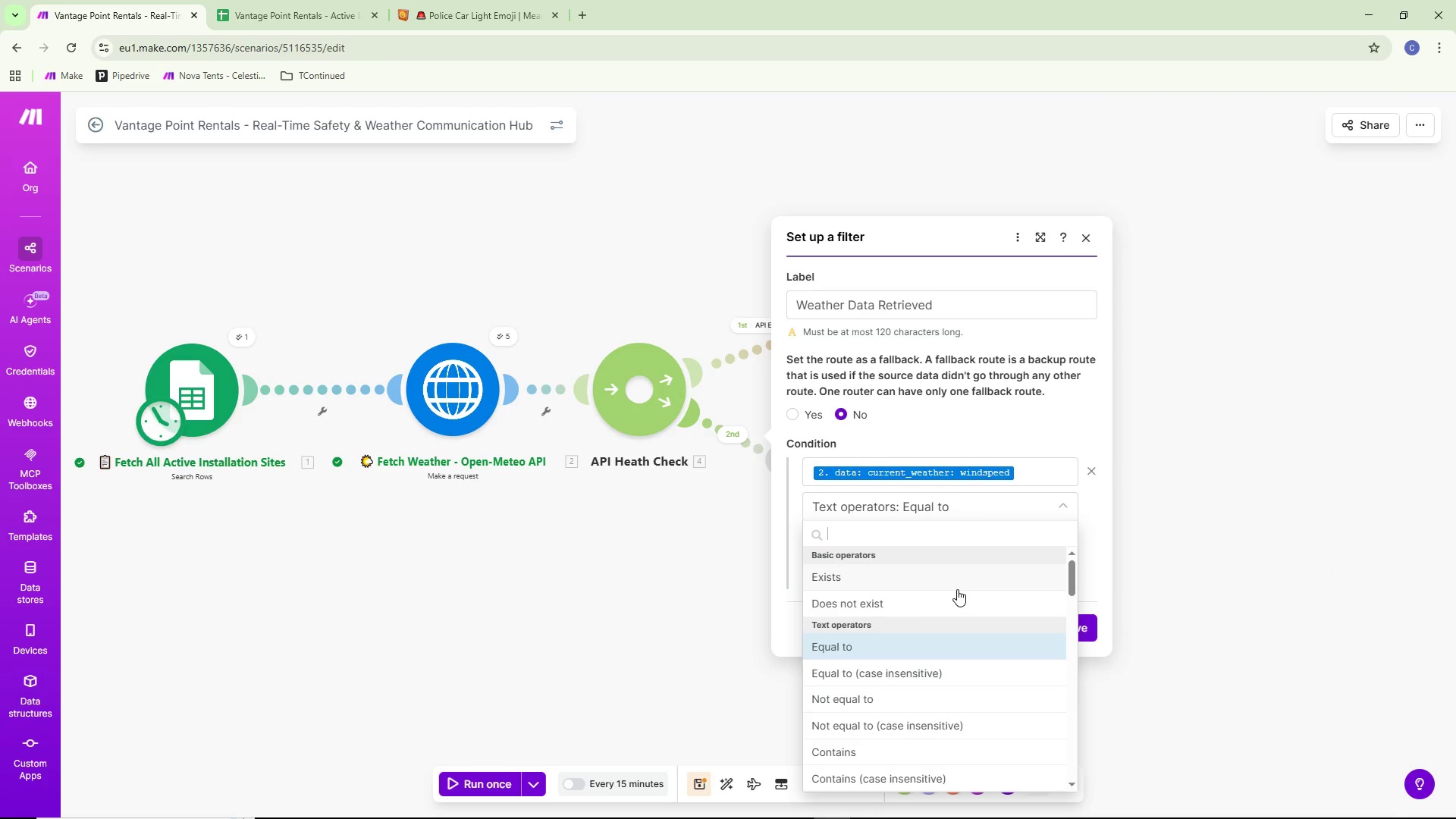 
wait(5.08)
 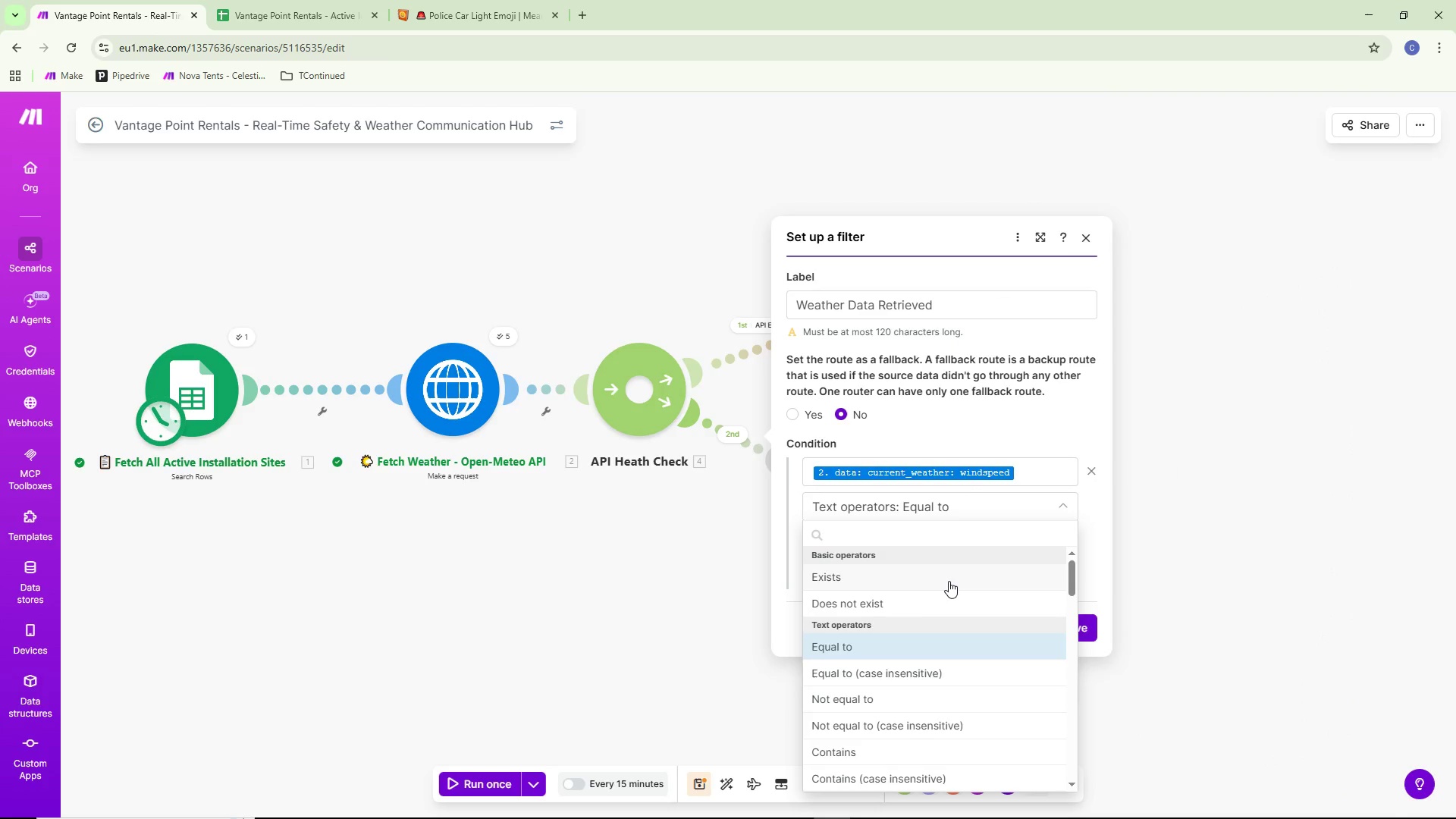 
scroll: coordinate [990, 709], scroll_direction: down, amount: 14.0
 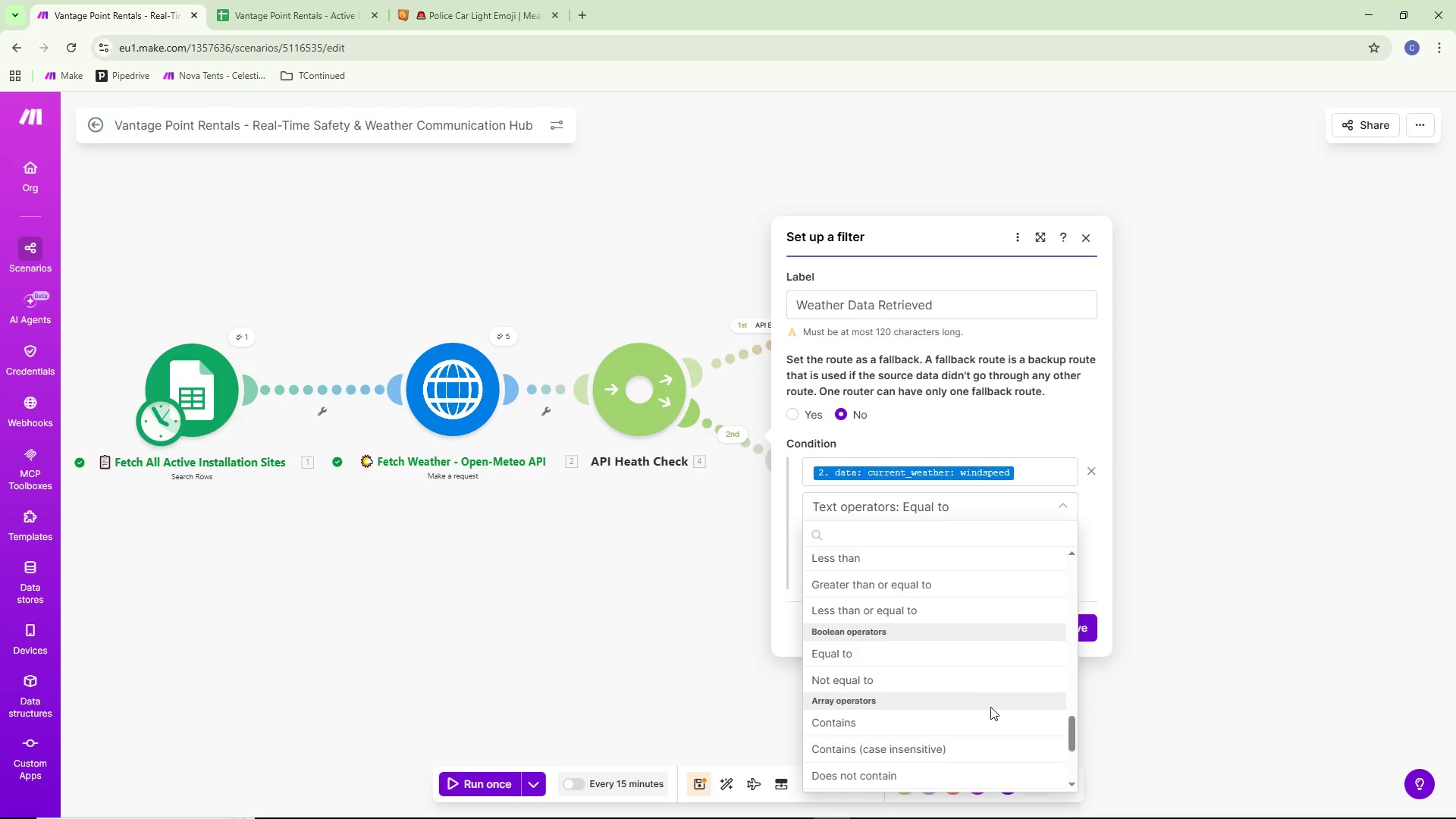 
scroll: coordinate [991, 707], scroll_direction: down, amount: 2.0
 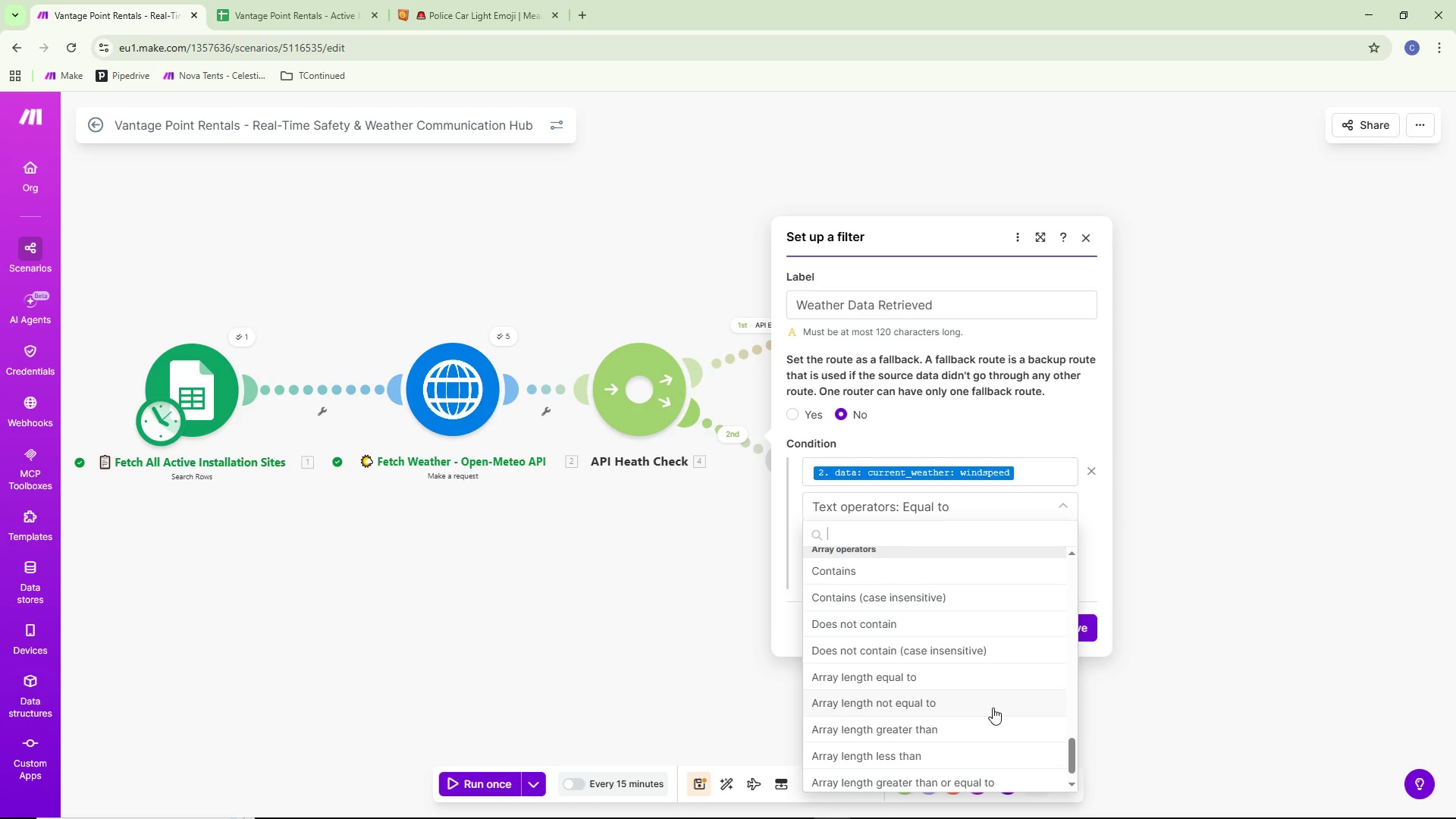 
scroll: coordinate [994, 699], scroll_direction: up, amount: 19.0
 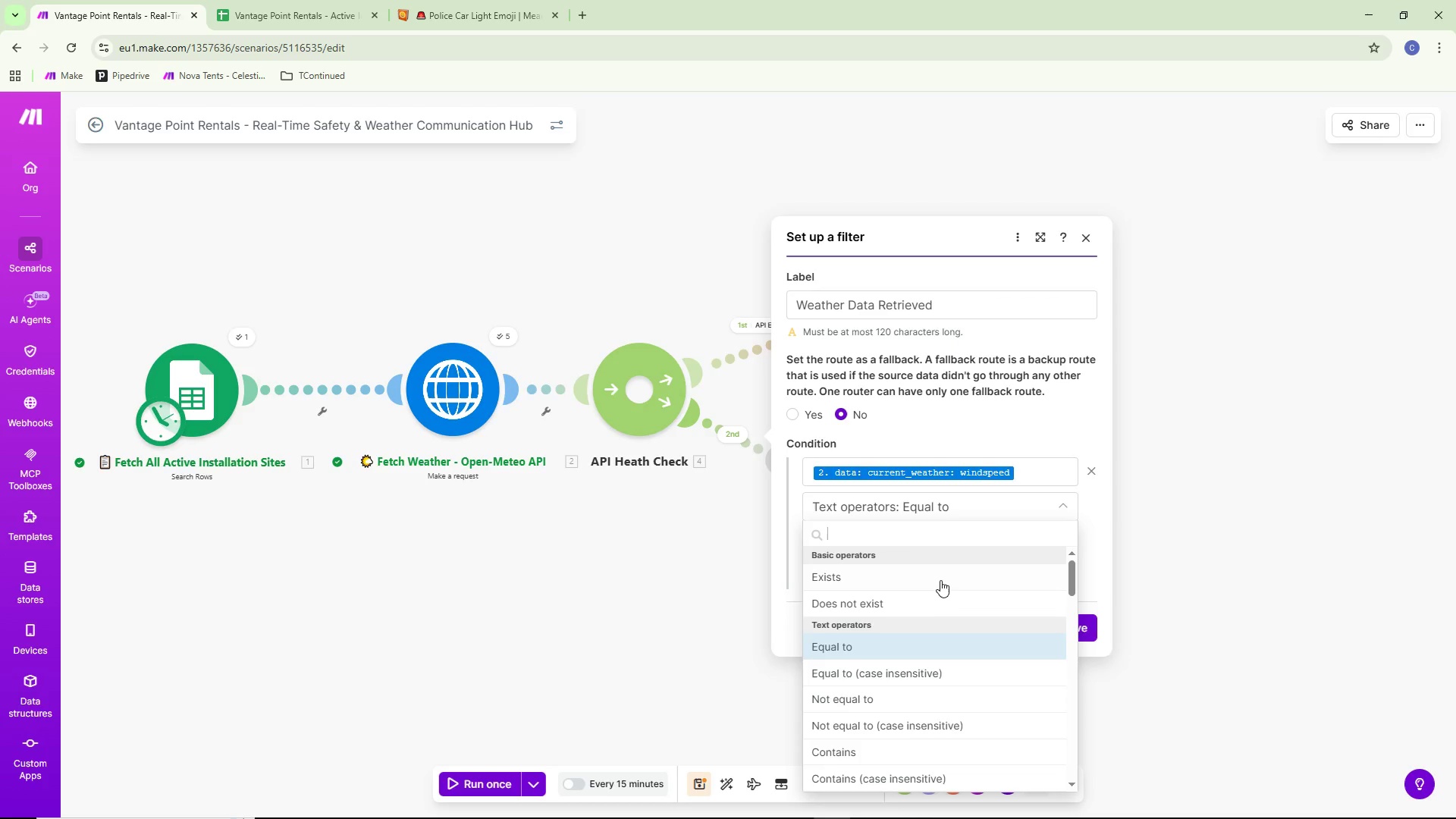 
left_click([940, 579])
 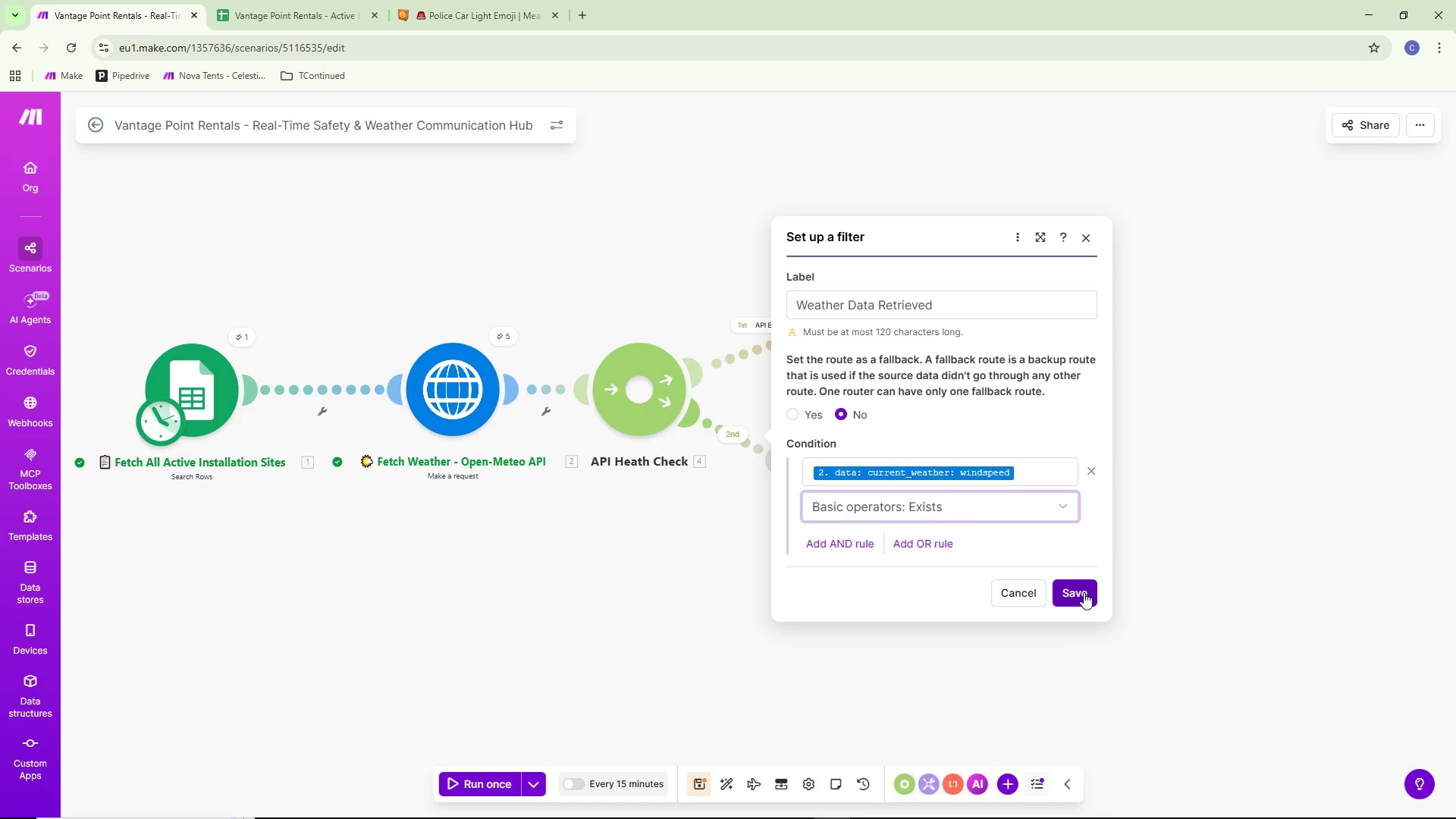 
left_click([1084, 592])
 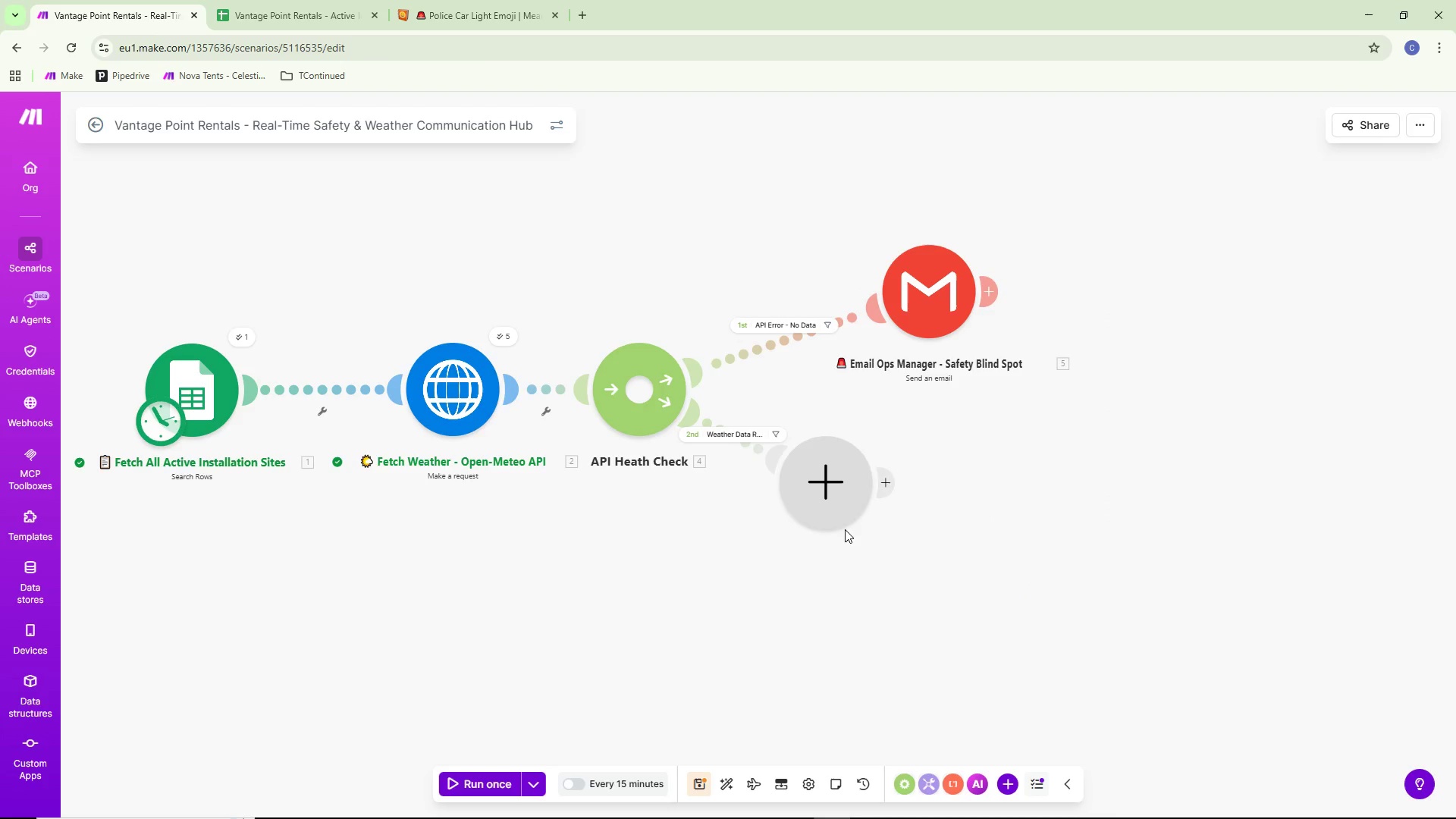 
left_click_drag(start_coordinate=[824, 500], to_coordinate=[901, 531])
 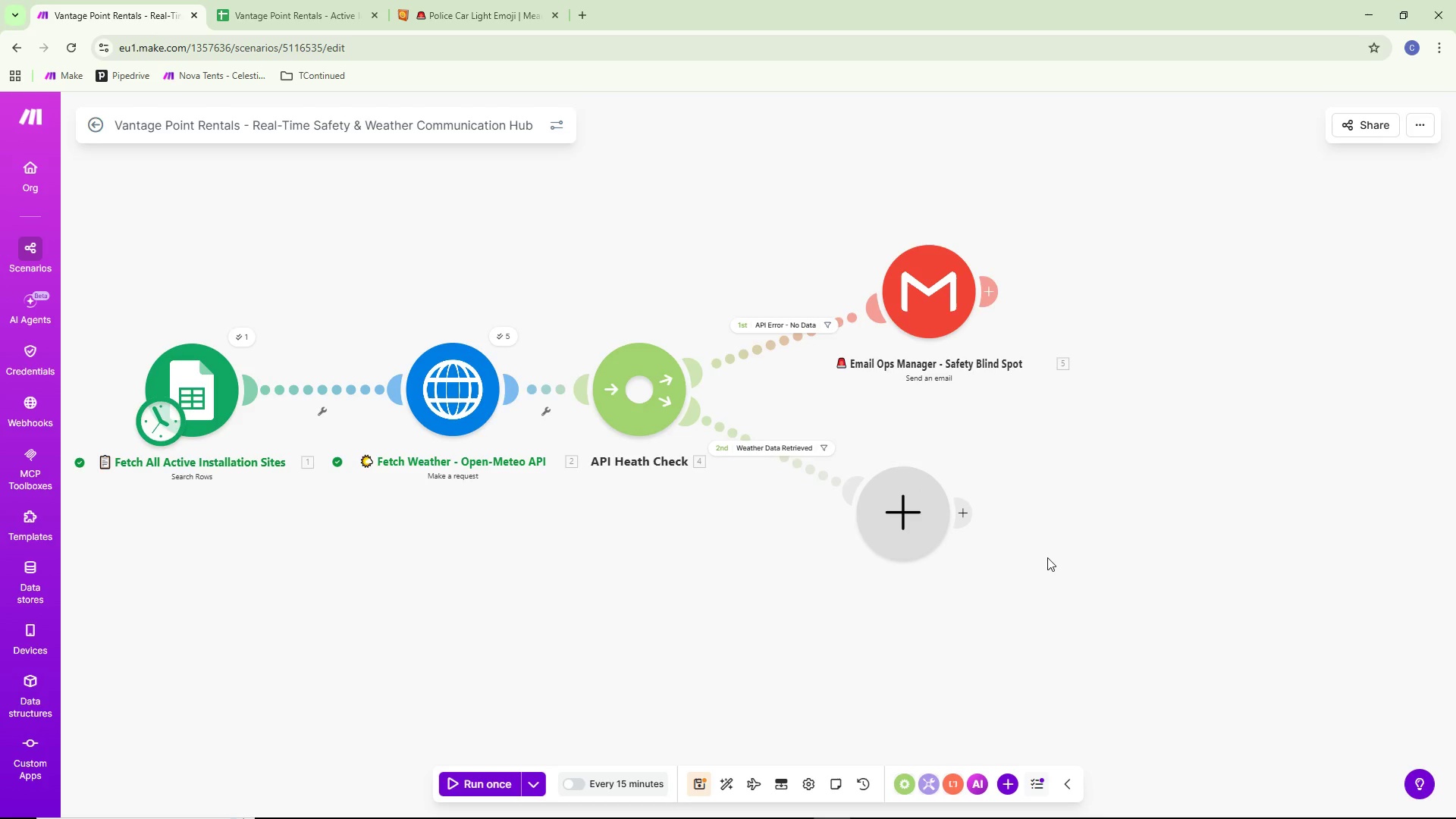 
wait(28.06)
 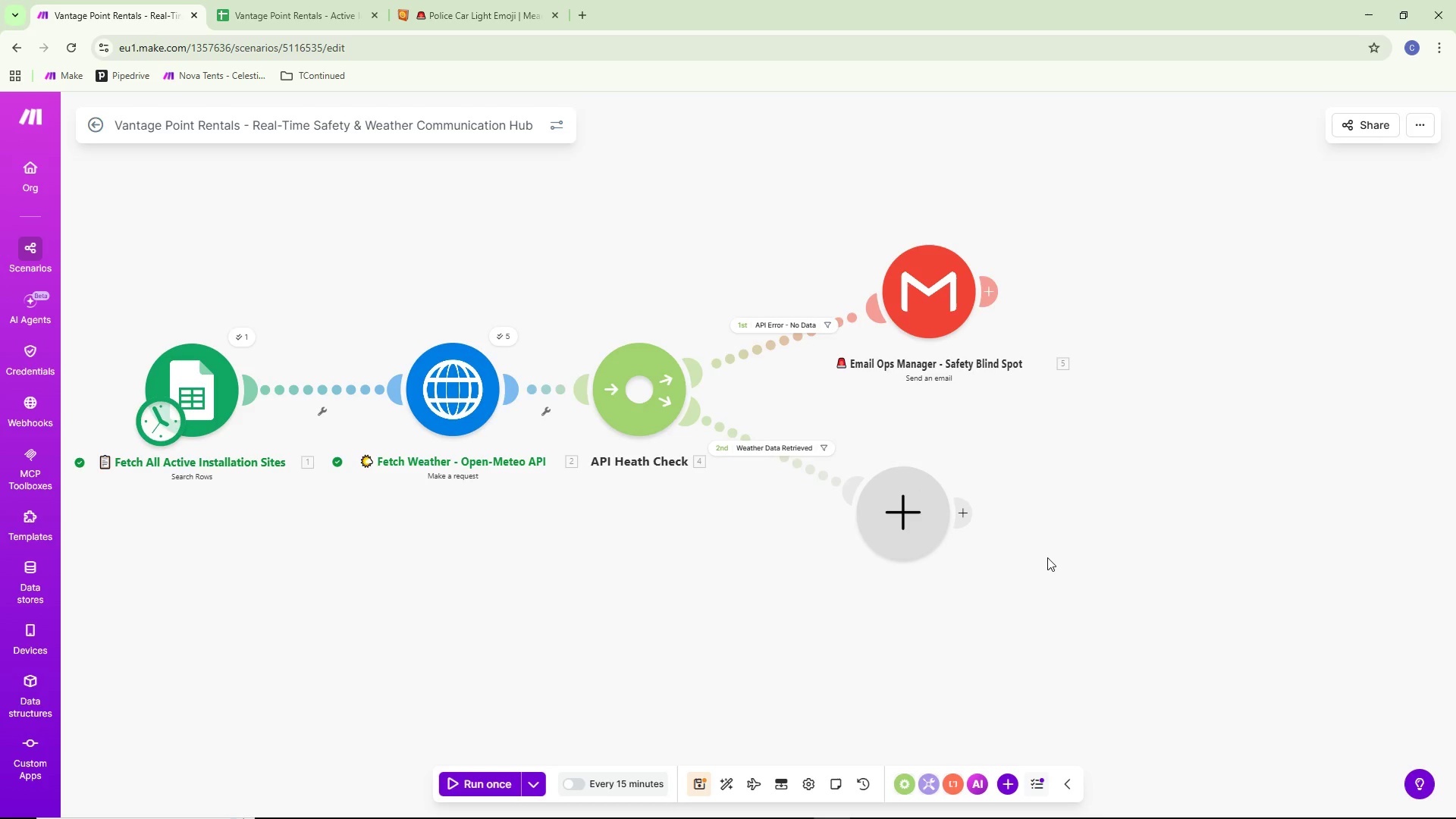 
hold_key(key=ShiftRight, duration=0.31)
 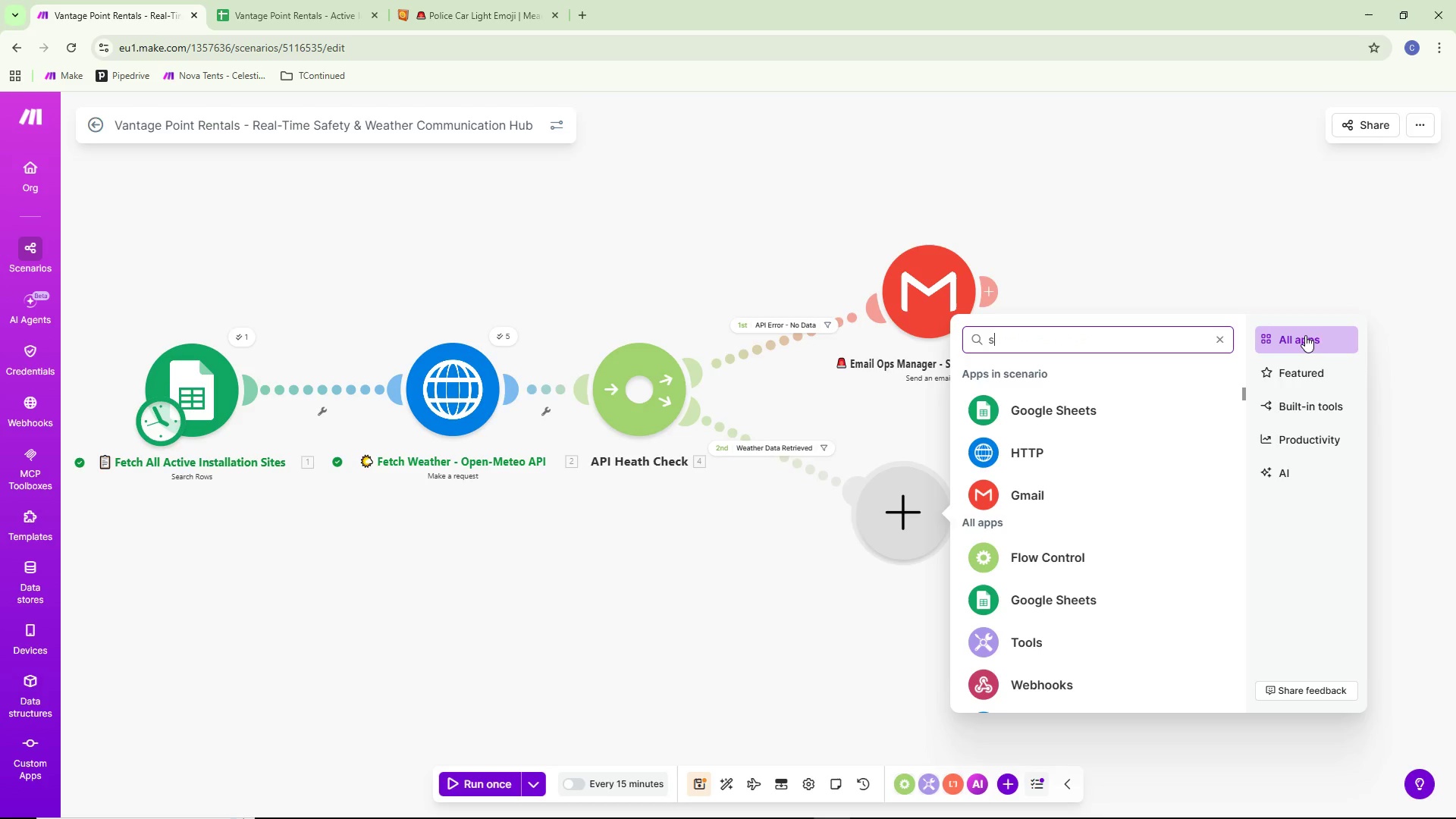 
type(set)
 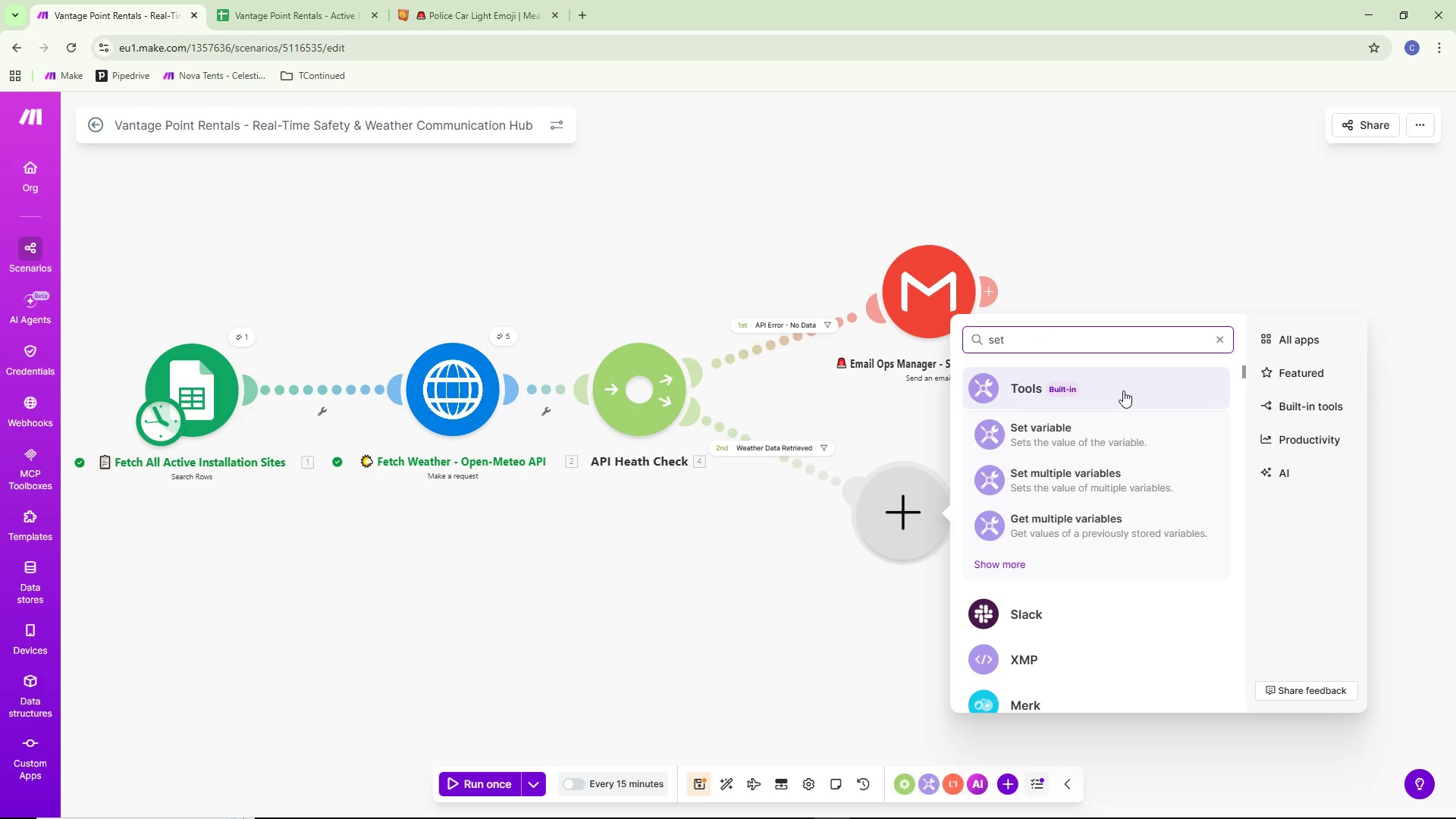 
mouse_move([1056, 485])
 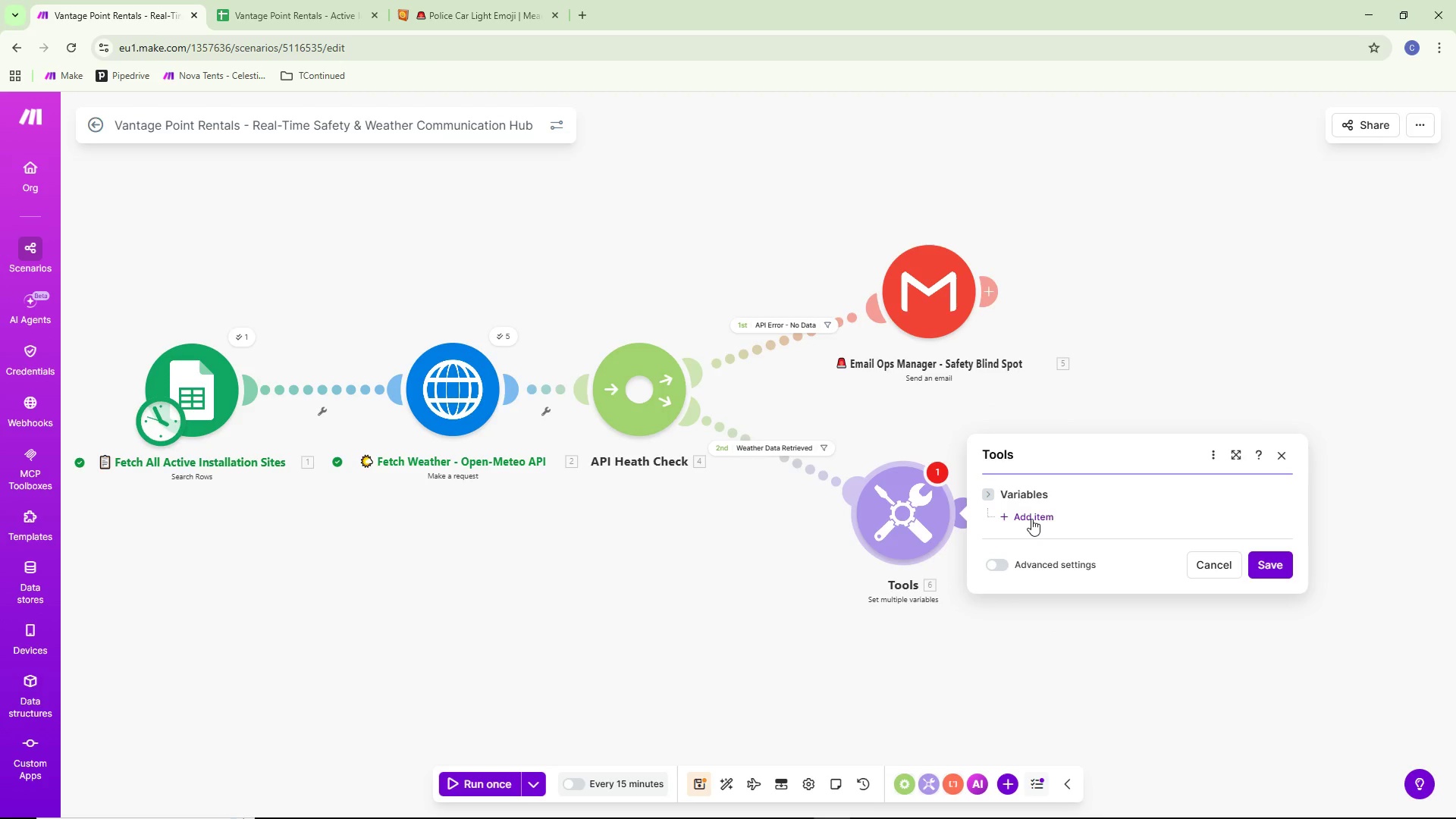 
left_click([1028, 519])
 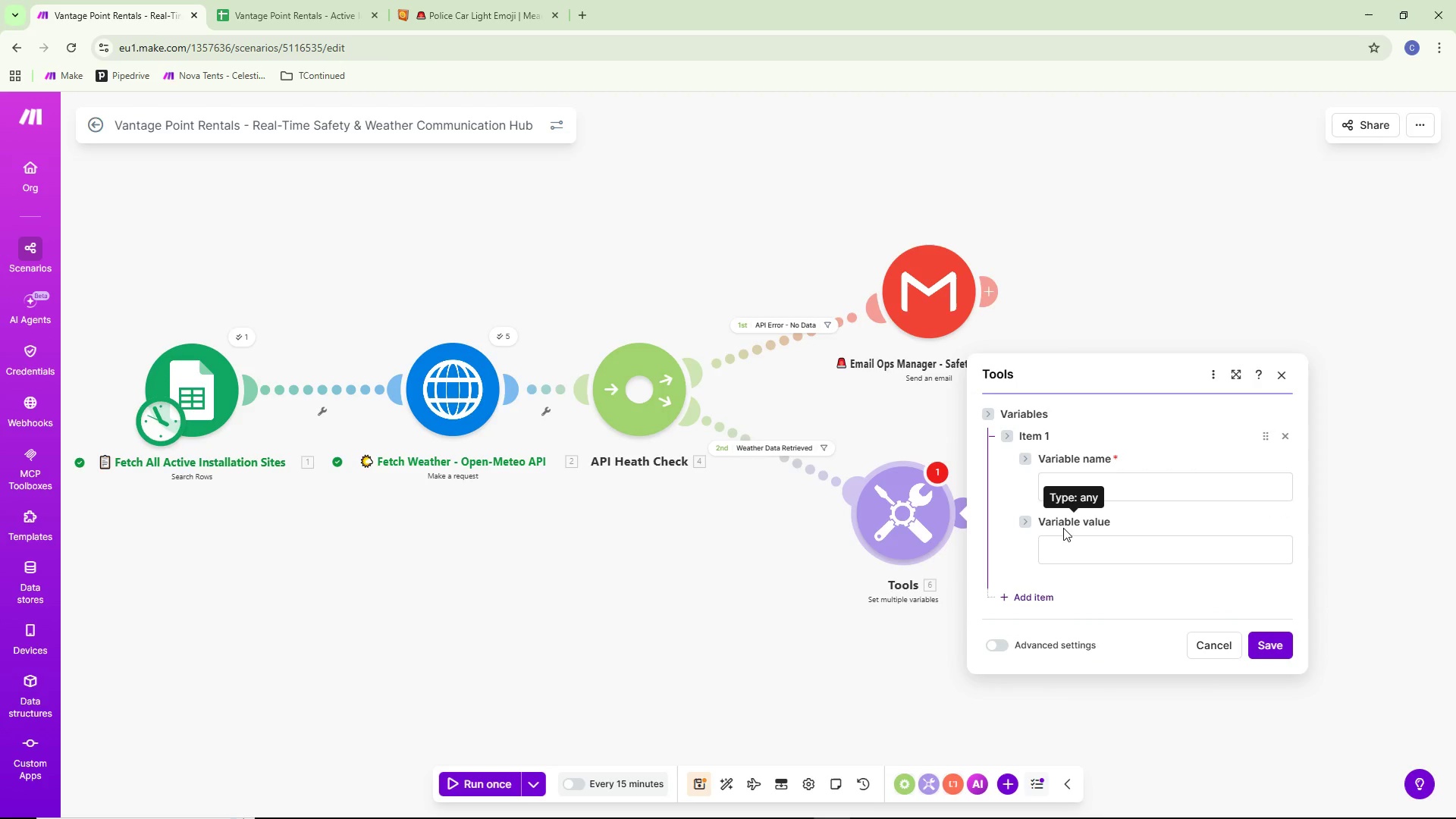 
mouse_move([1135, 484])
 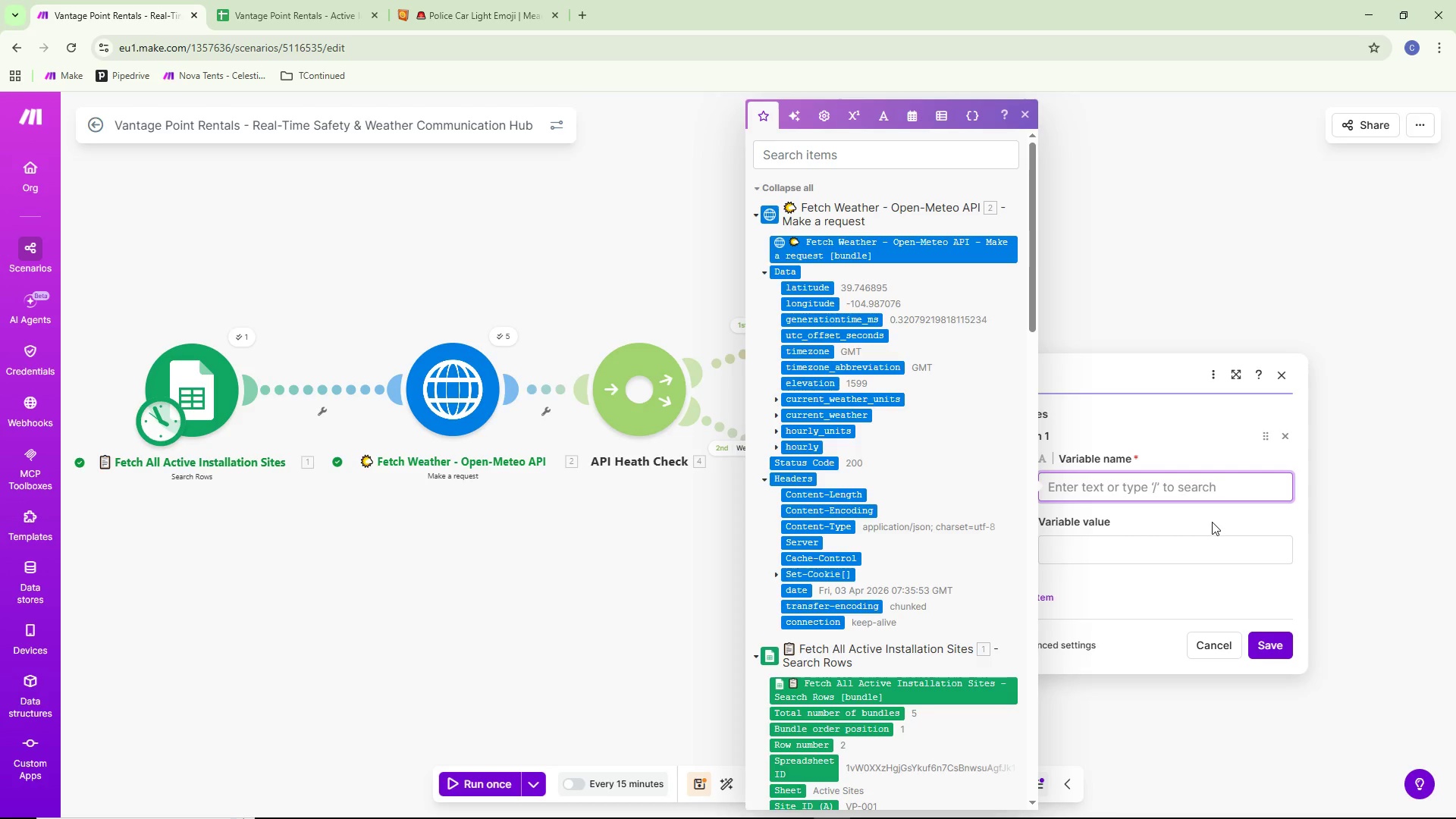 
type(wind_speed)
 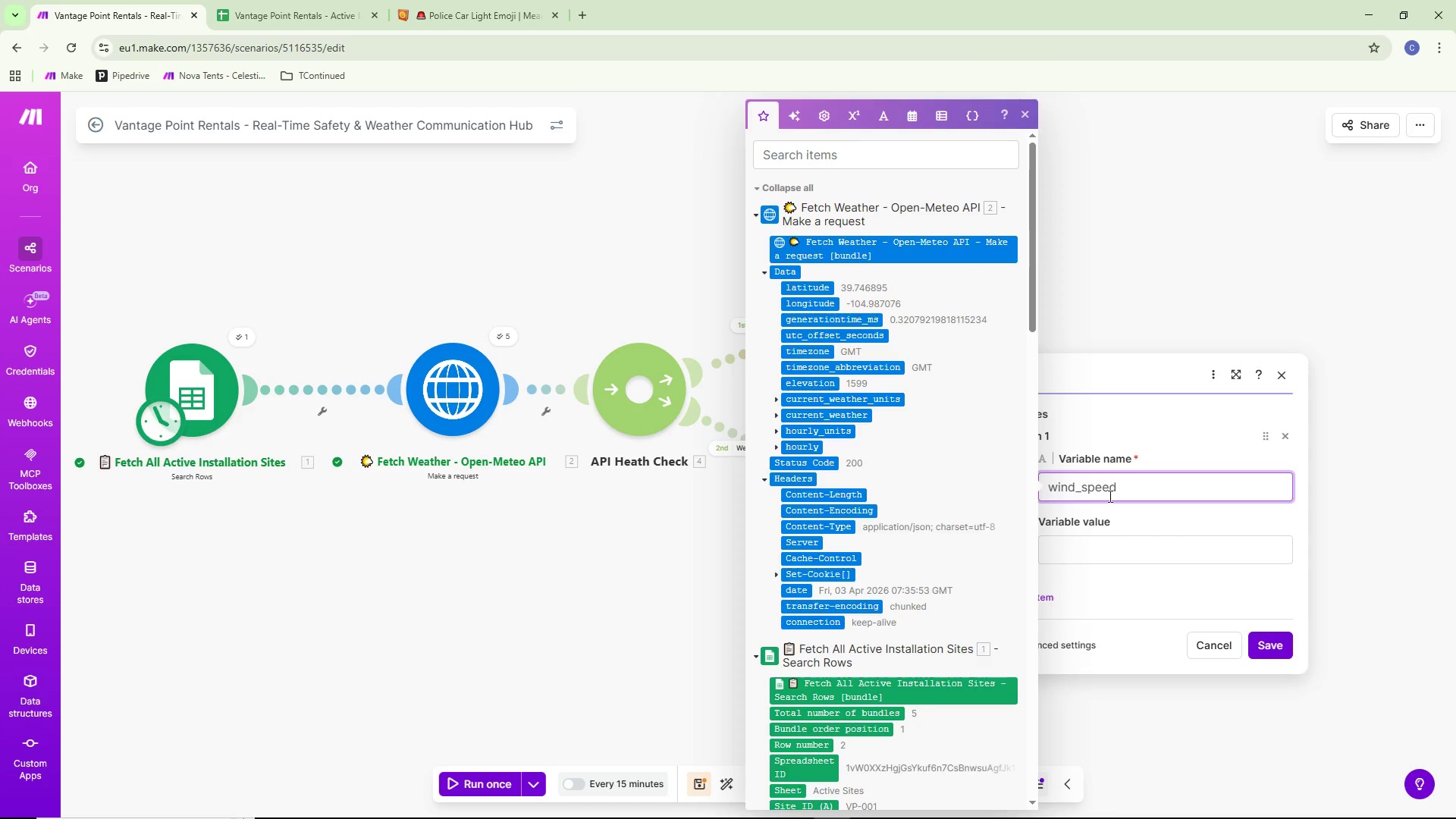 
left_click([1100, 551])
 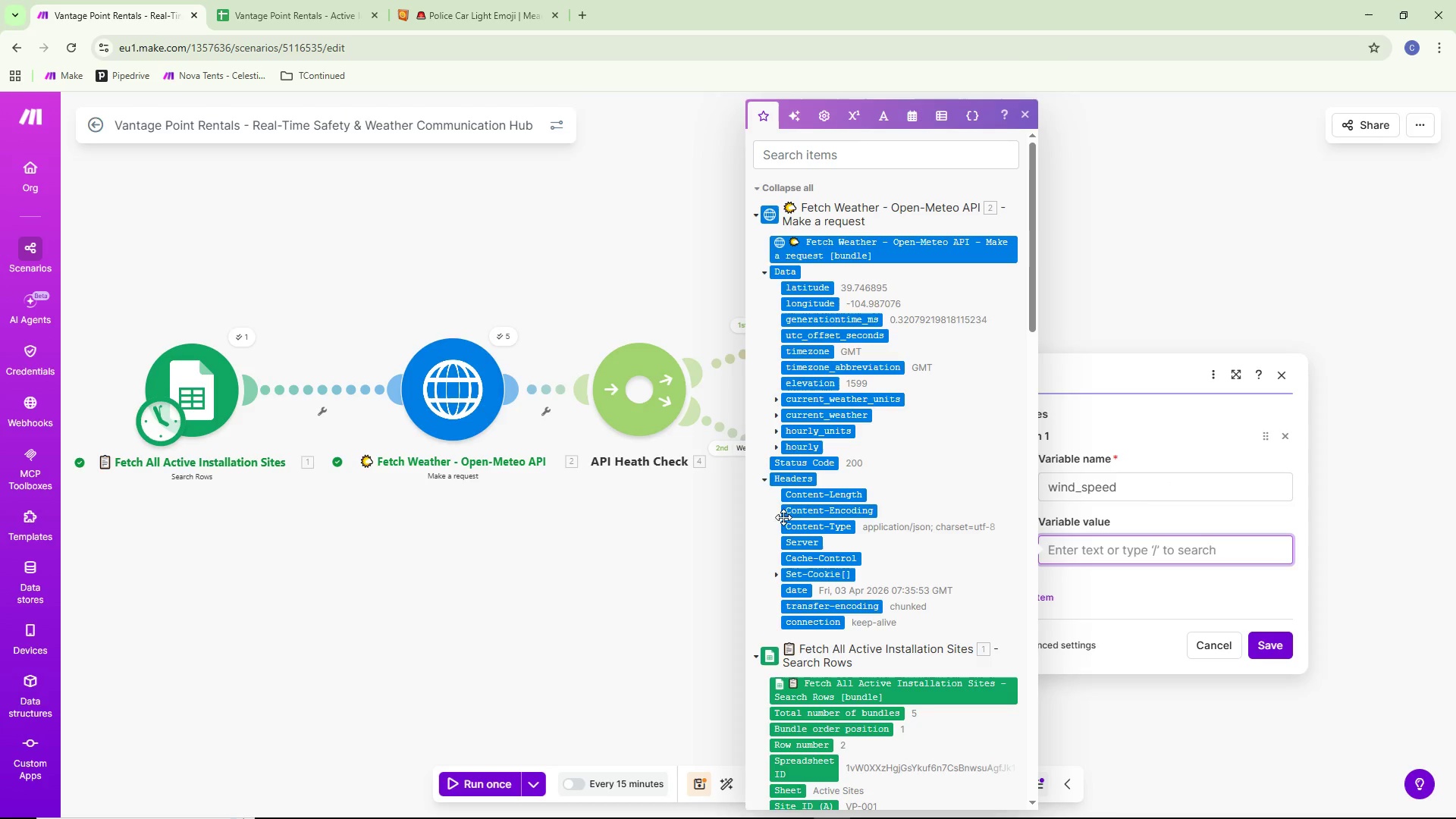 
left_click([775, 414])
 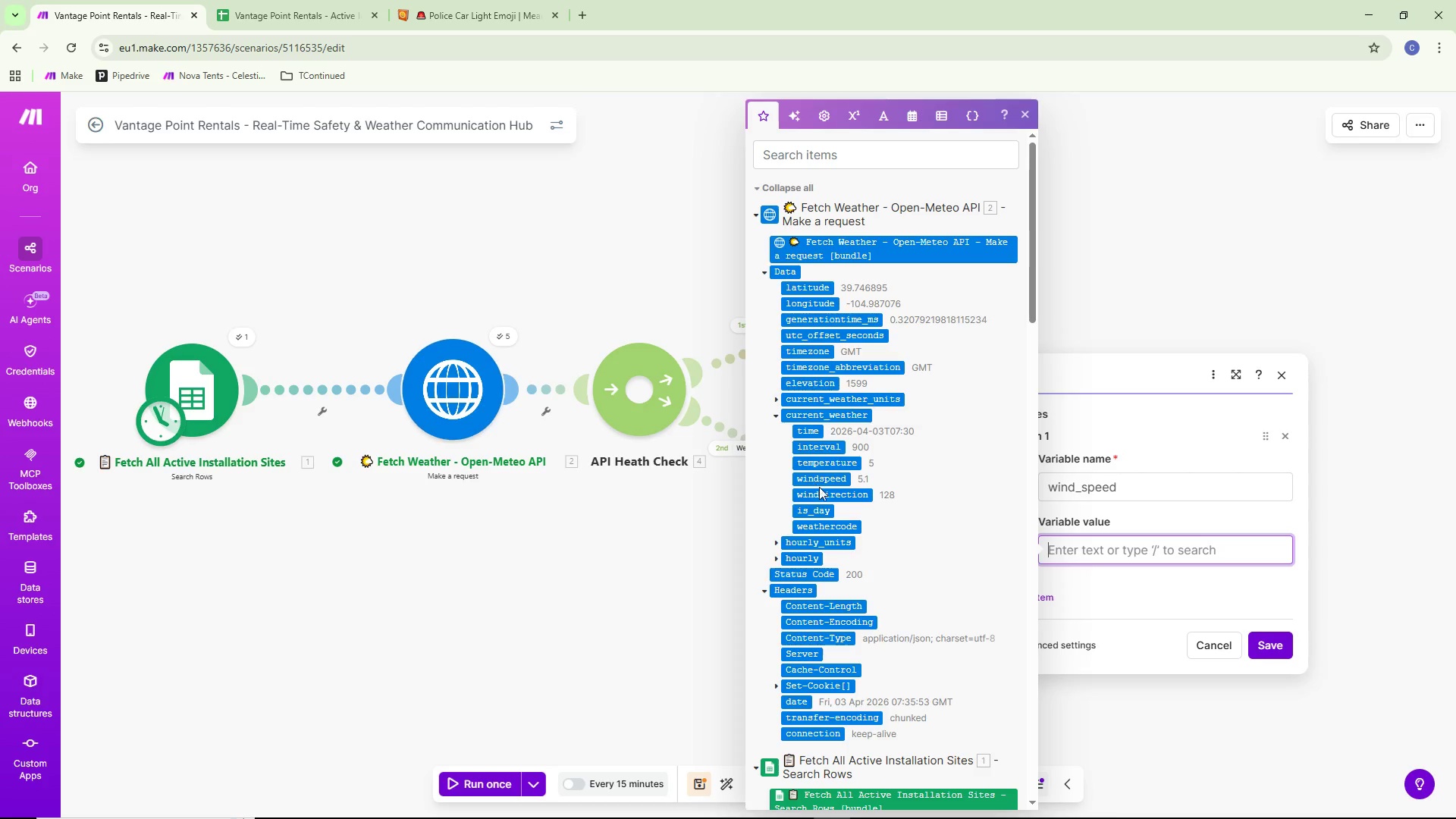 
left_click([825, 479])
 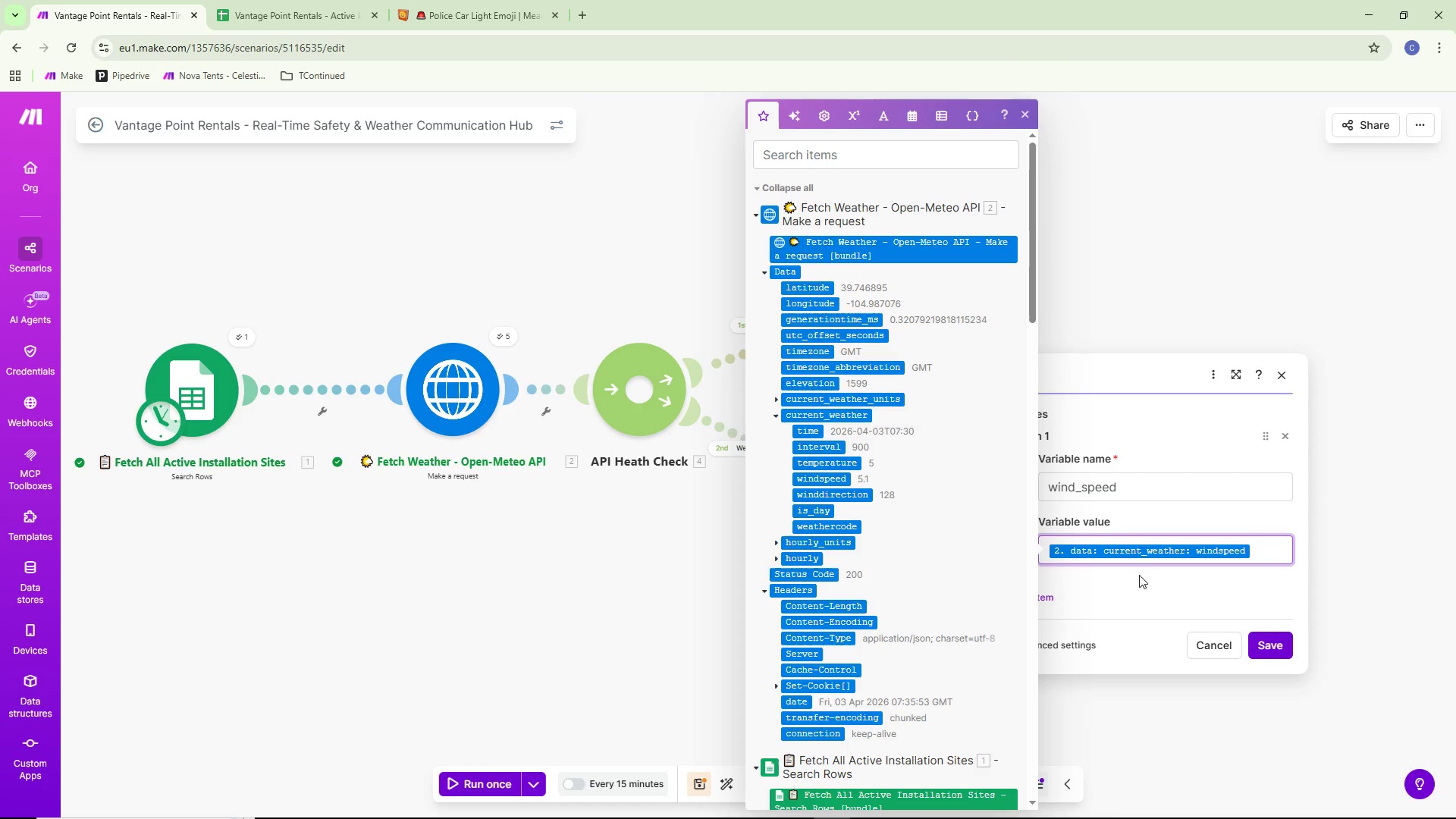 
left_click([1163, 588])
 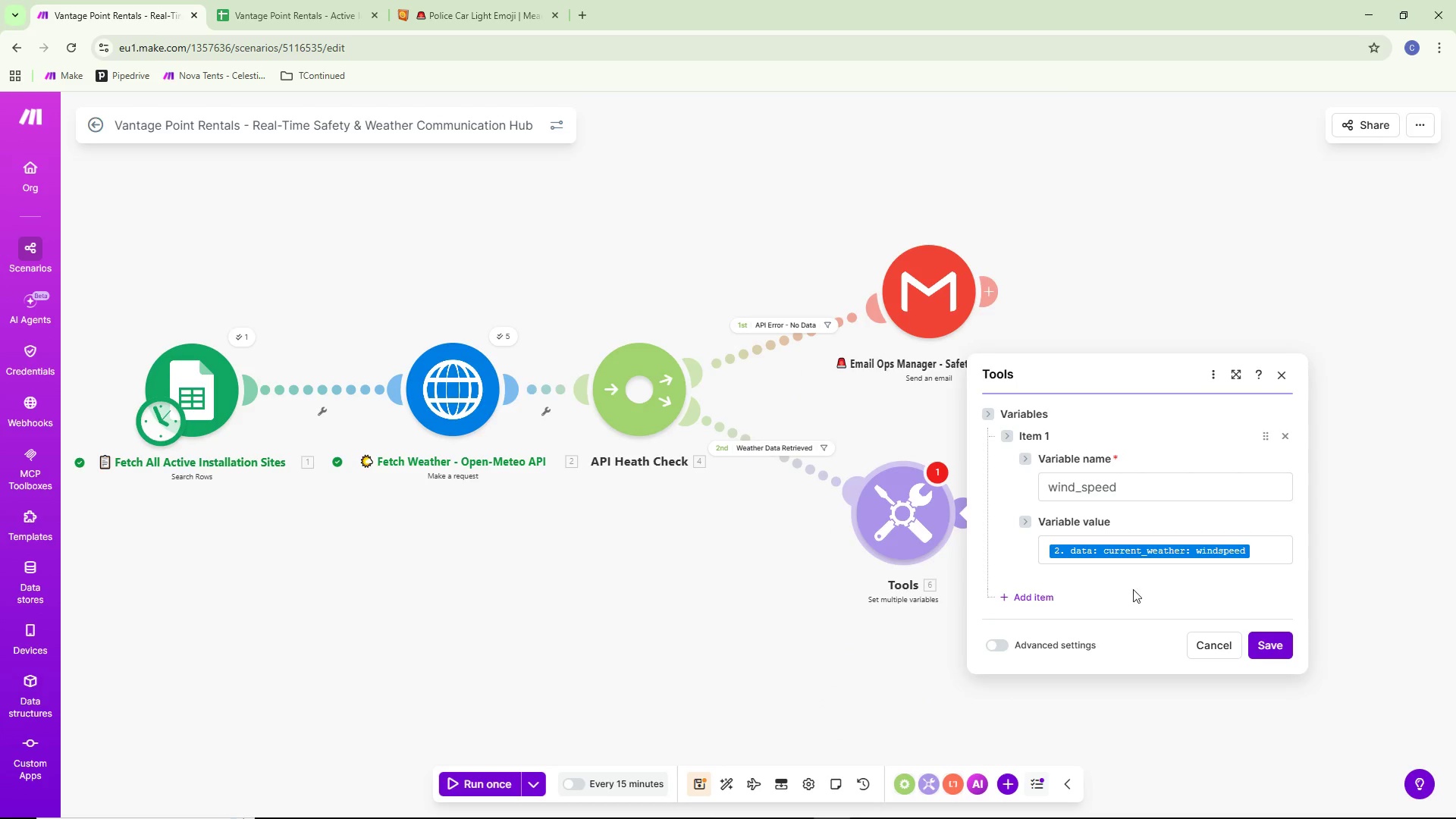 
left_click([1034, 597])
 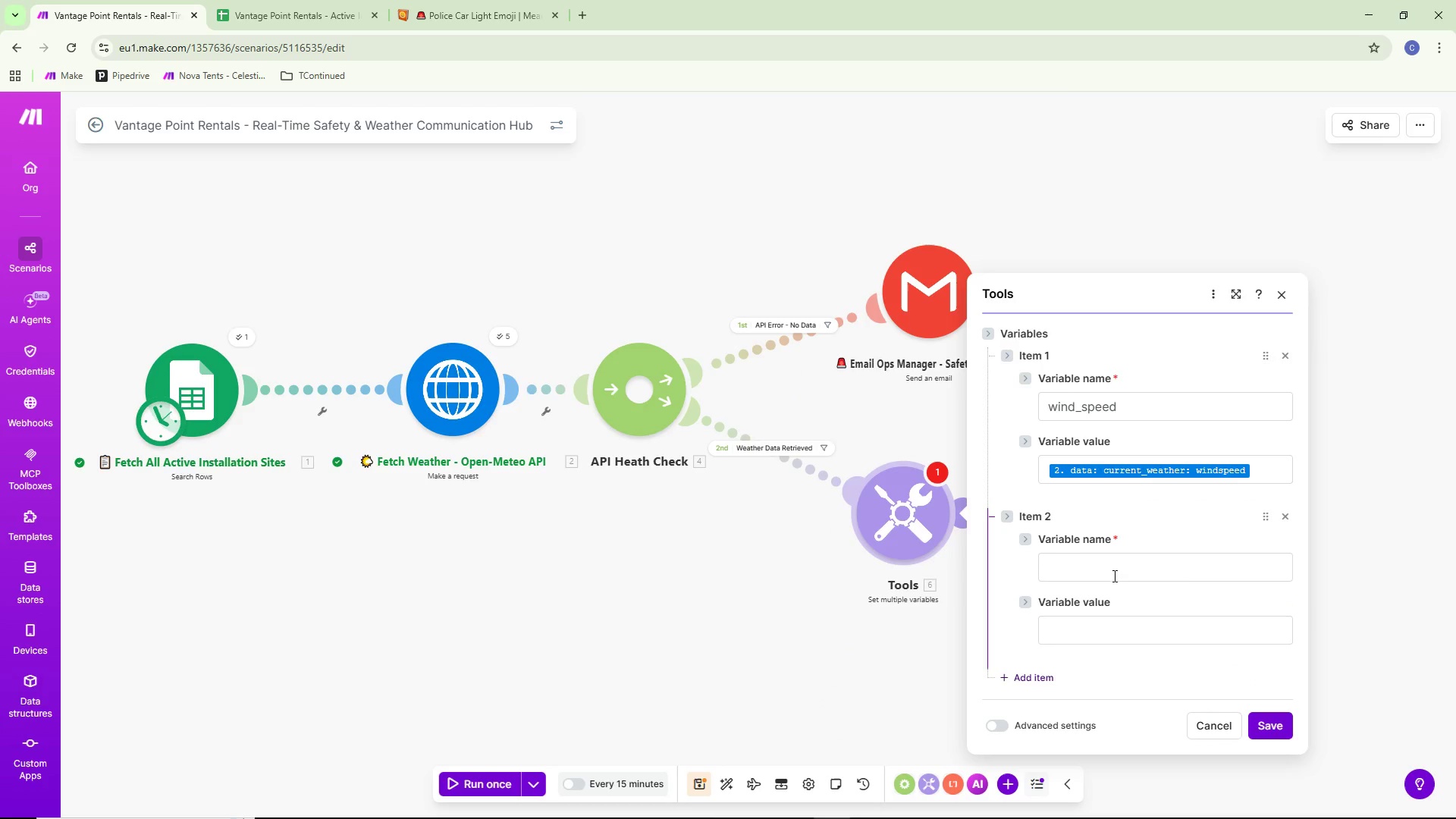 
left_click([1087, 563])
 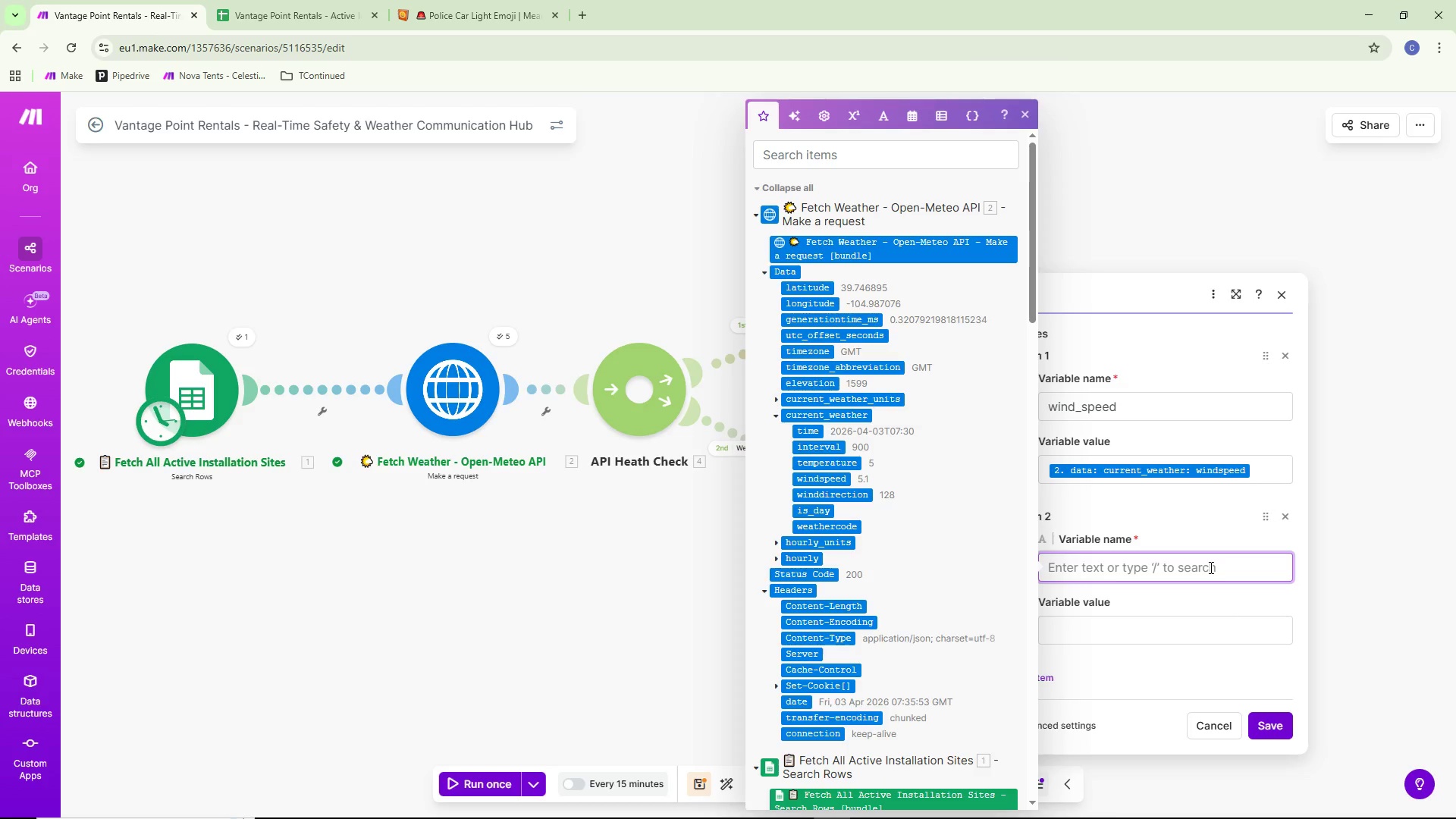 
wait(6.73)
 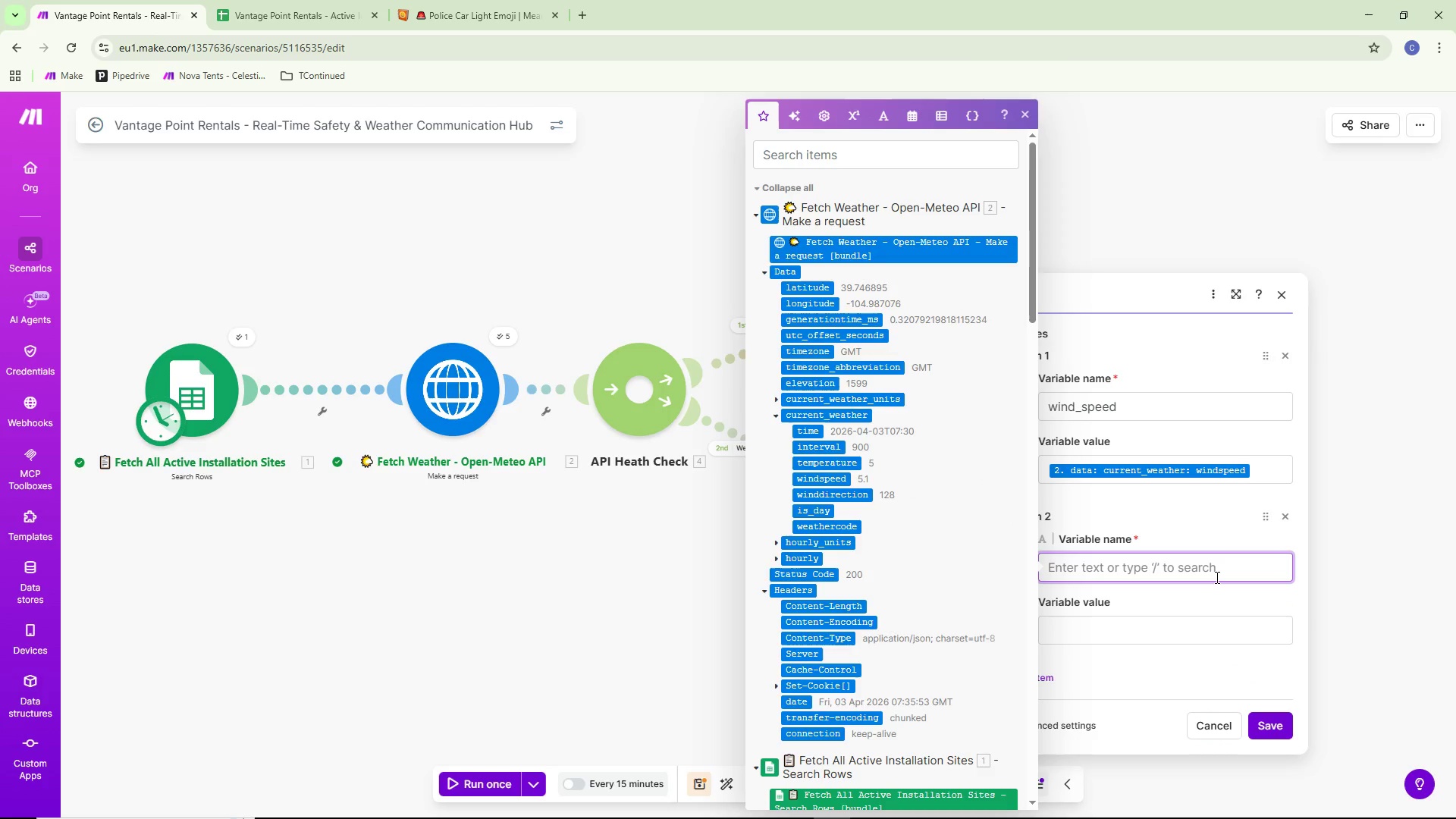 
type(weather)
 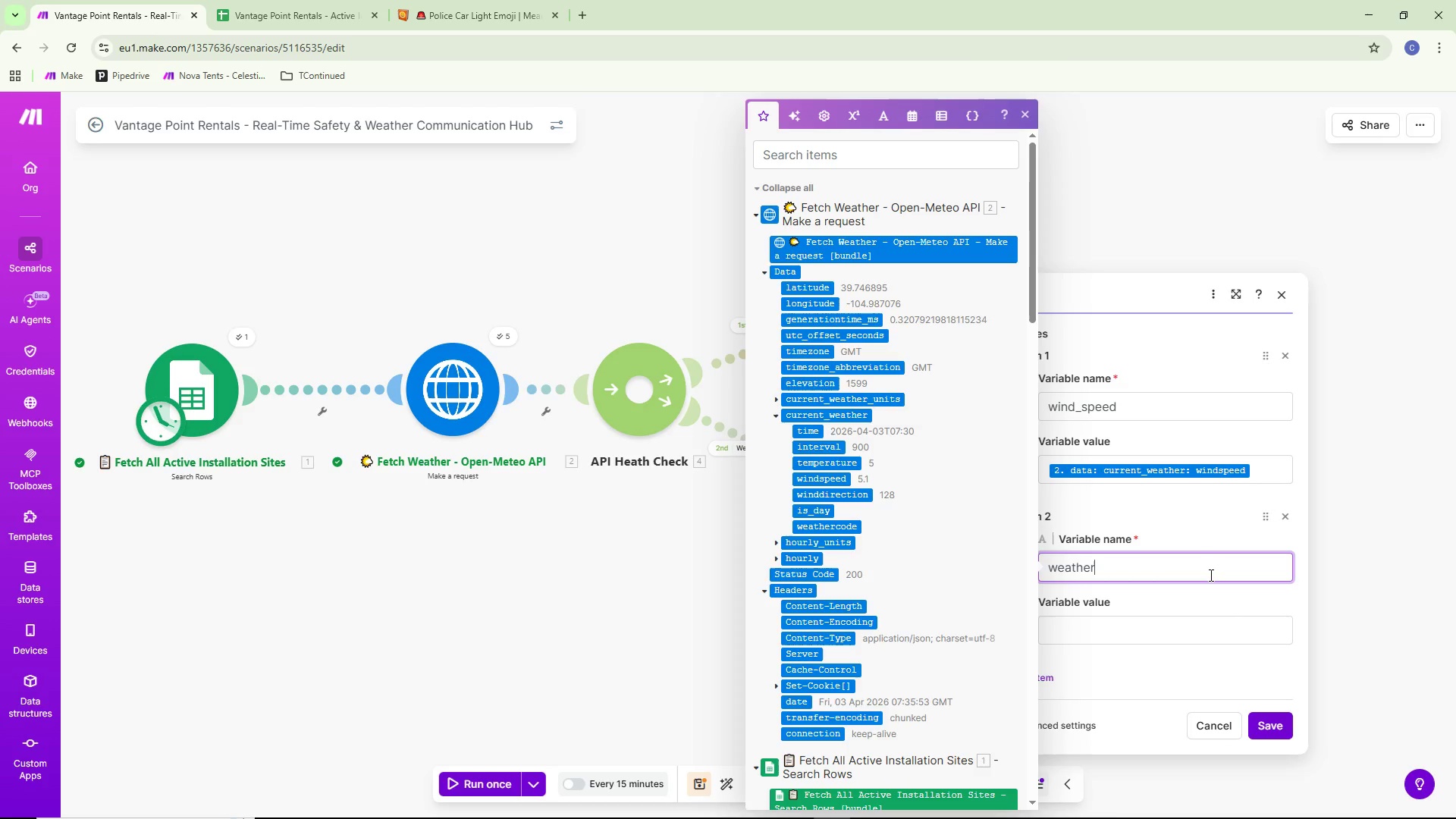 
type(_code)
 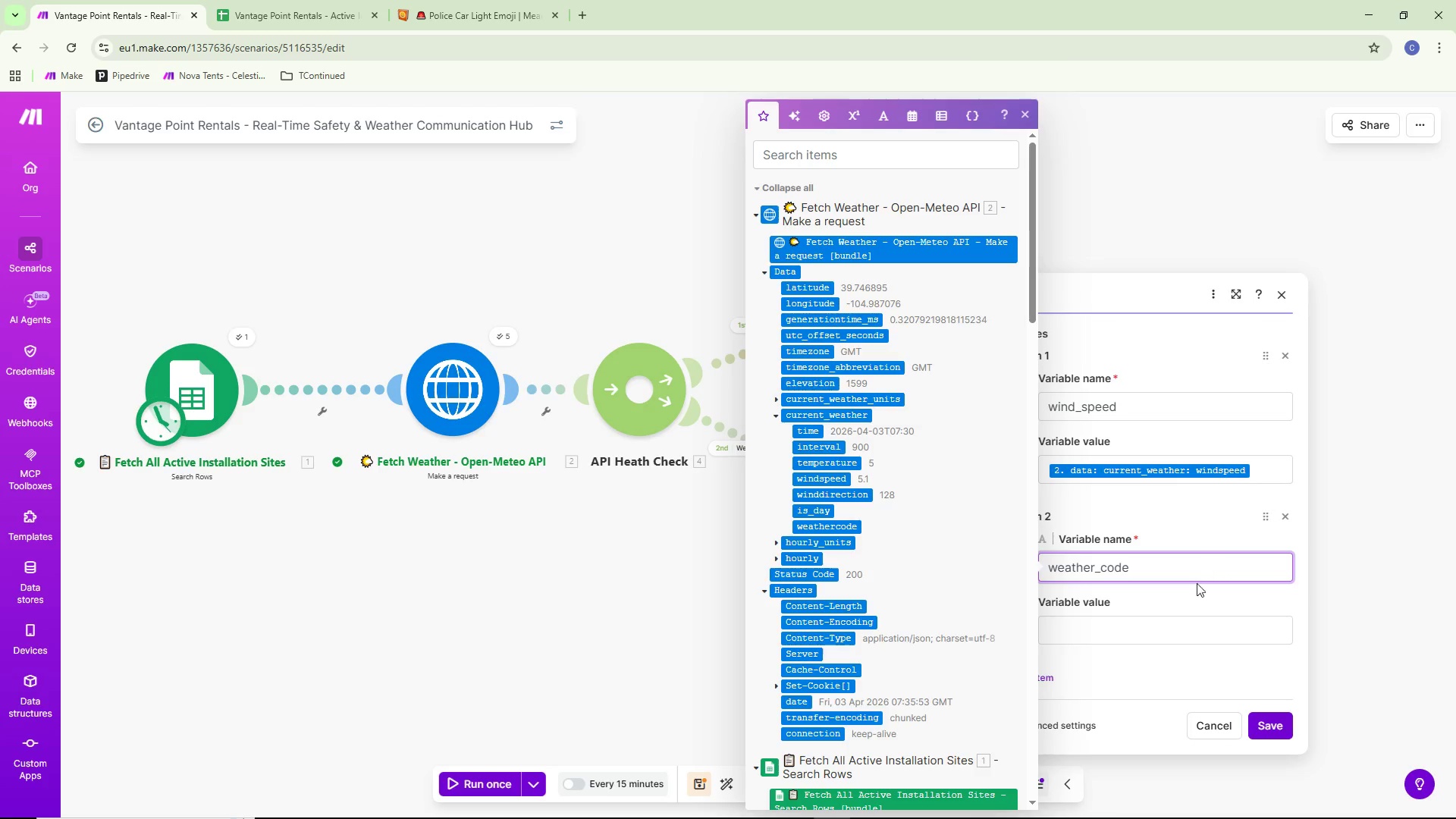 
left_click([1150, 624])
 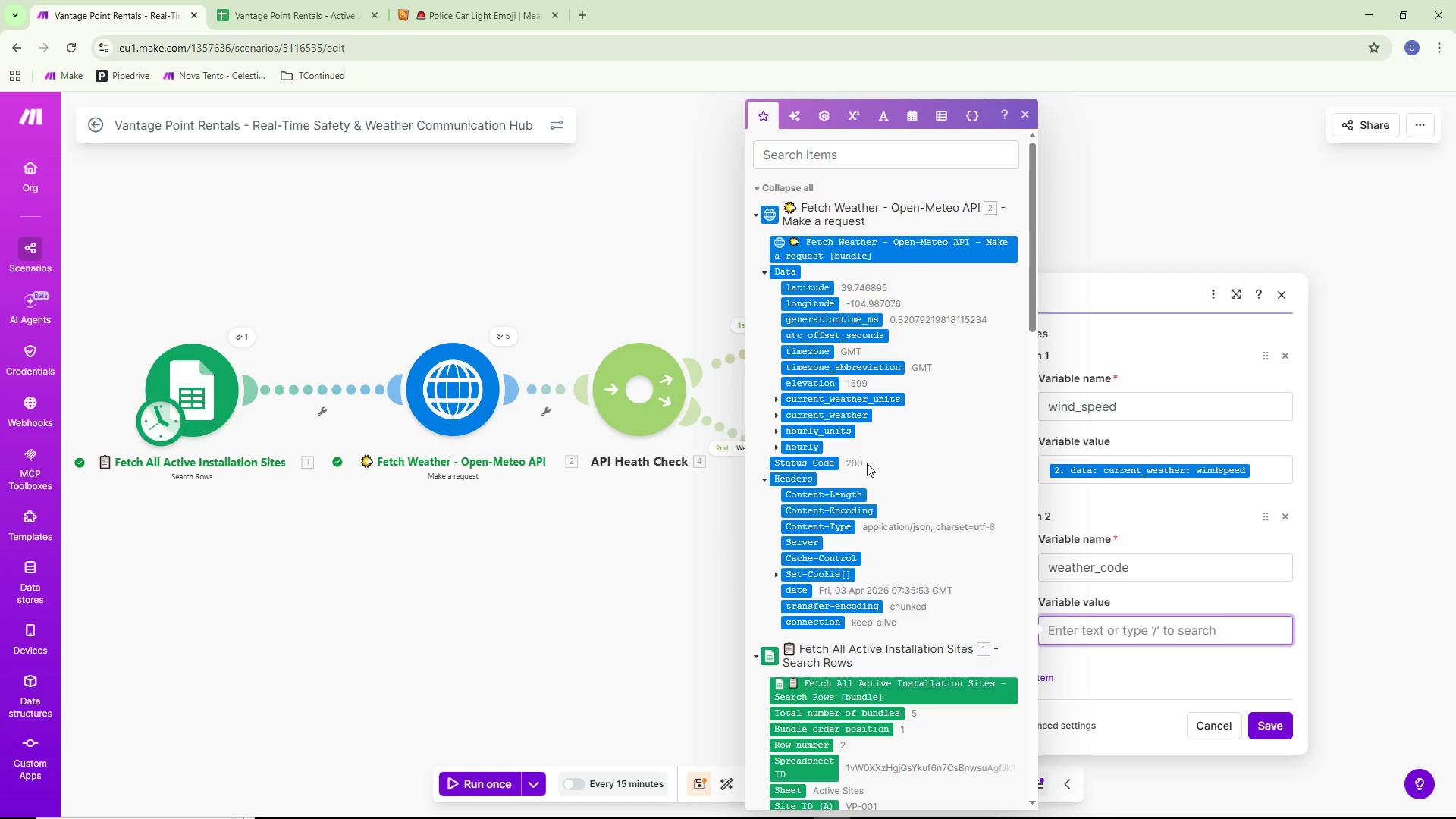 
wait(20.42)
 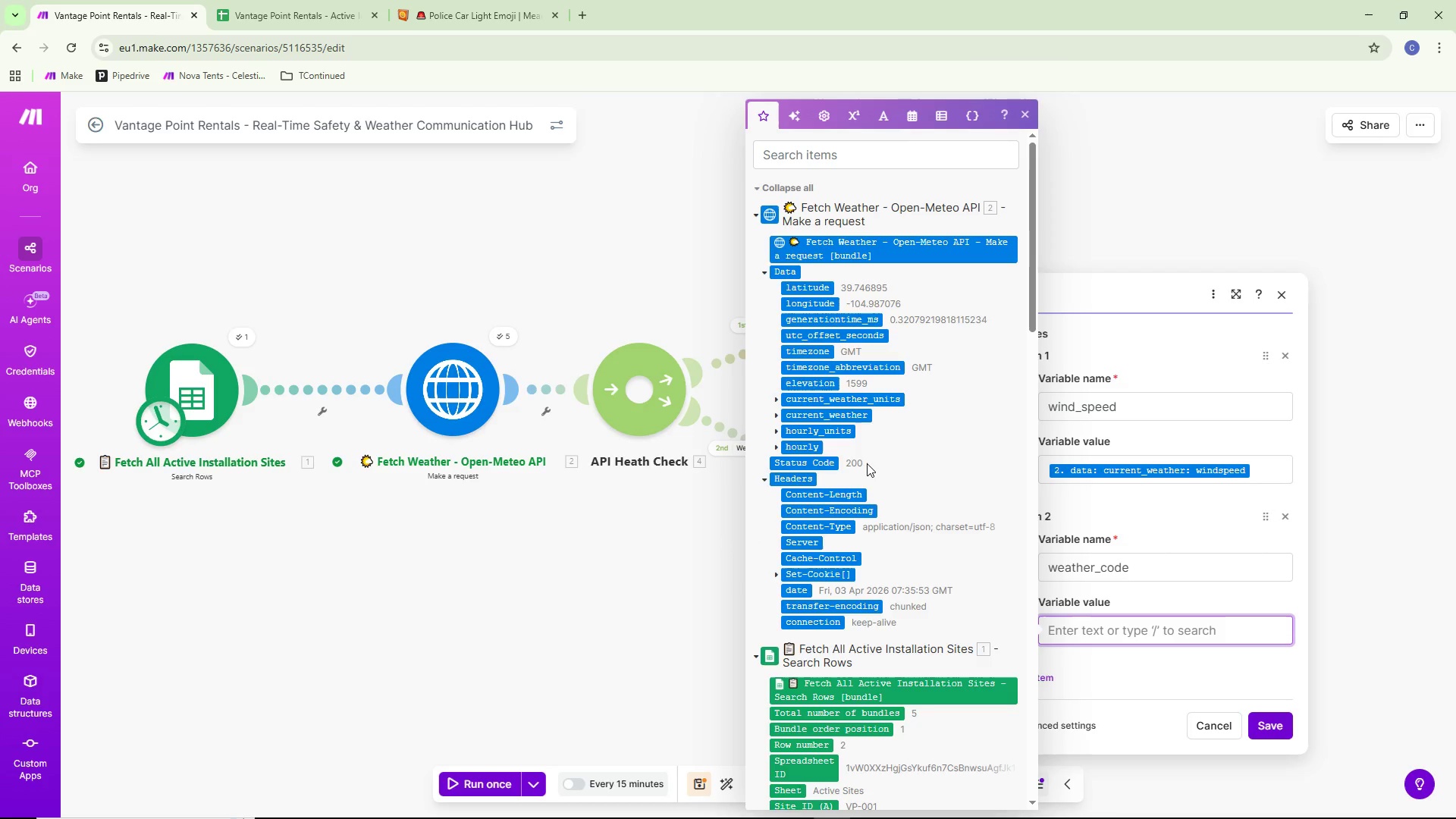 
left_click([774, 402])
 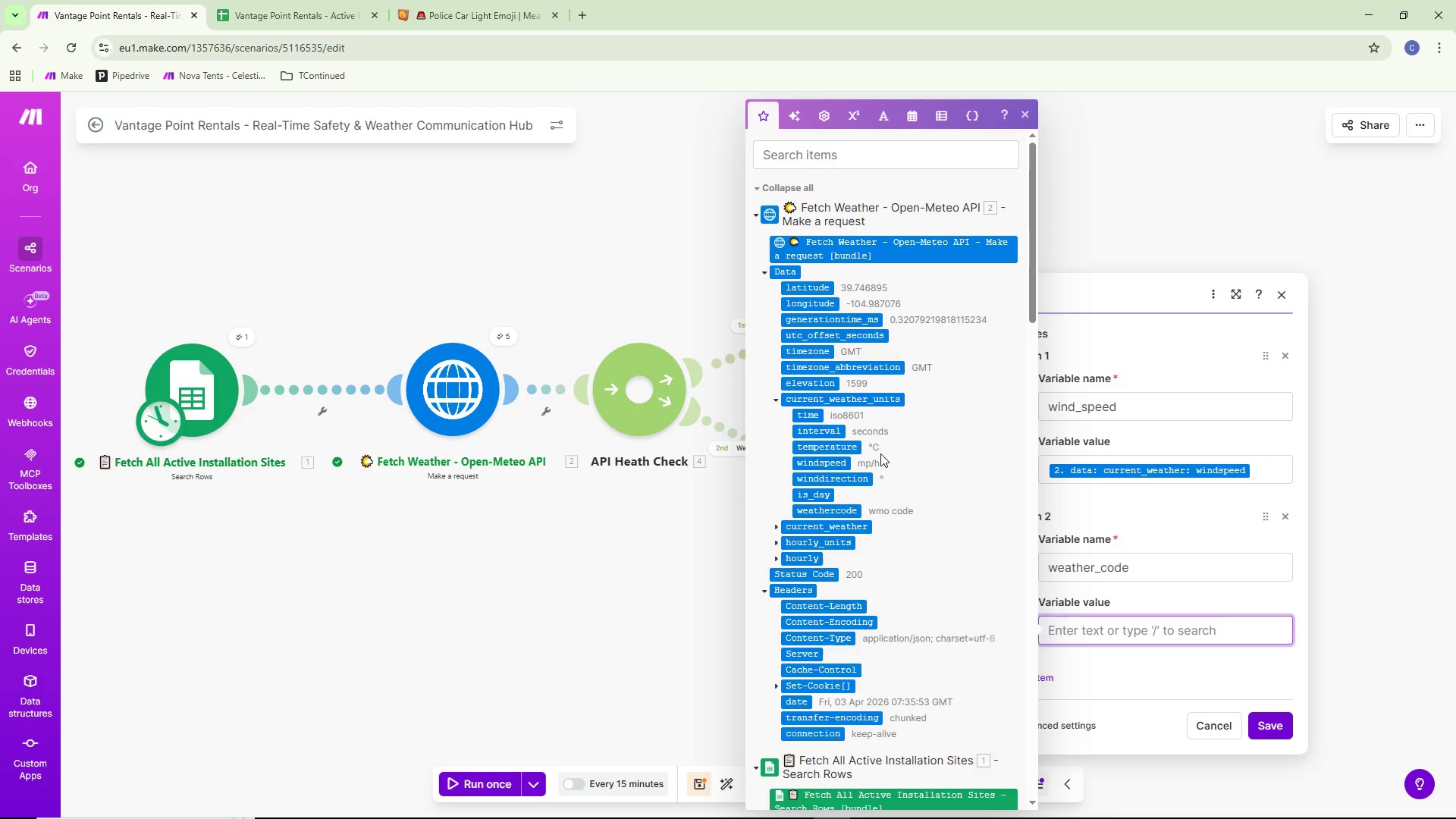 
wait(7.24)
 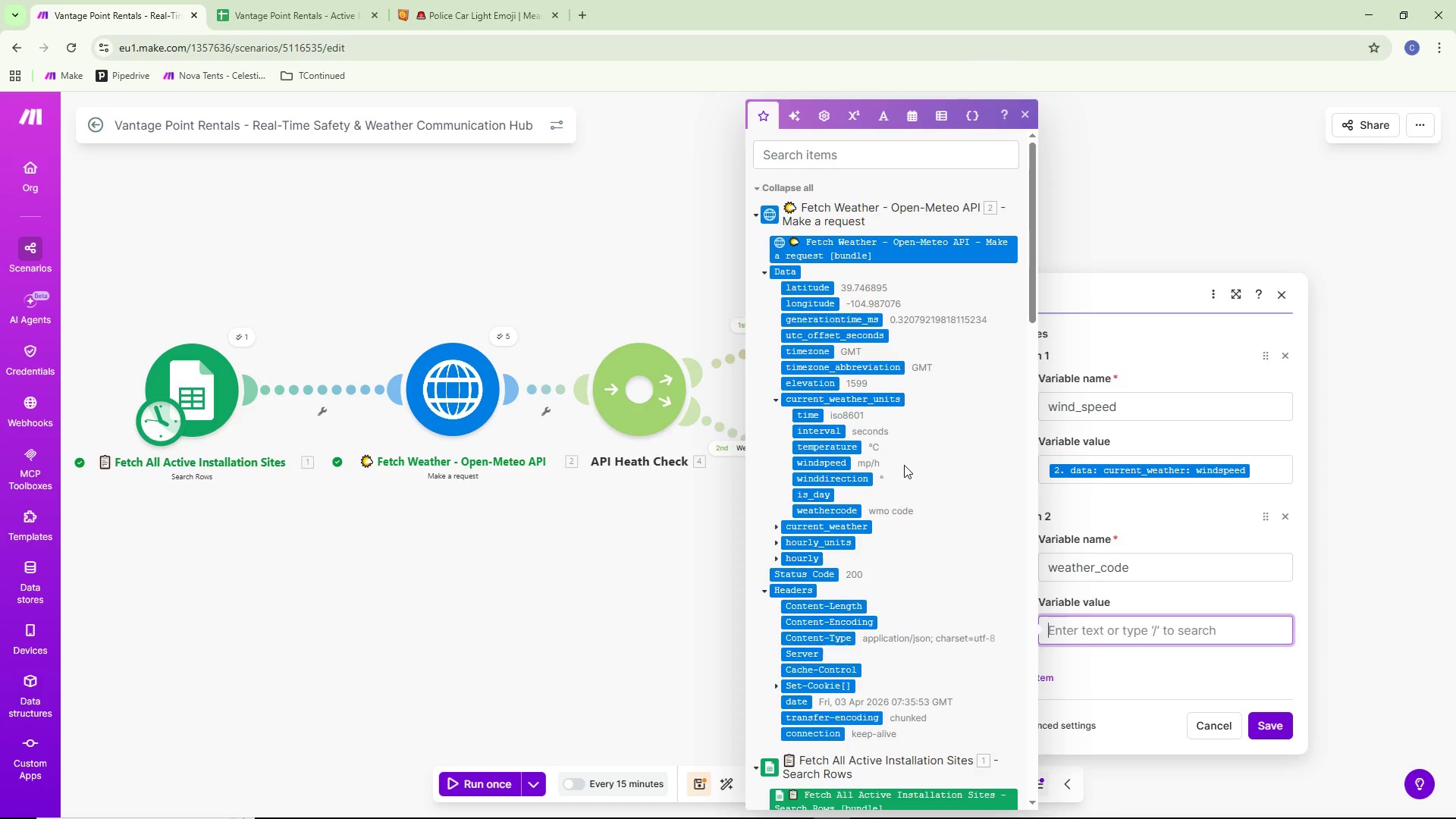 
left_click([775, 526])
 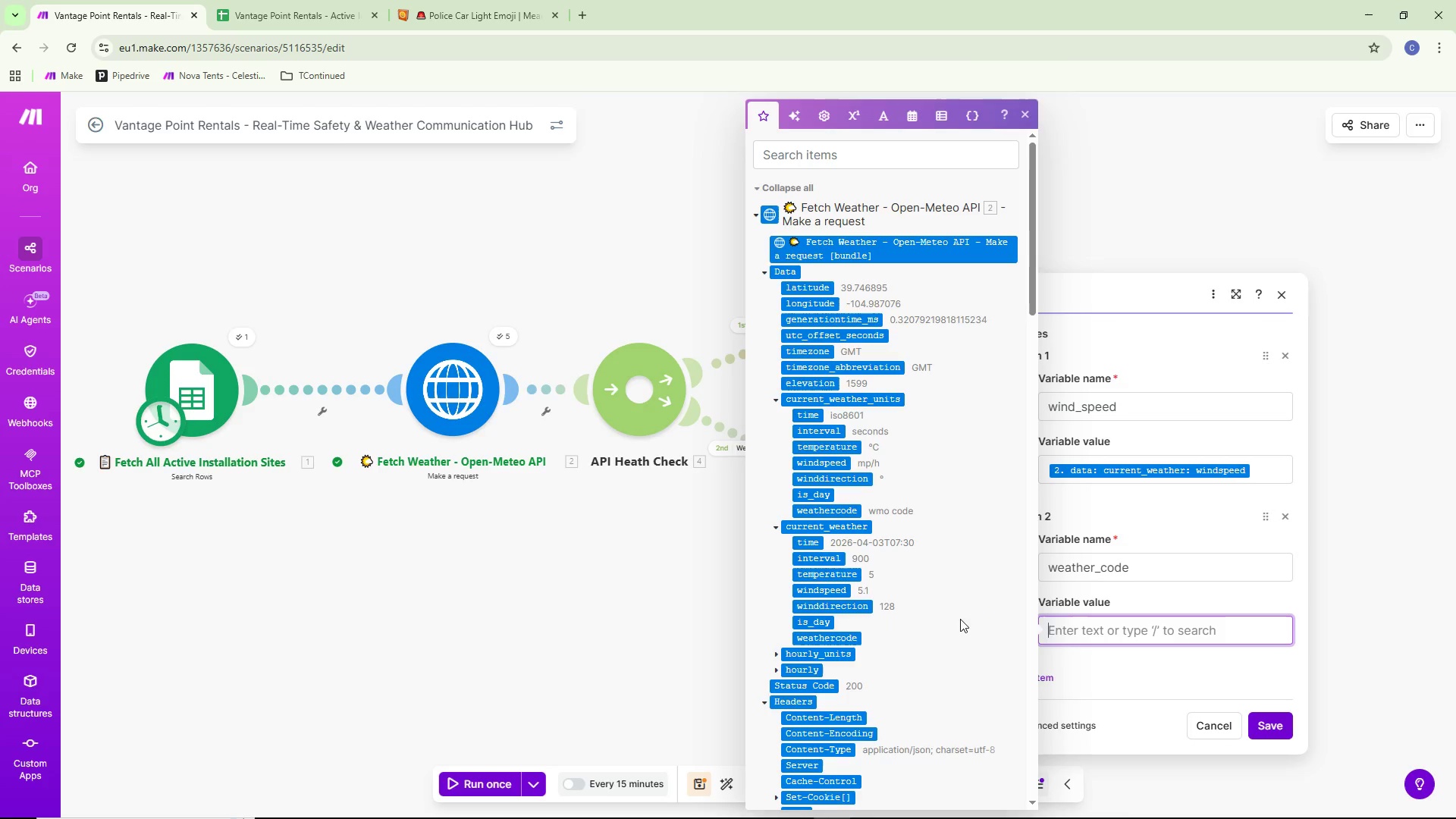 
wait(114.56)
 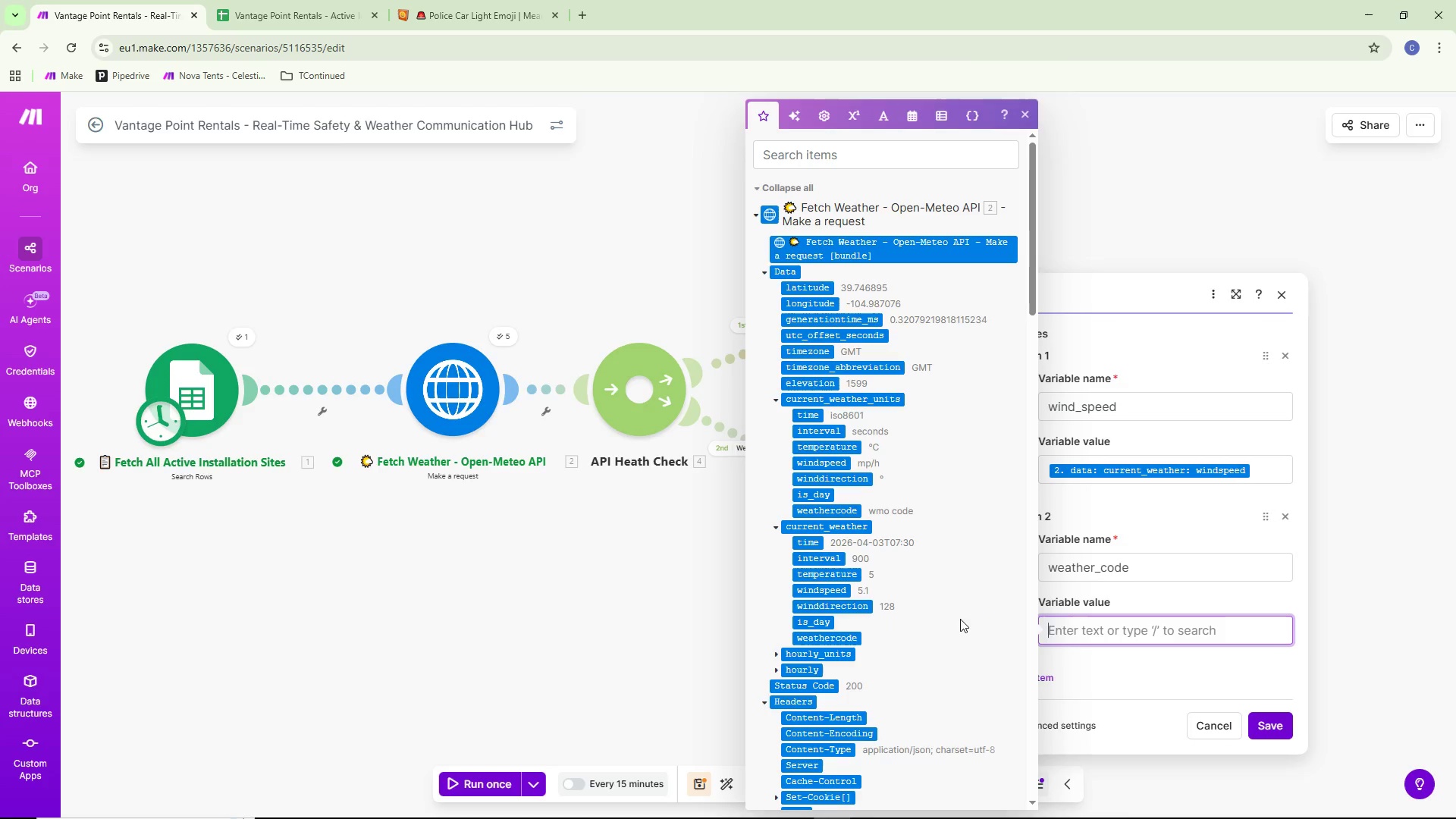 
left_click([839, 639])
 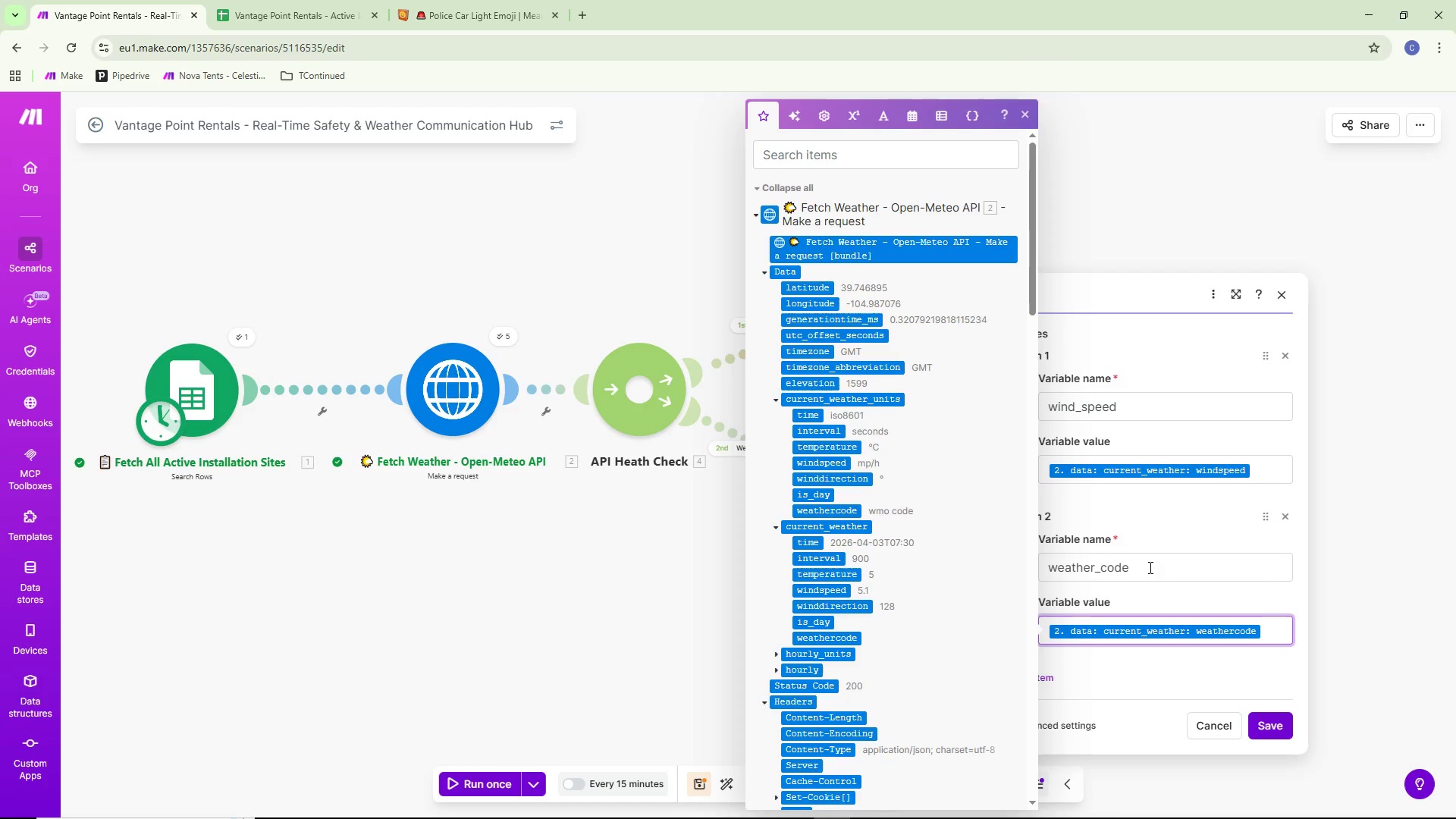 
wait(24.98)
 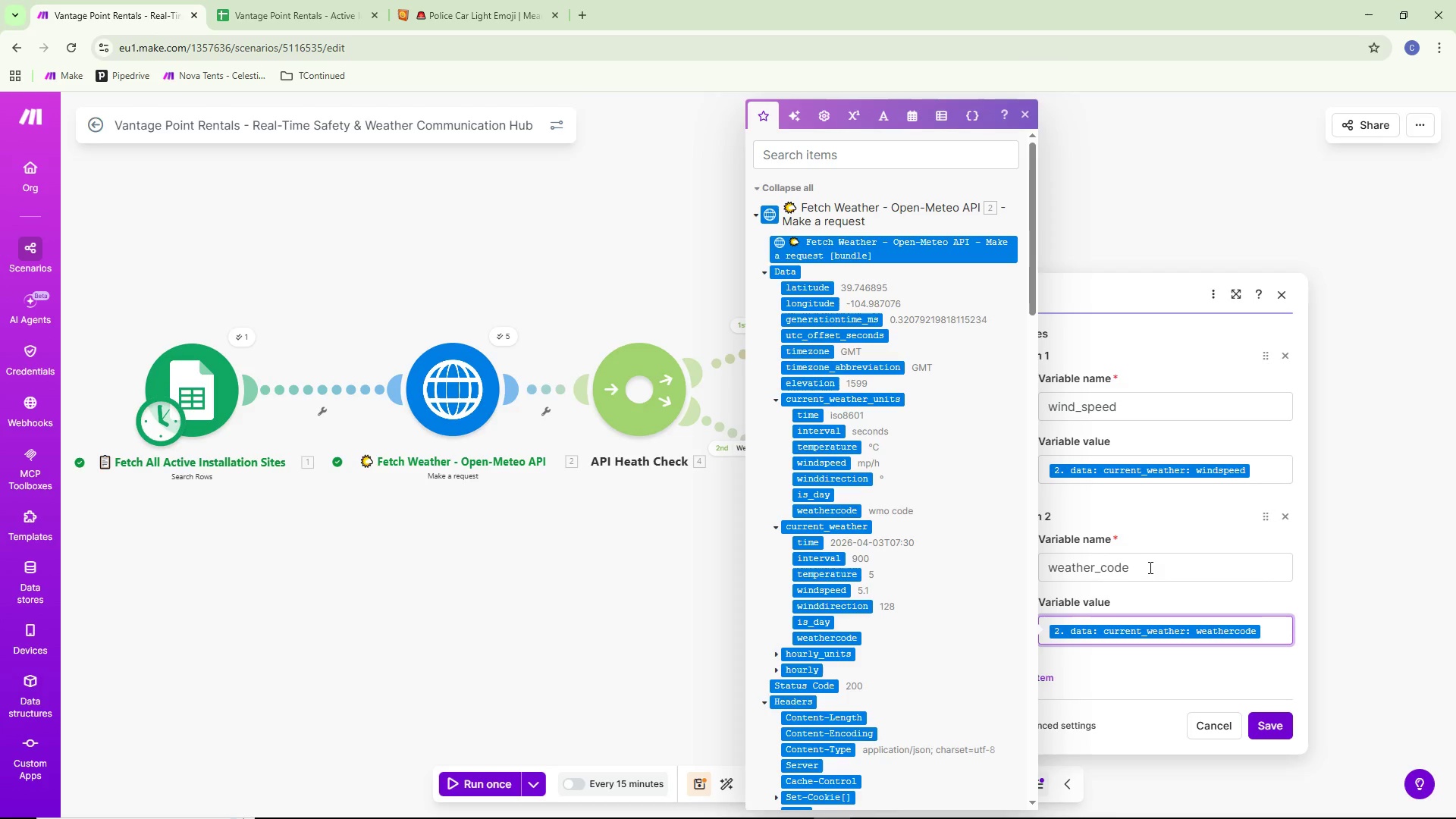 
left_click([1083, 668])
 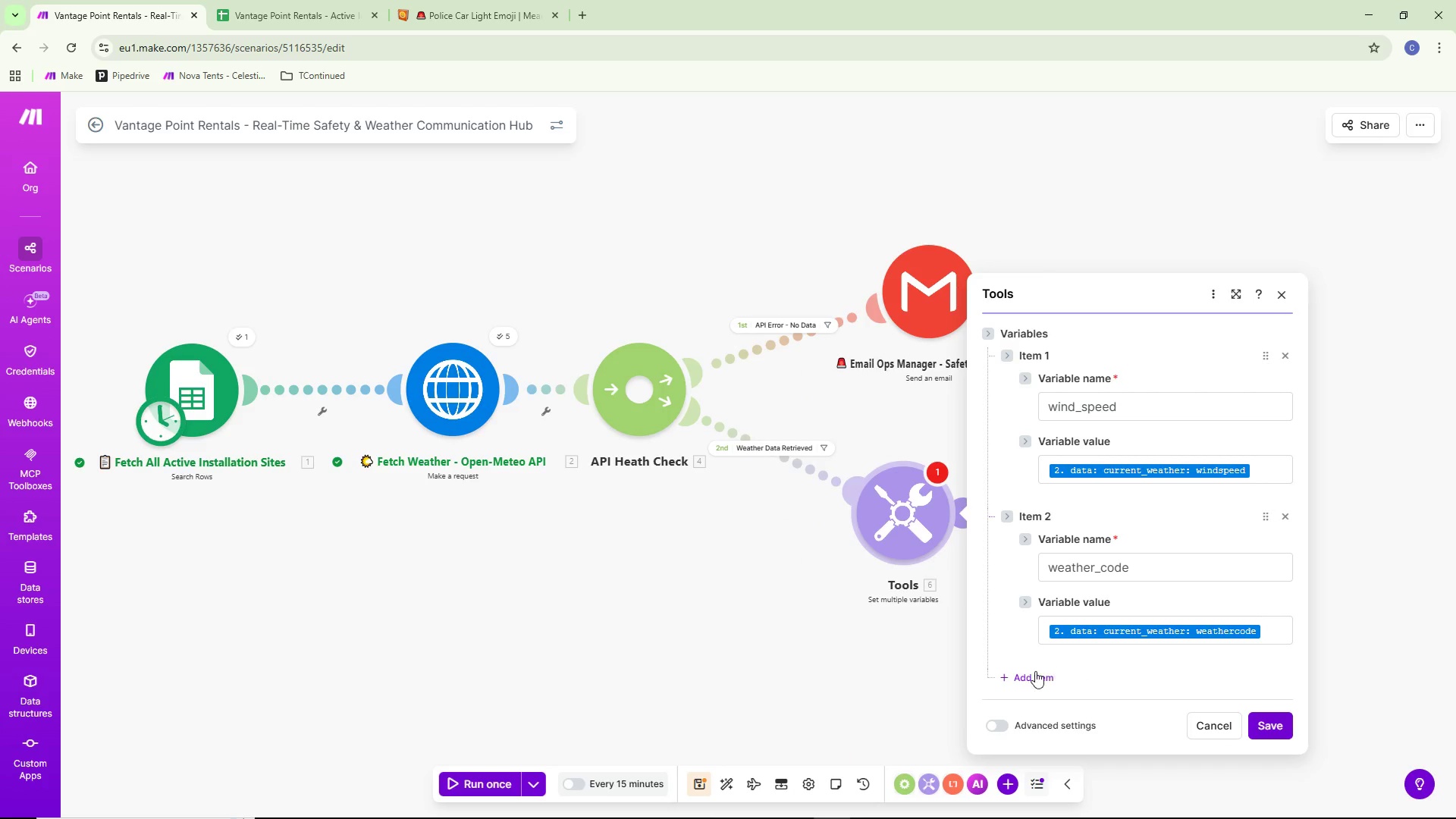 
left_click([1027, 676])
 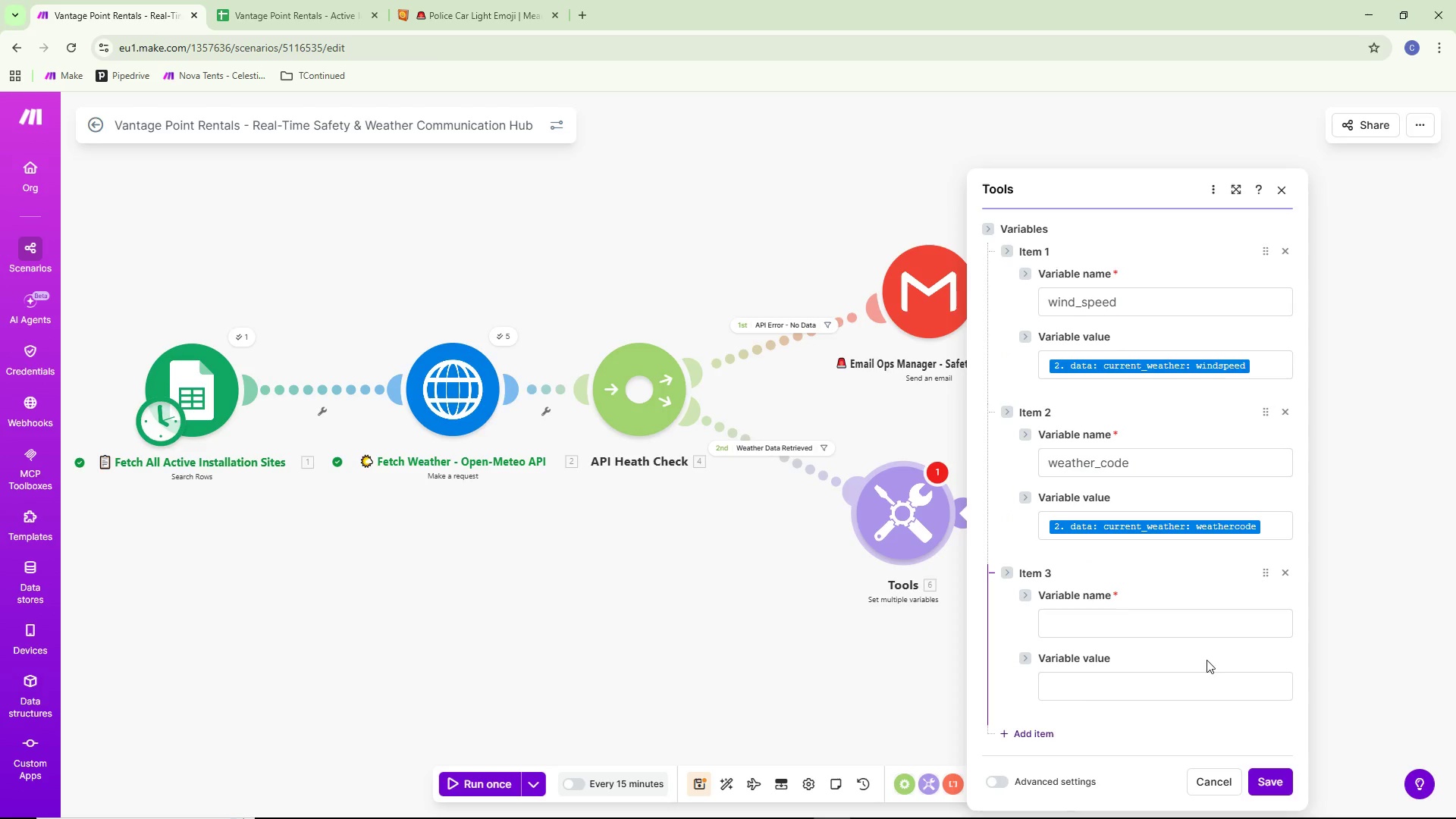 
left_click([1140, 614])
 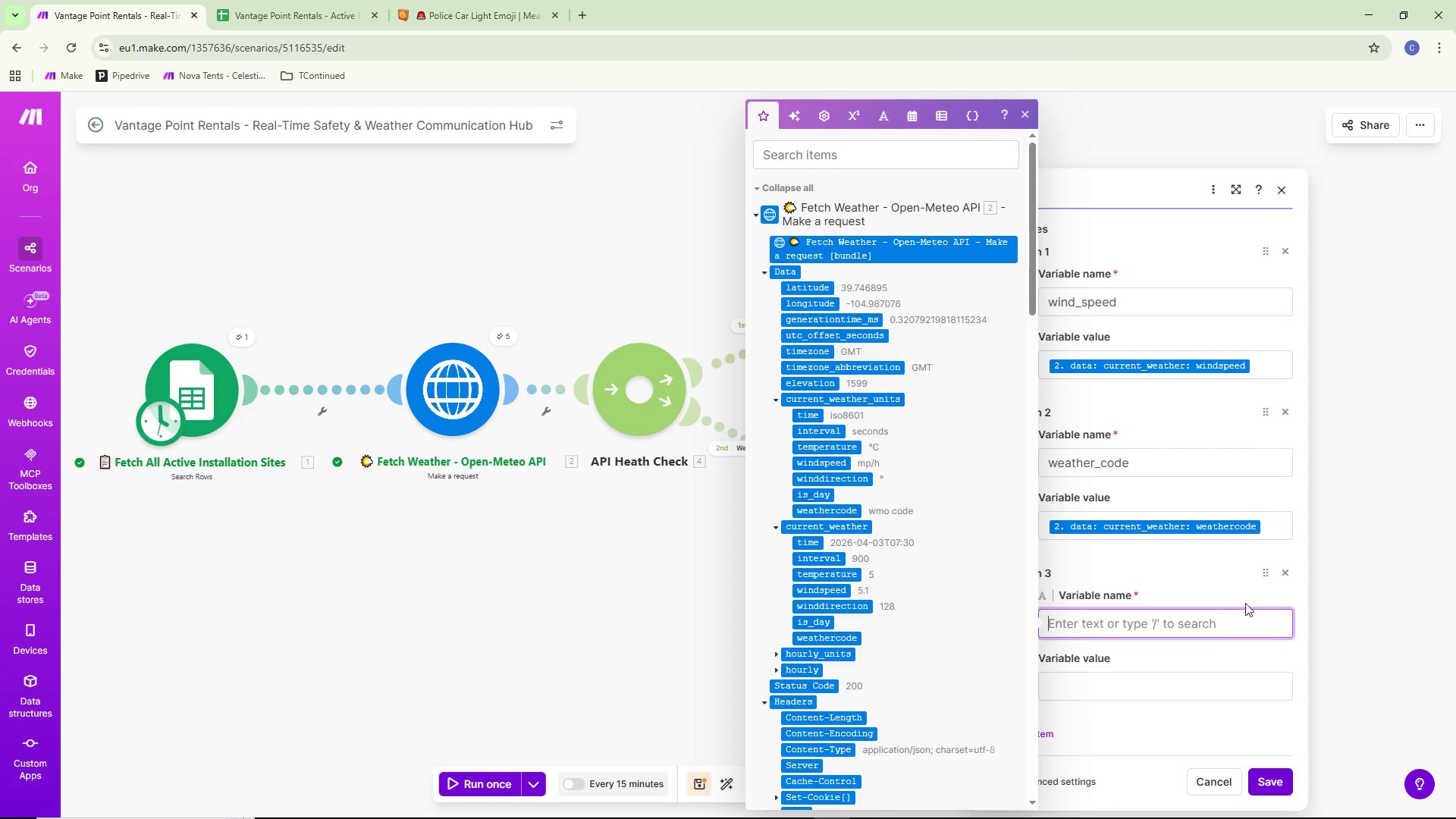 
wait(24.58)
 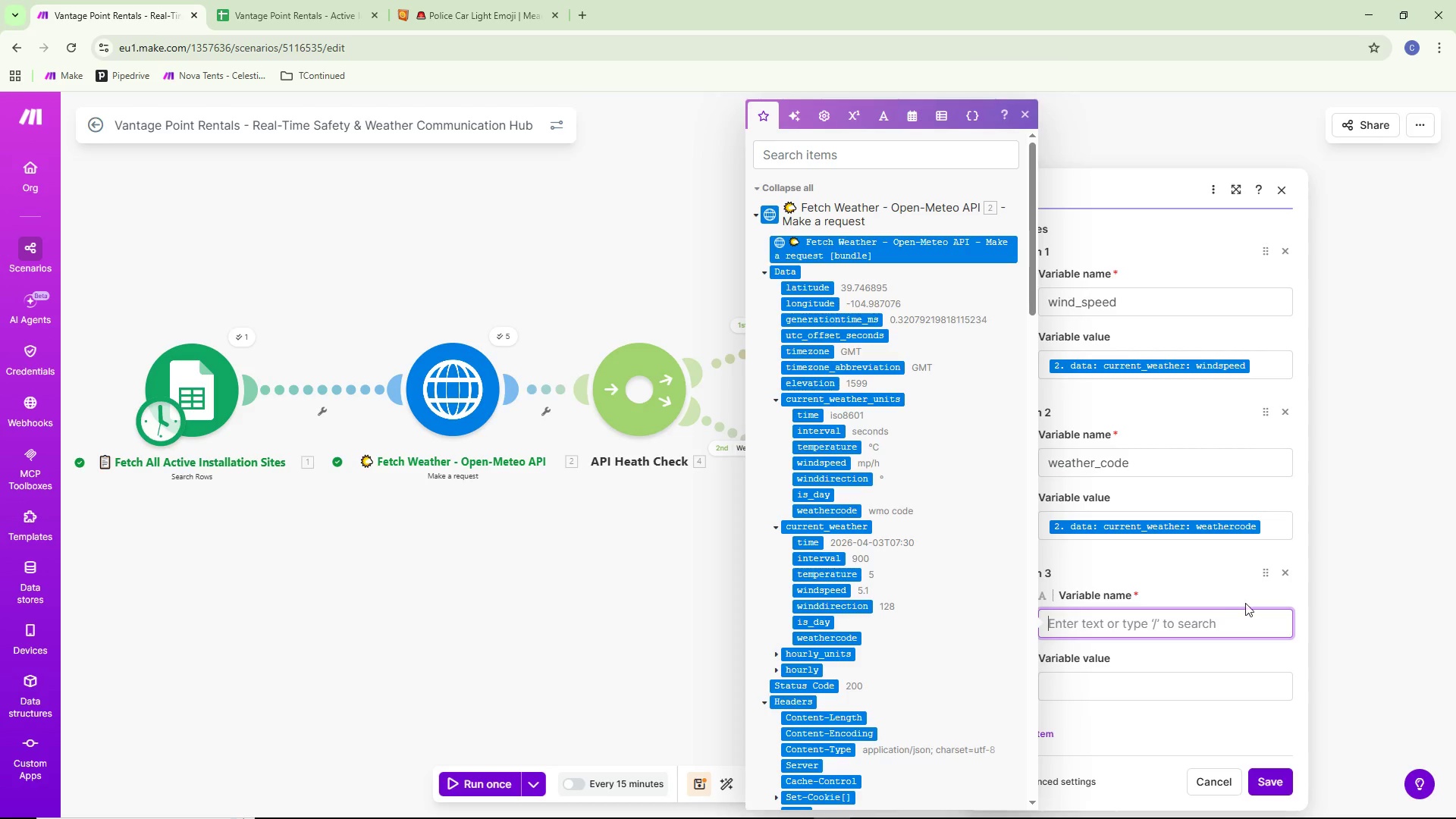 
left_click([1058, 620])
 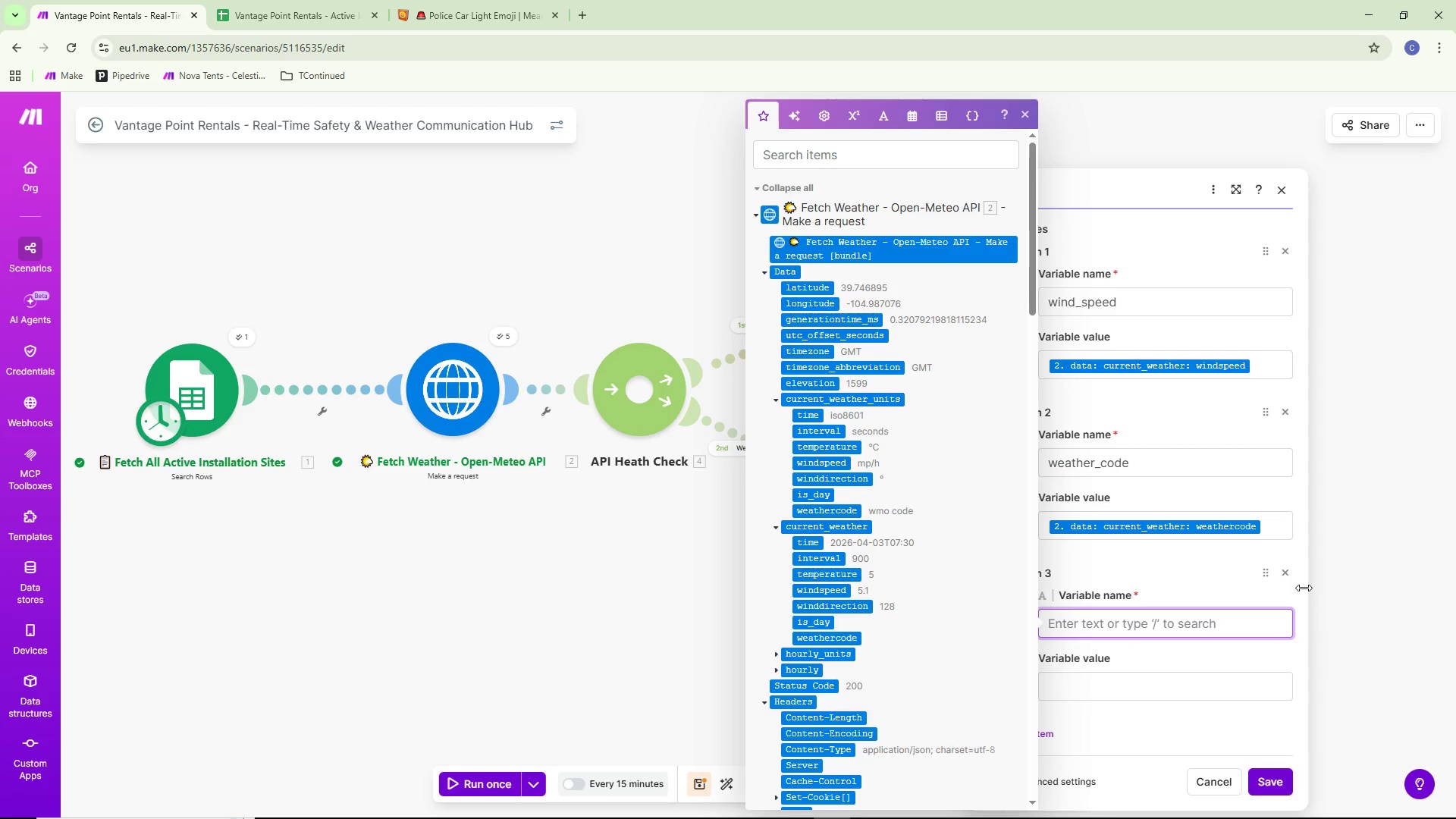 
type(lightning_detected)
 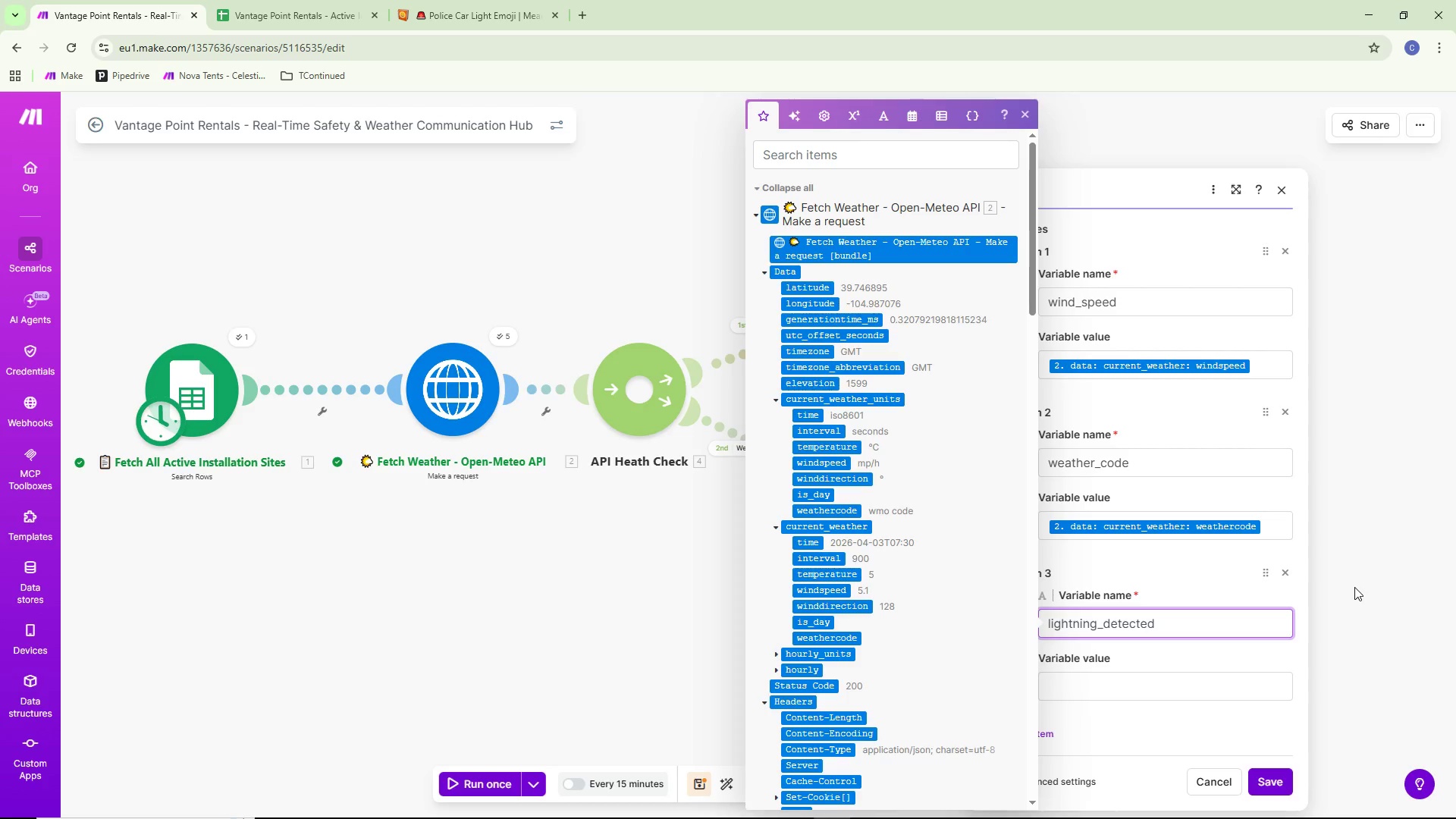 
left_click([1081, 679])
 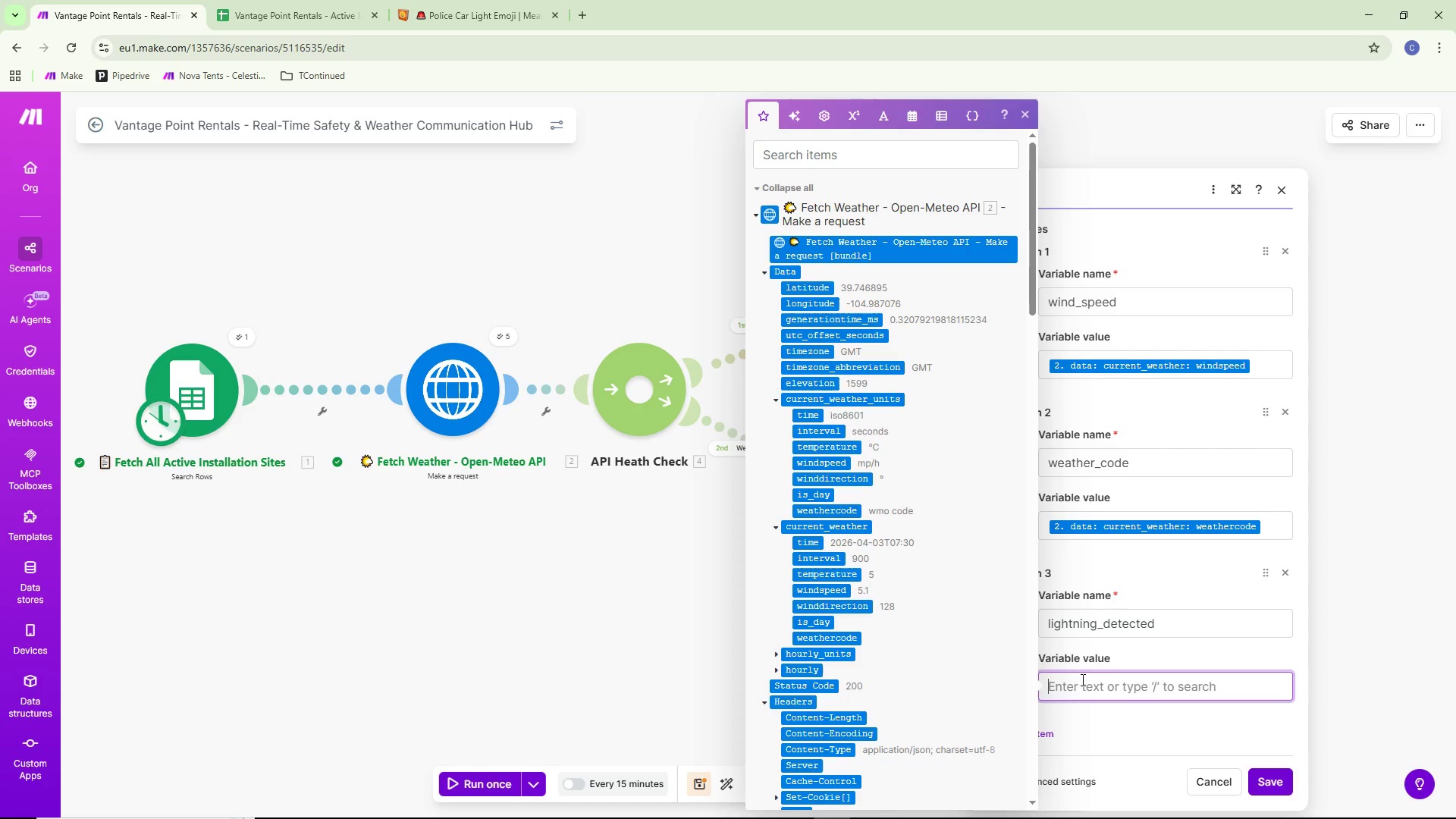 
type(if()
 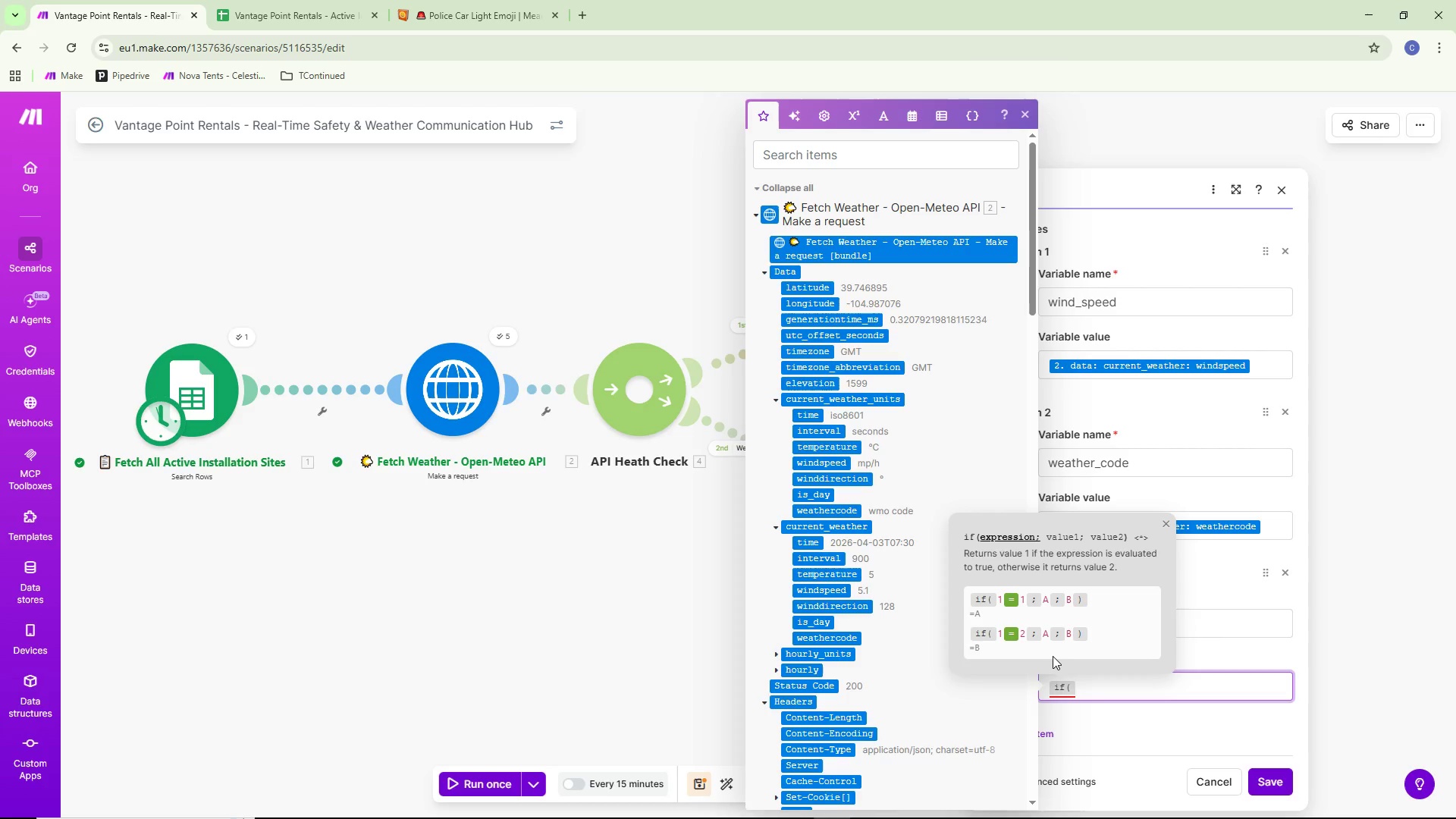 
wait(8.97)
 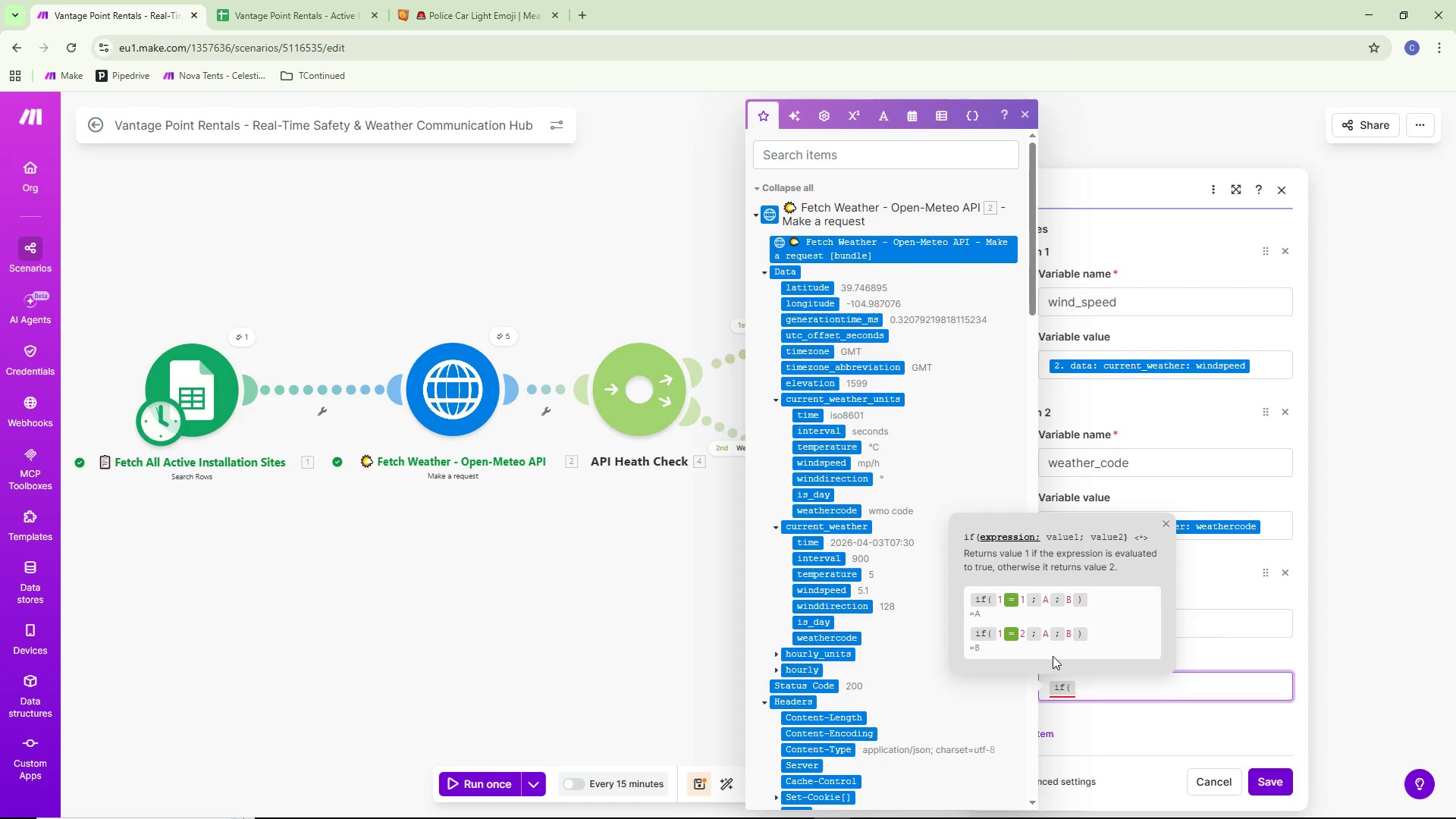 
left_click([839, 640])
 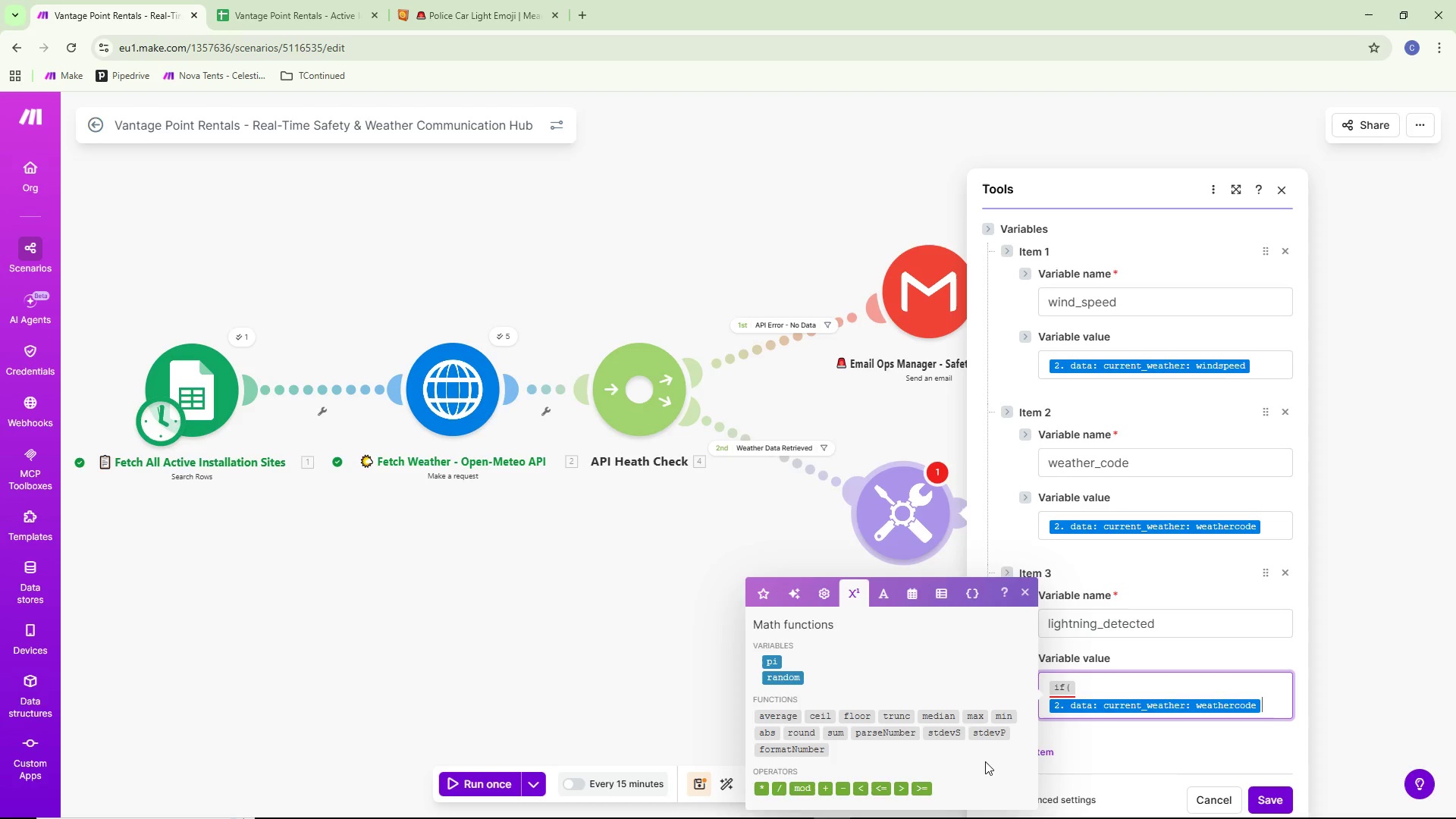 
wait(61.19)
 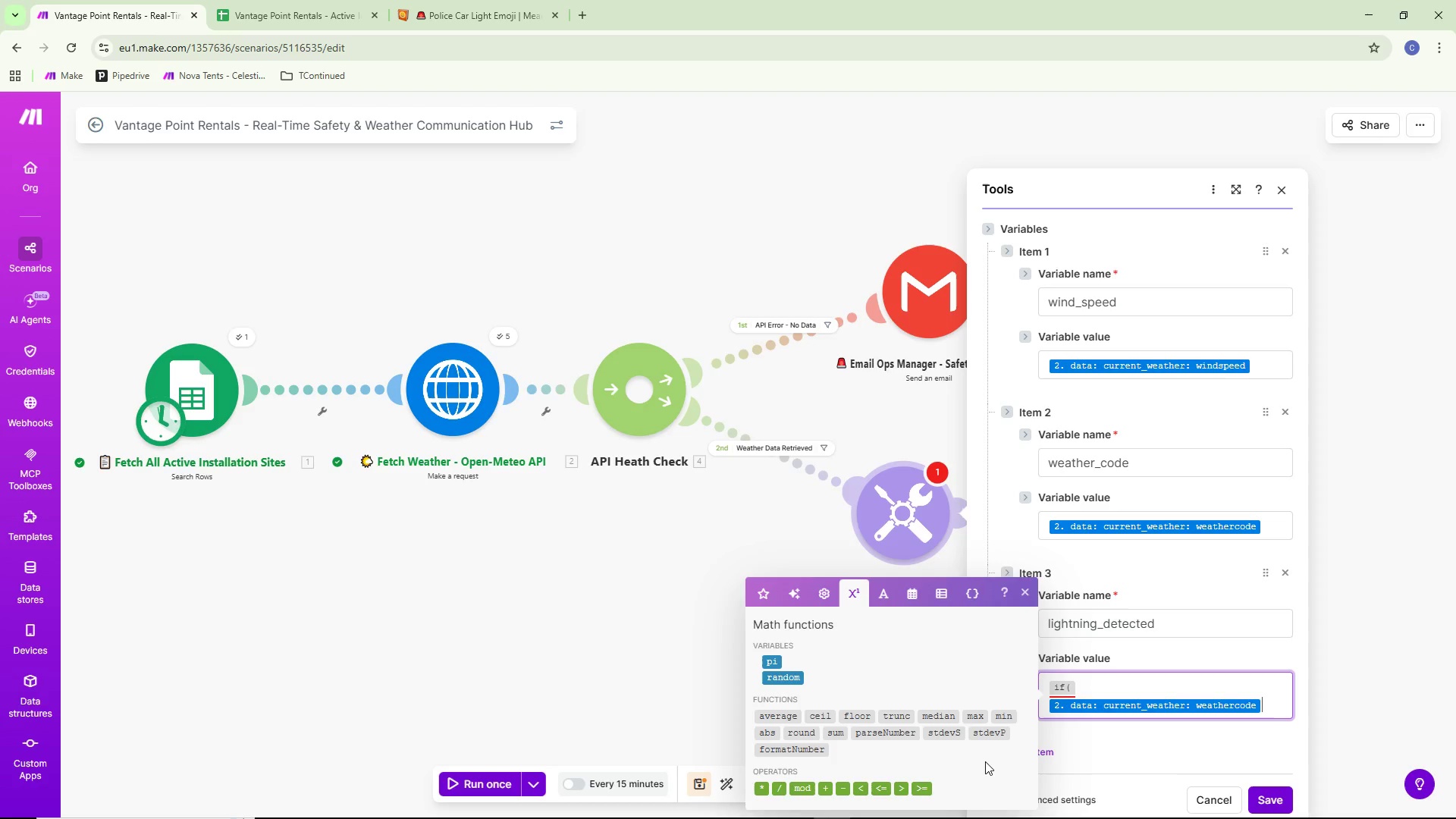 
mouse_move([926, 722])
 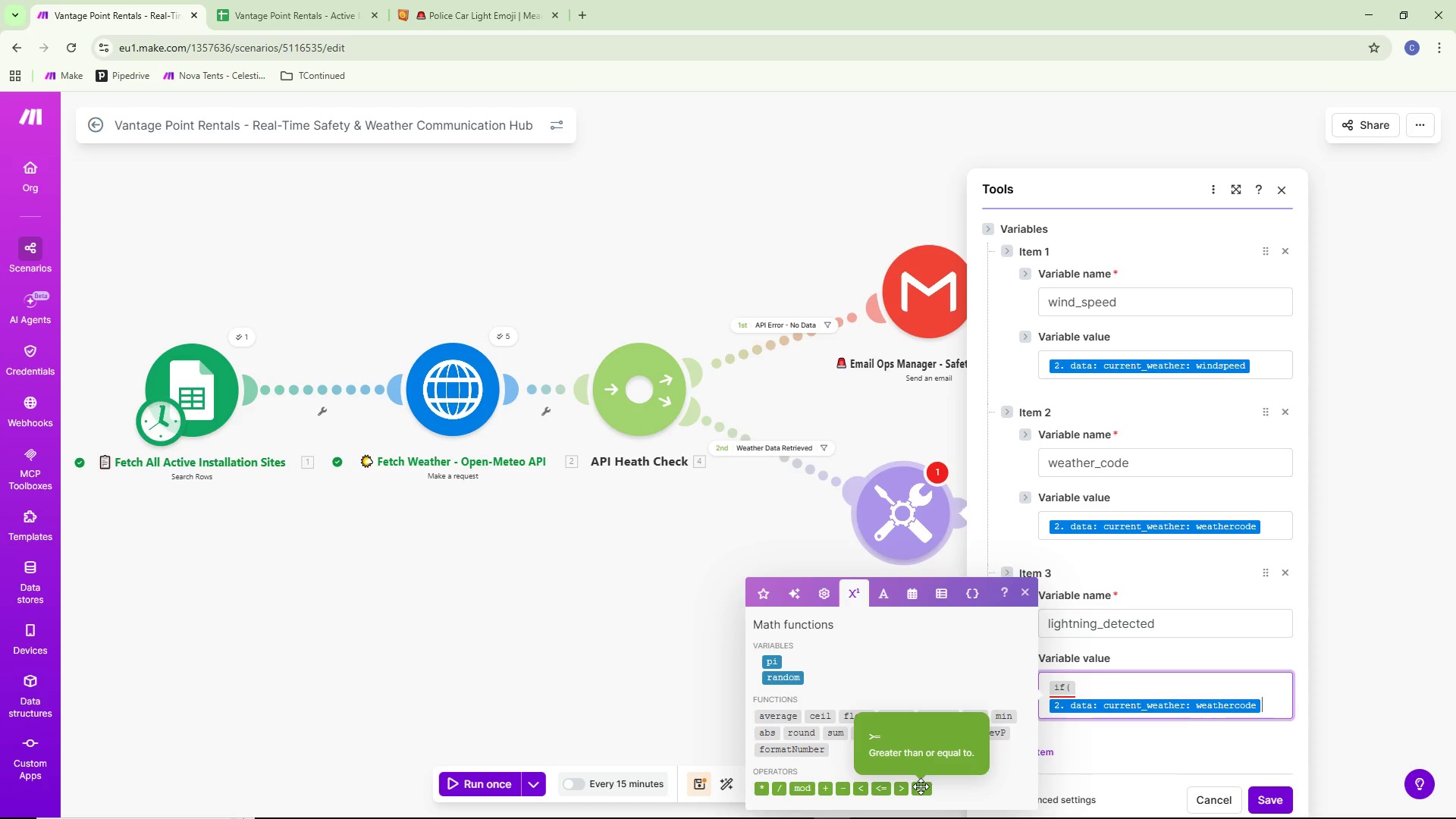 
wait(31.7)
 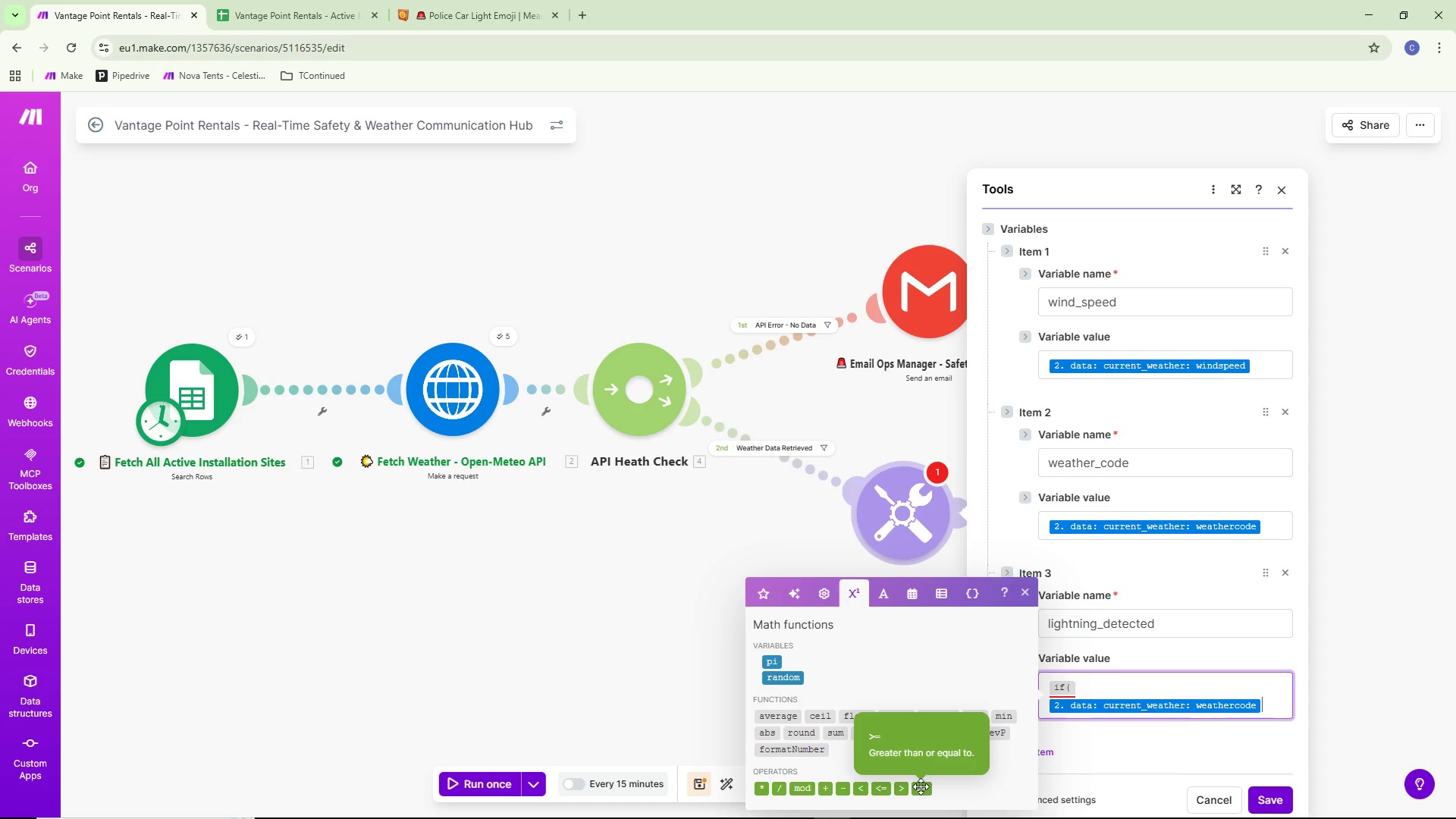 
left_click([921, 786])
 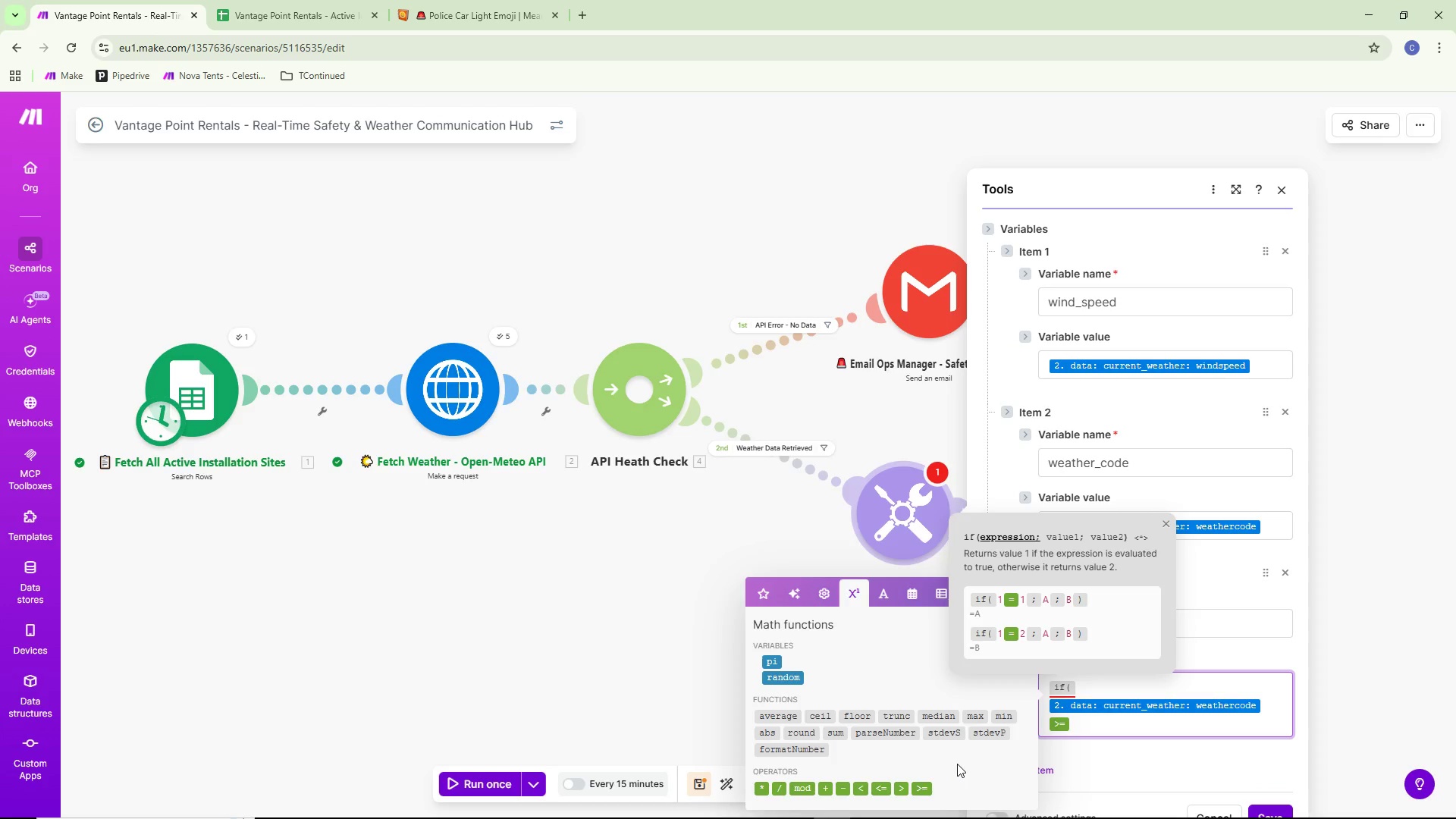 
wait(5.56)
 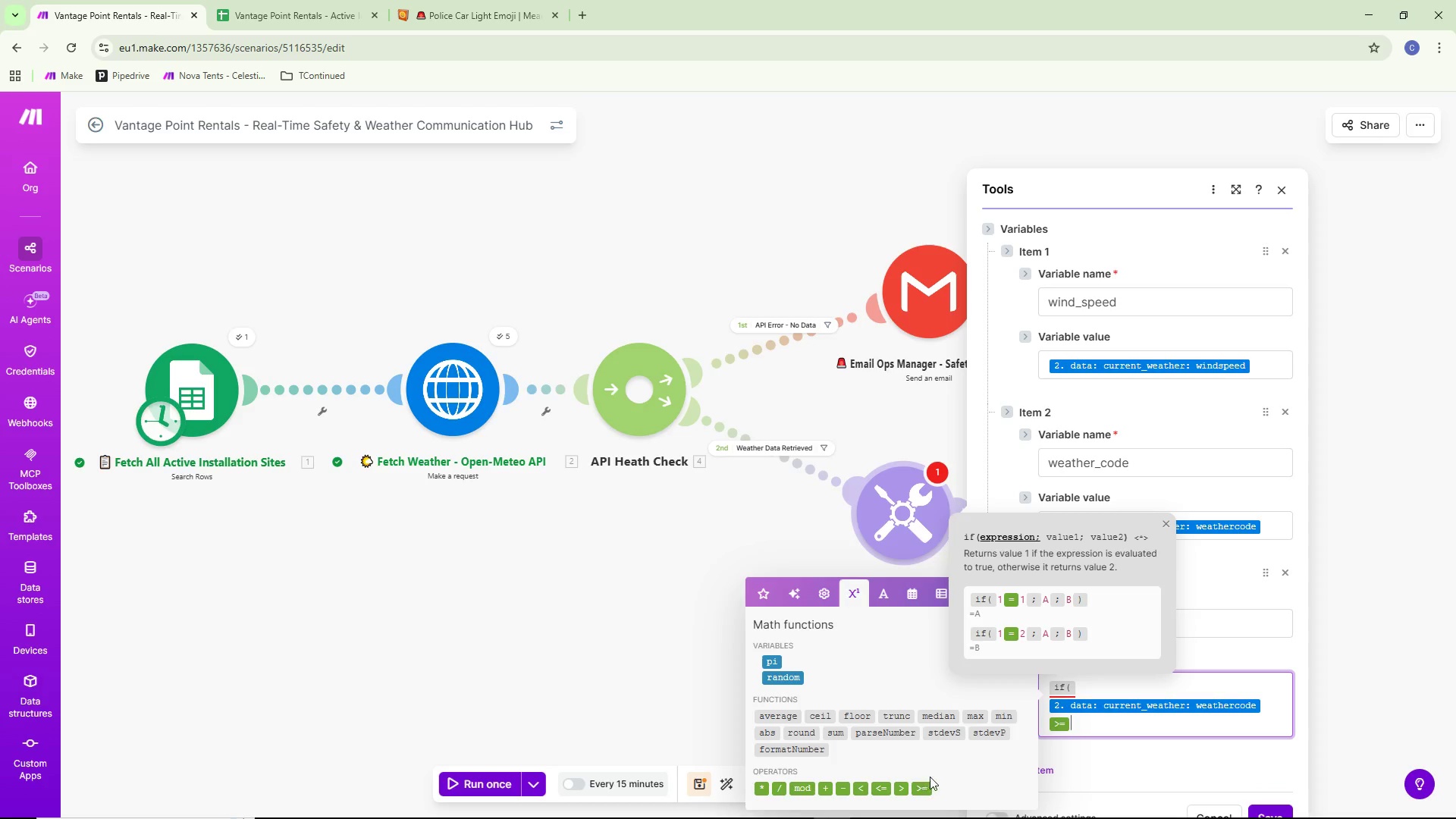 
type(95;)
 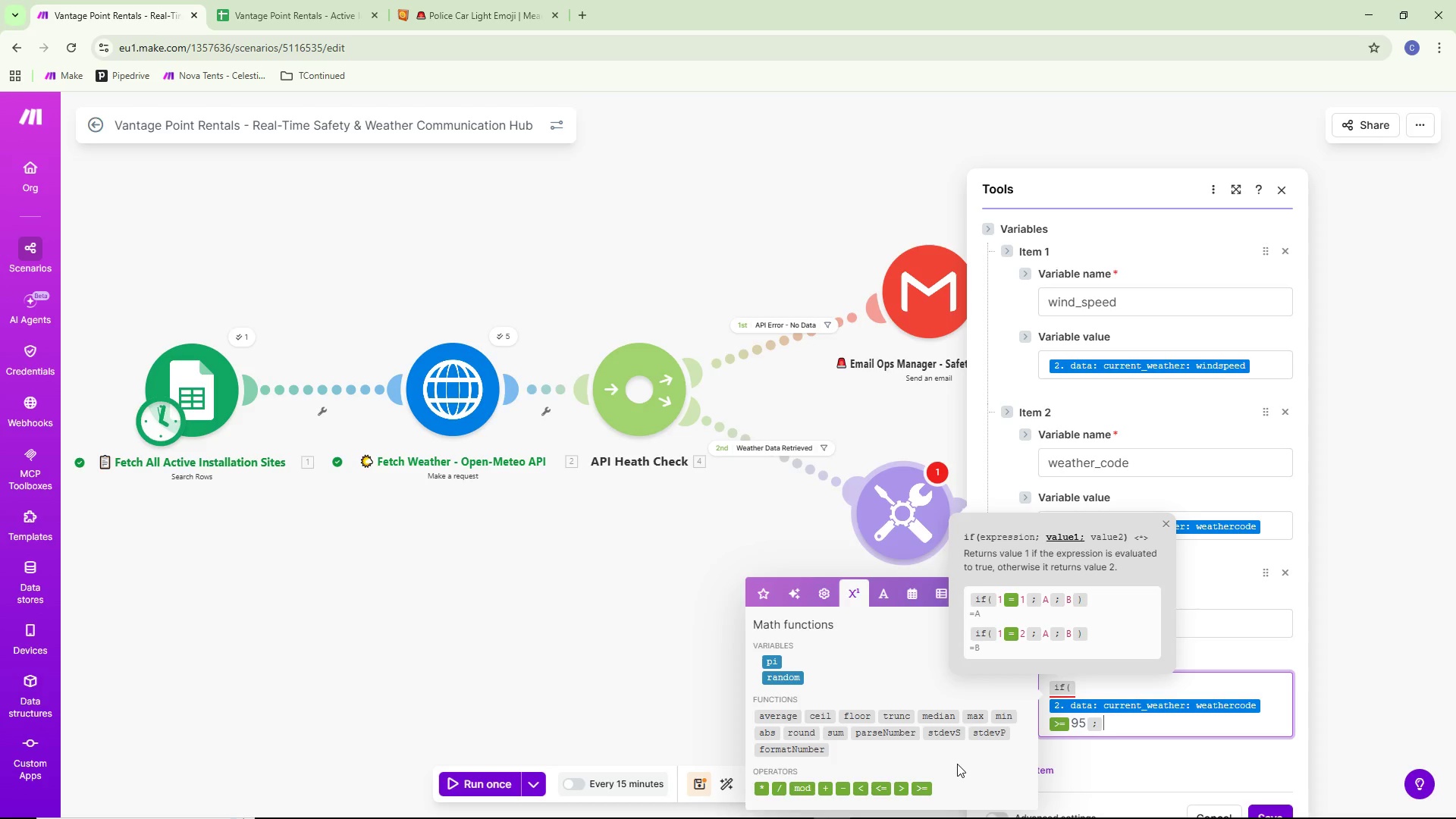 
wait(5.86)
 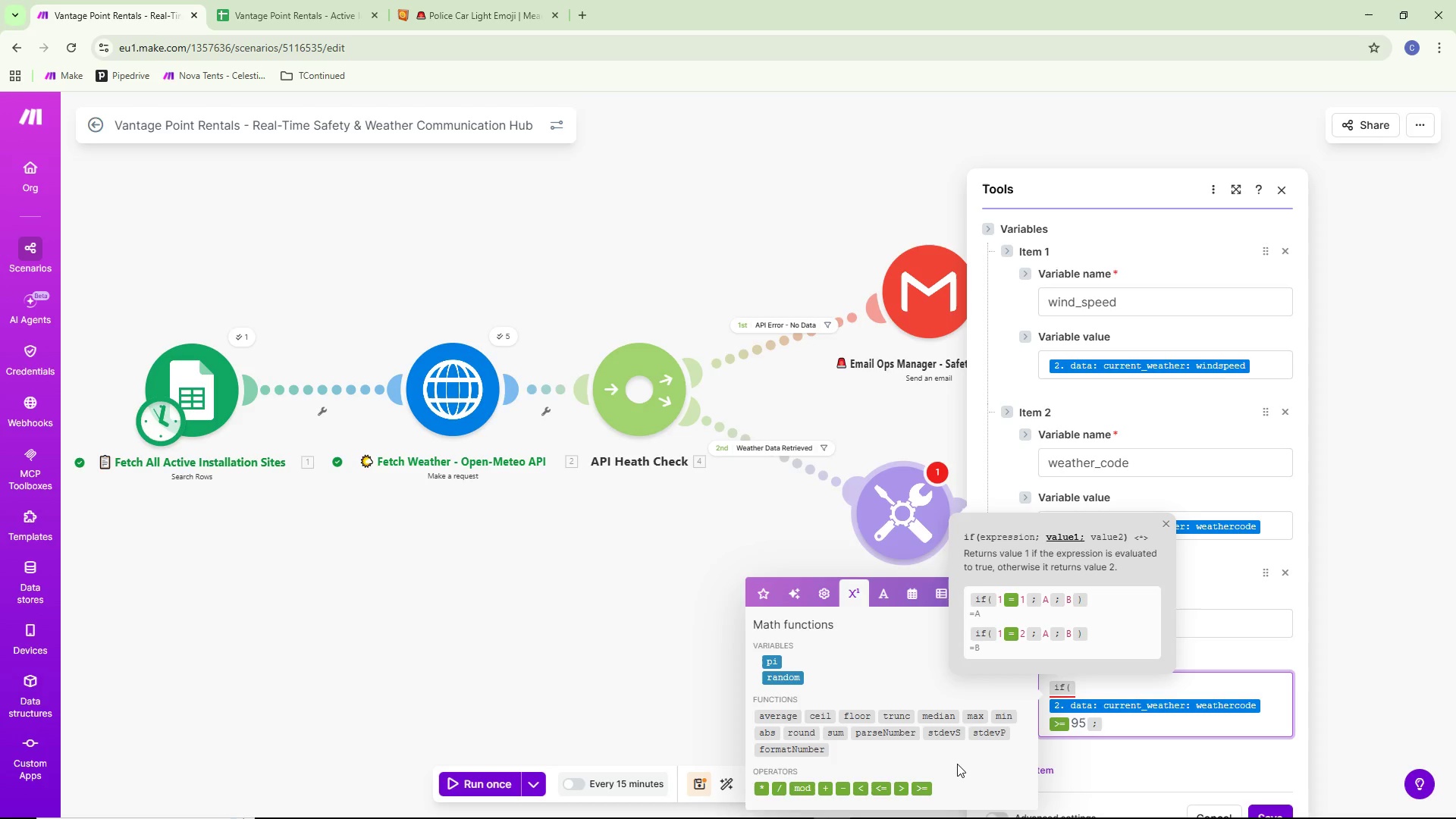 
type(YES)
 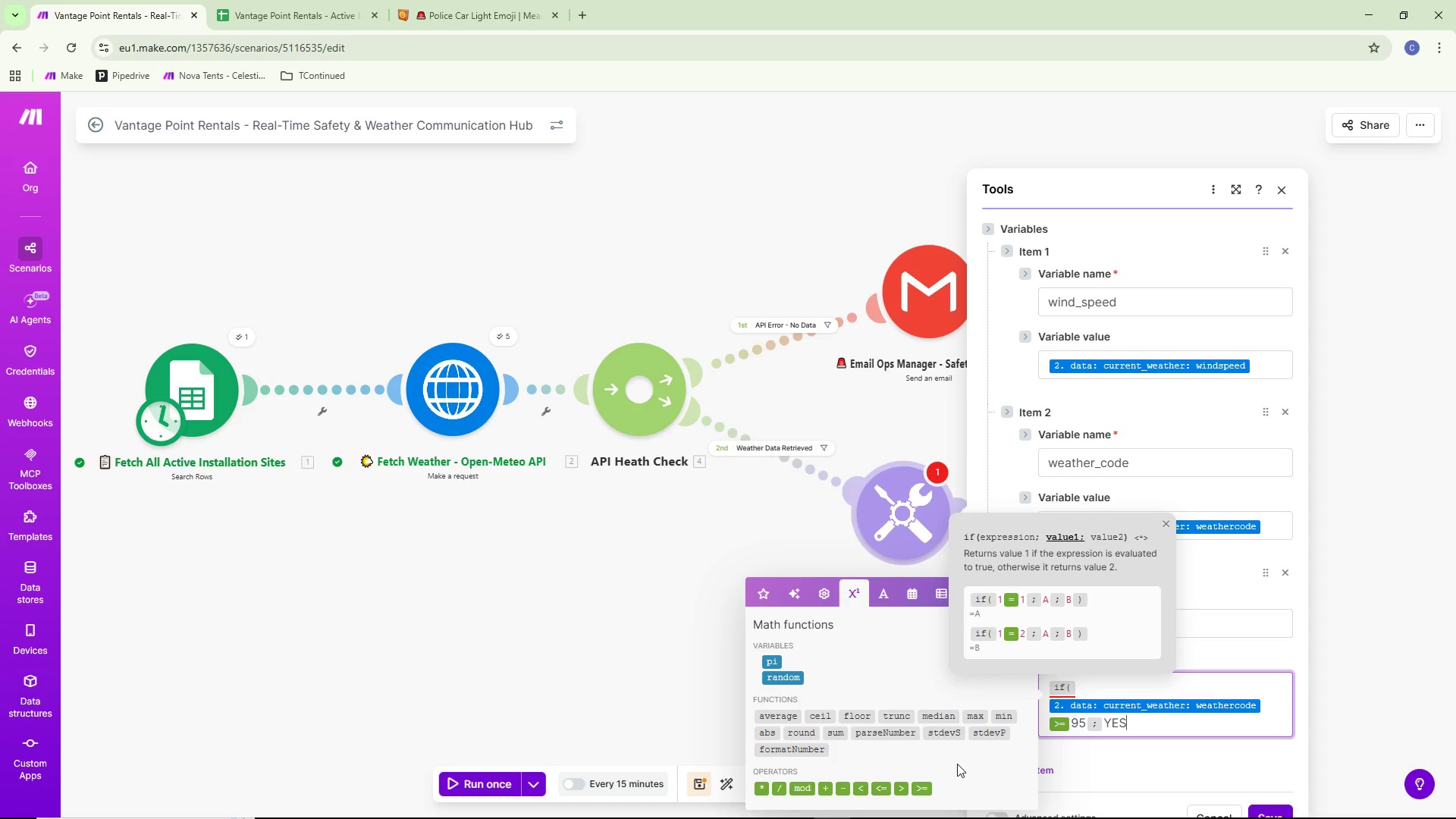 
type(;NO))
 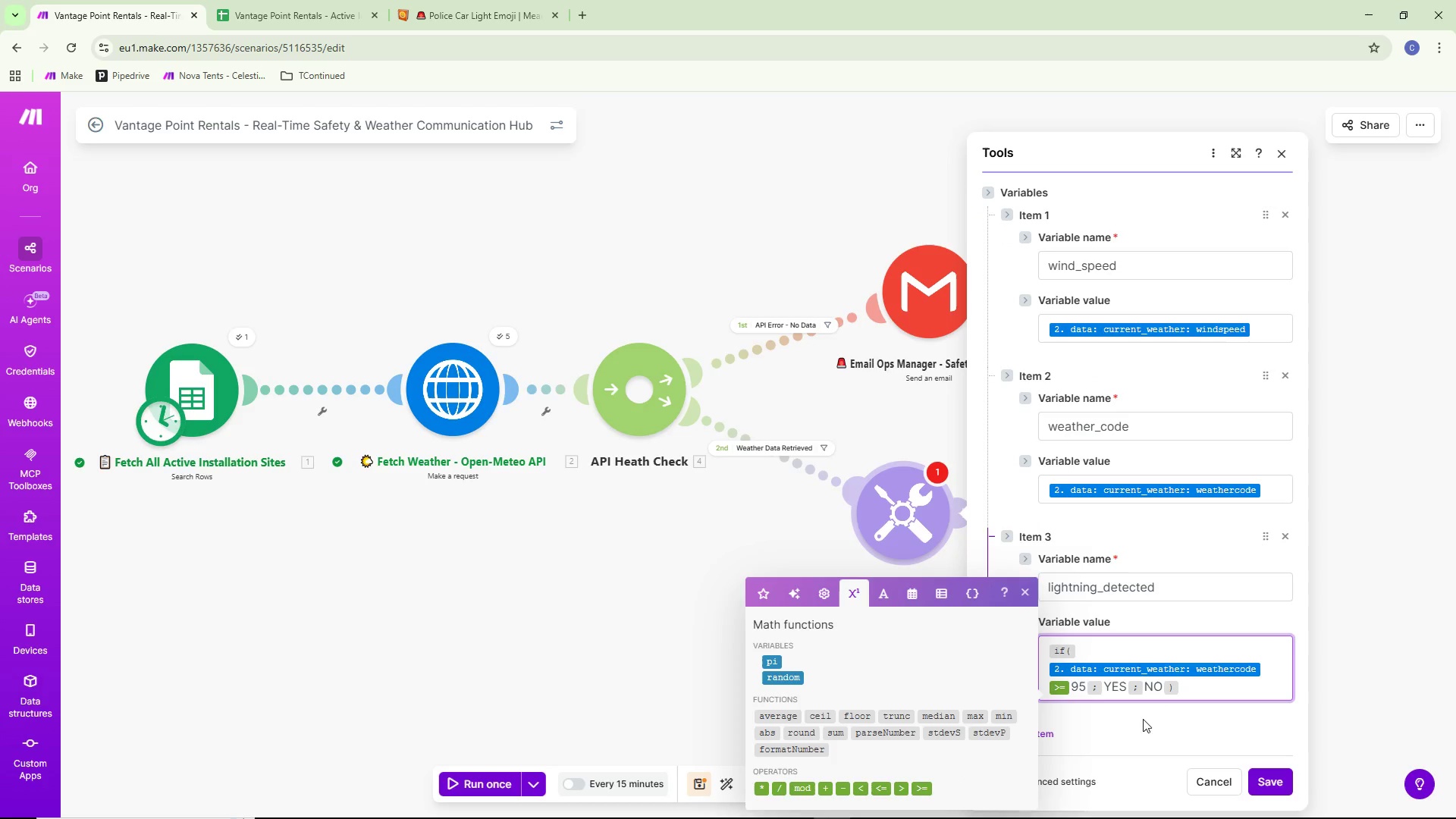 
wait(5.12)
 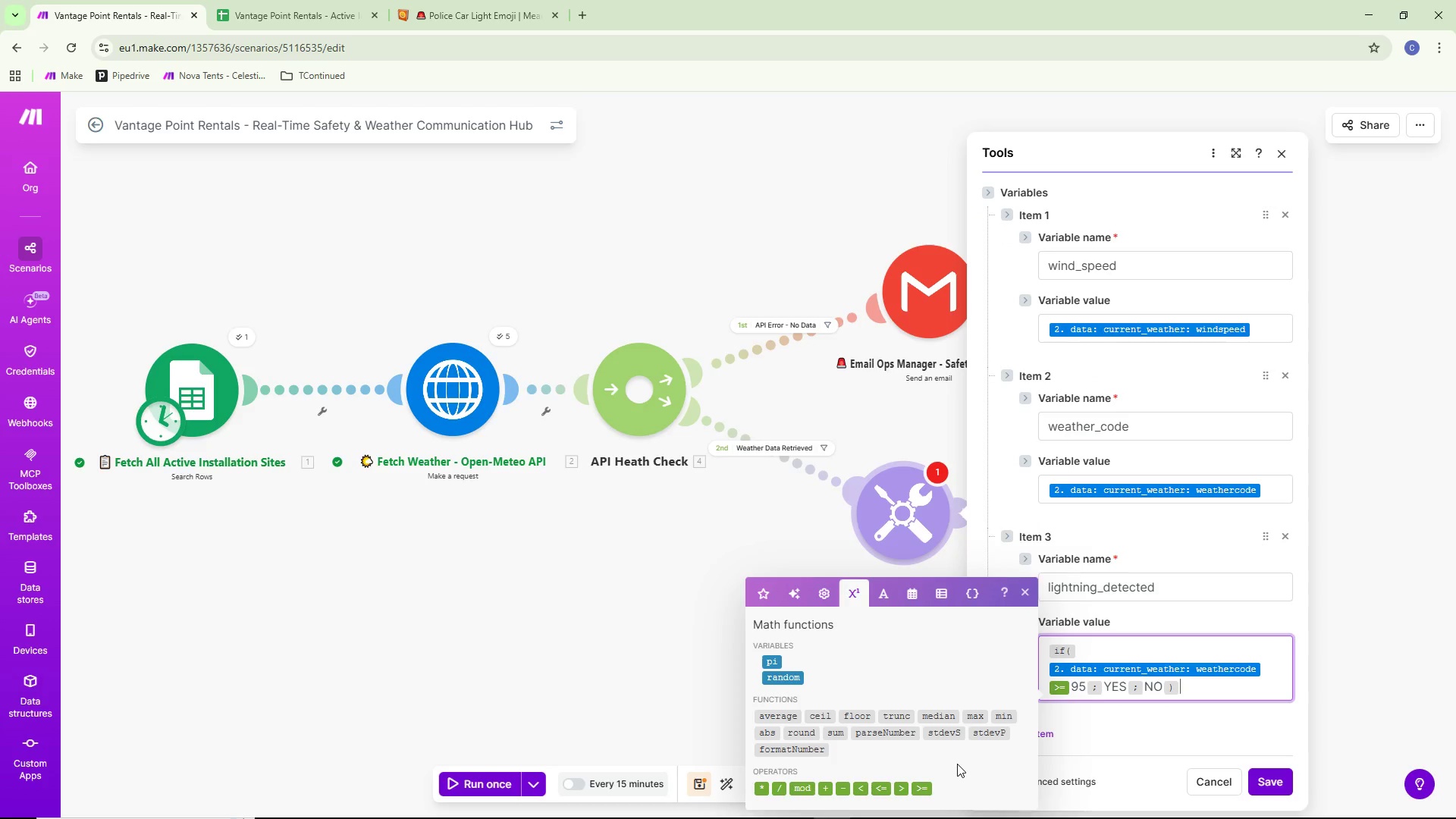 
left_click([1264, 780])
 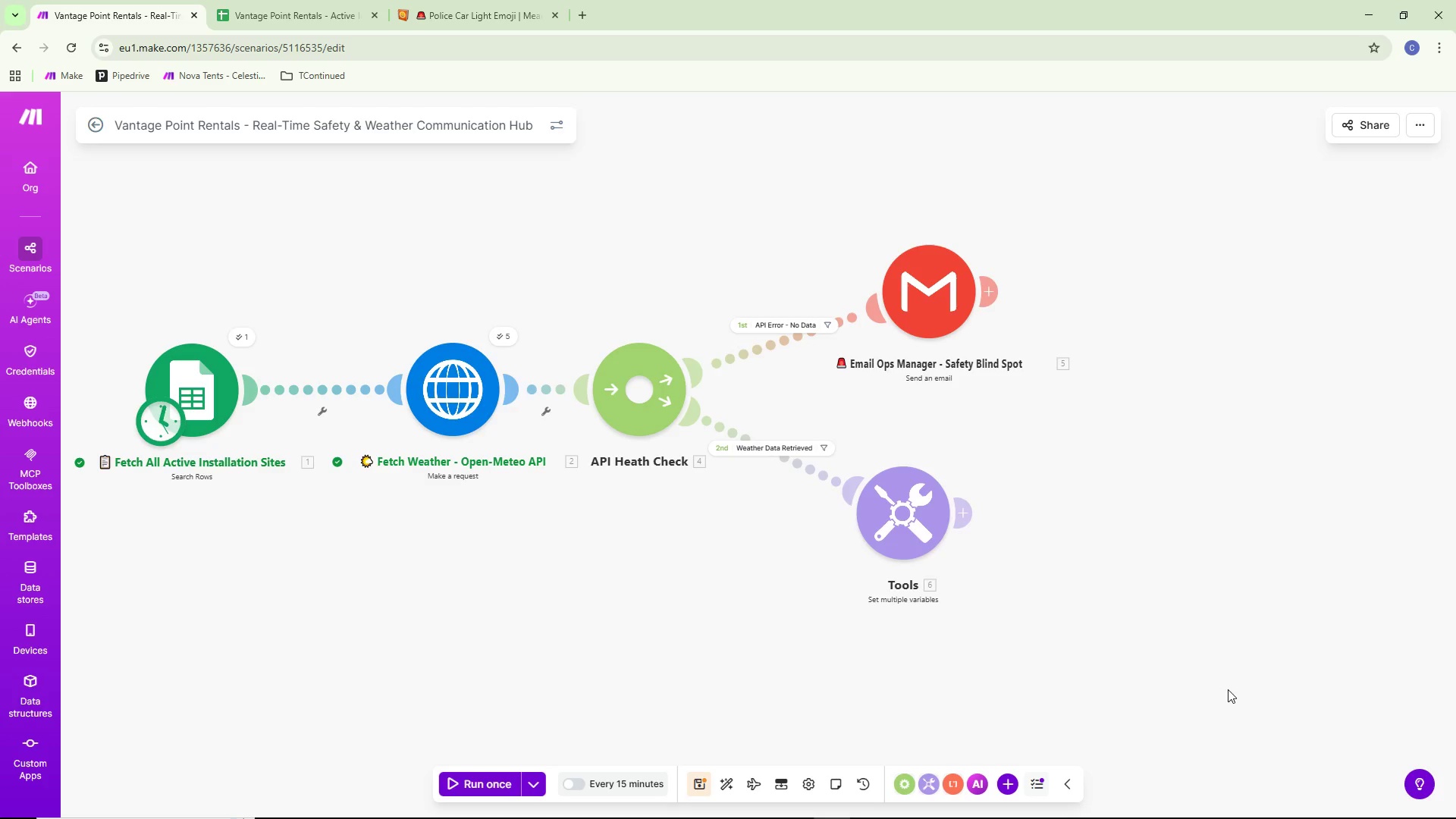 
wait(17.2)
 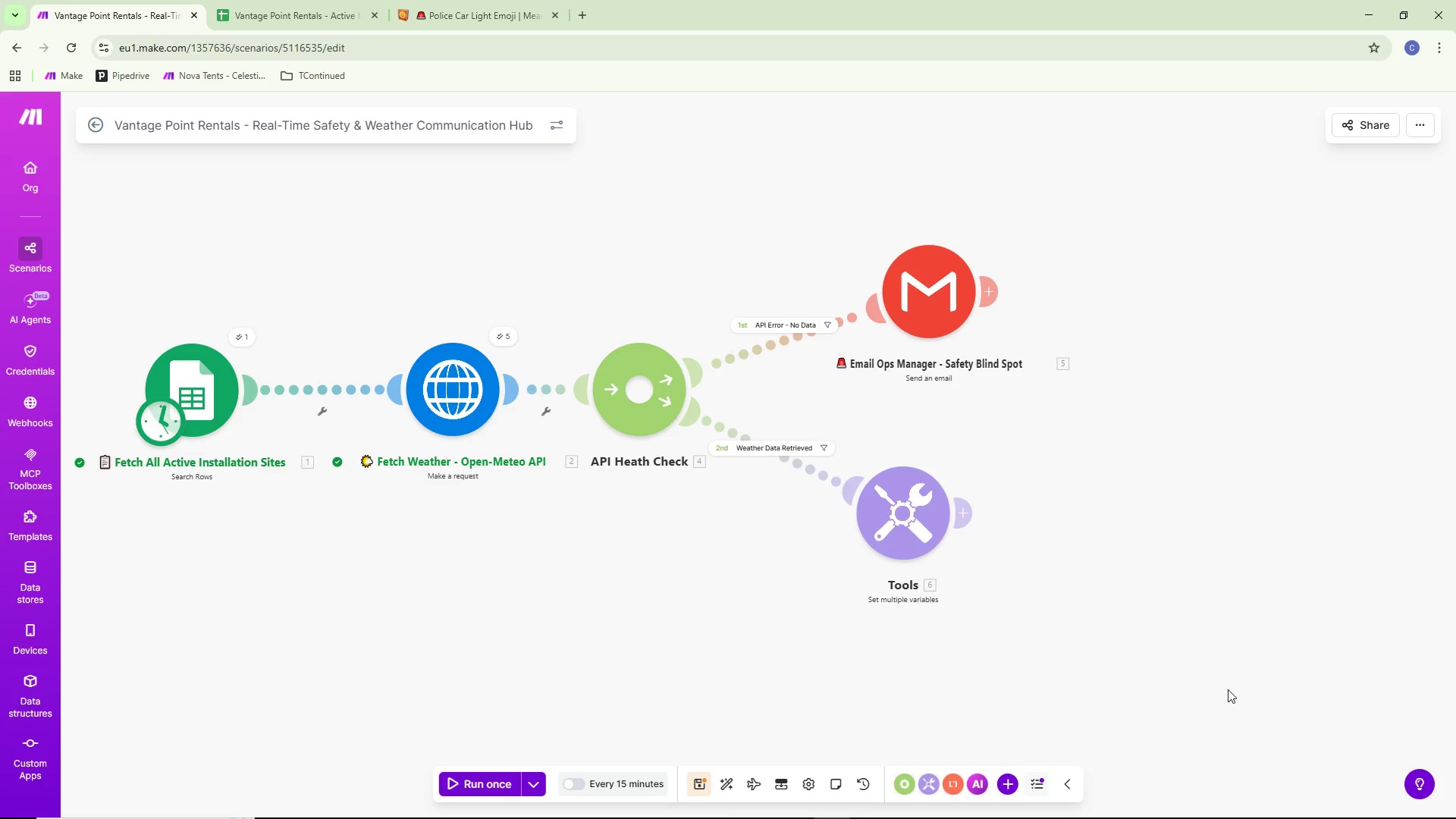 
left_click([259, 0])
 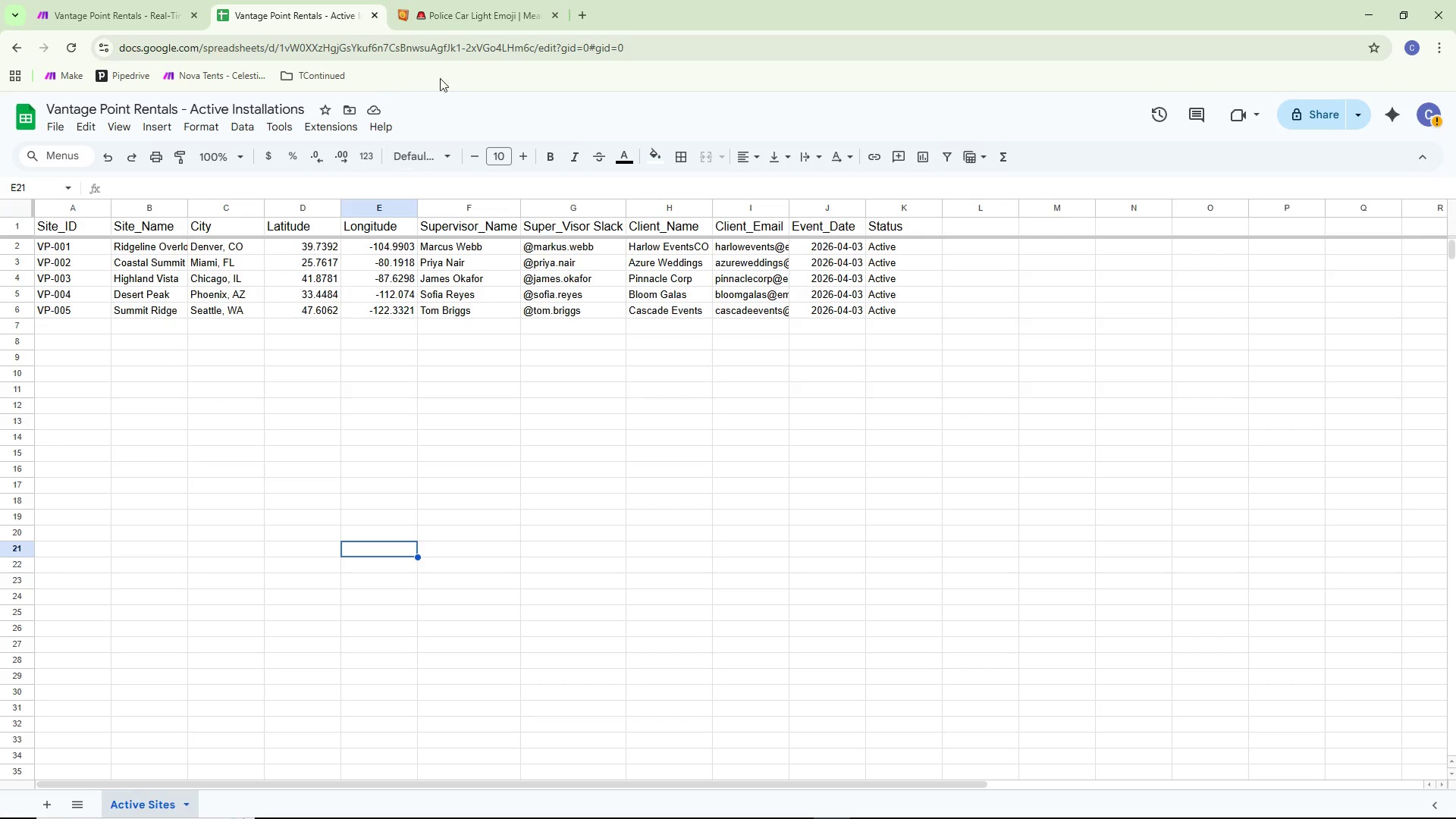 
left_click([448, 7])
 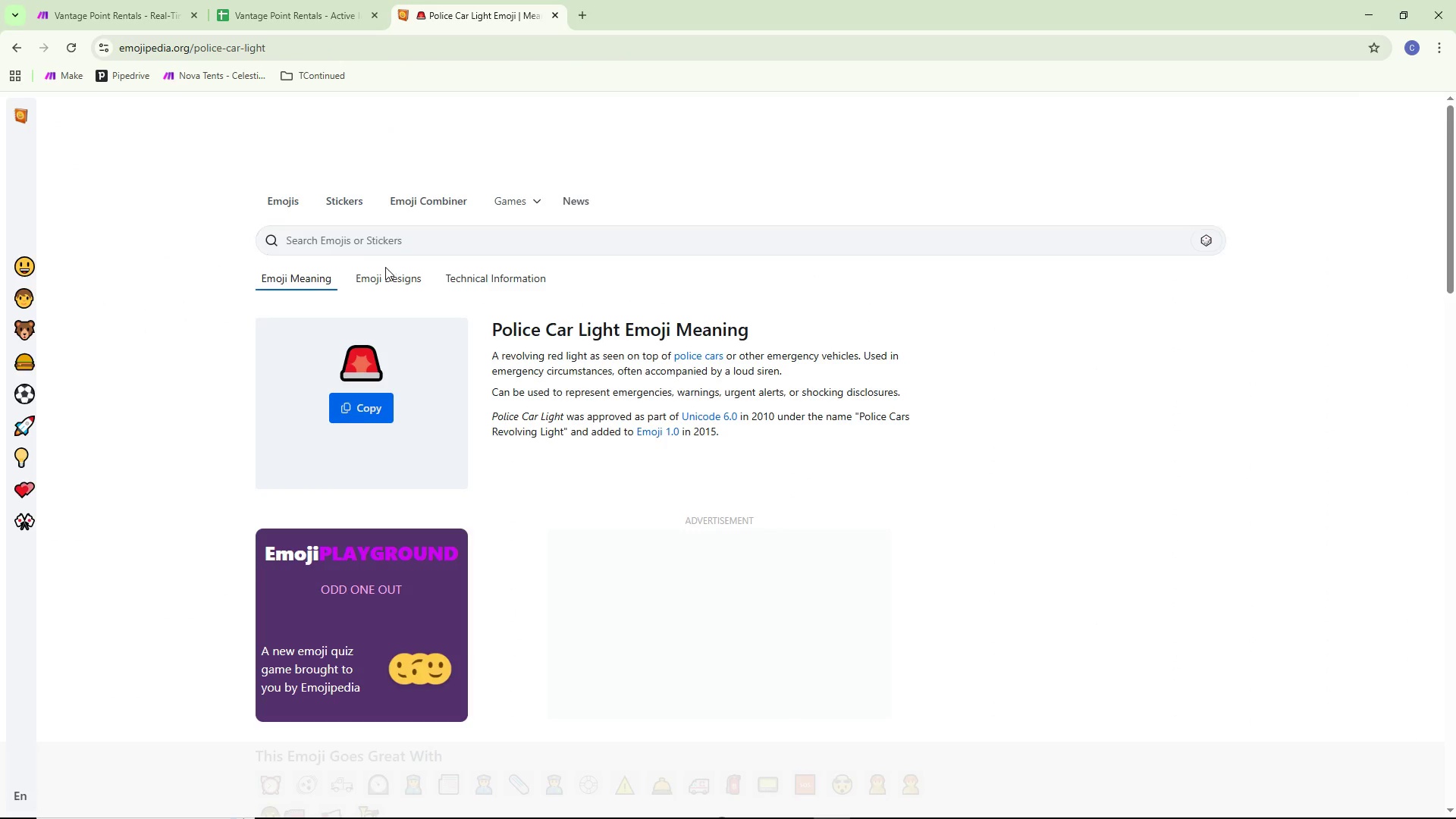 
left_click([369, 242])
 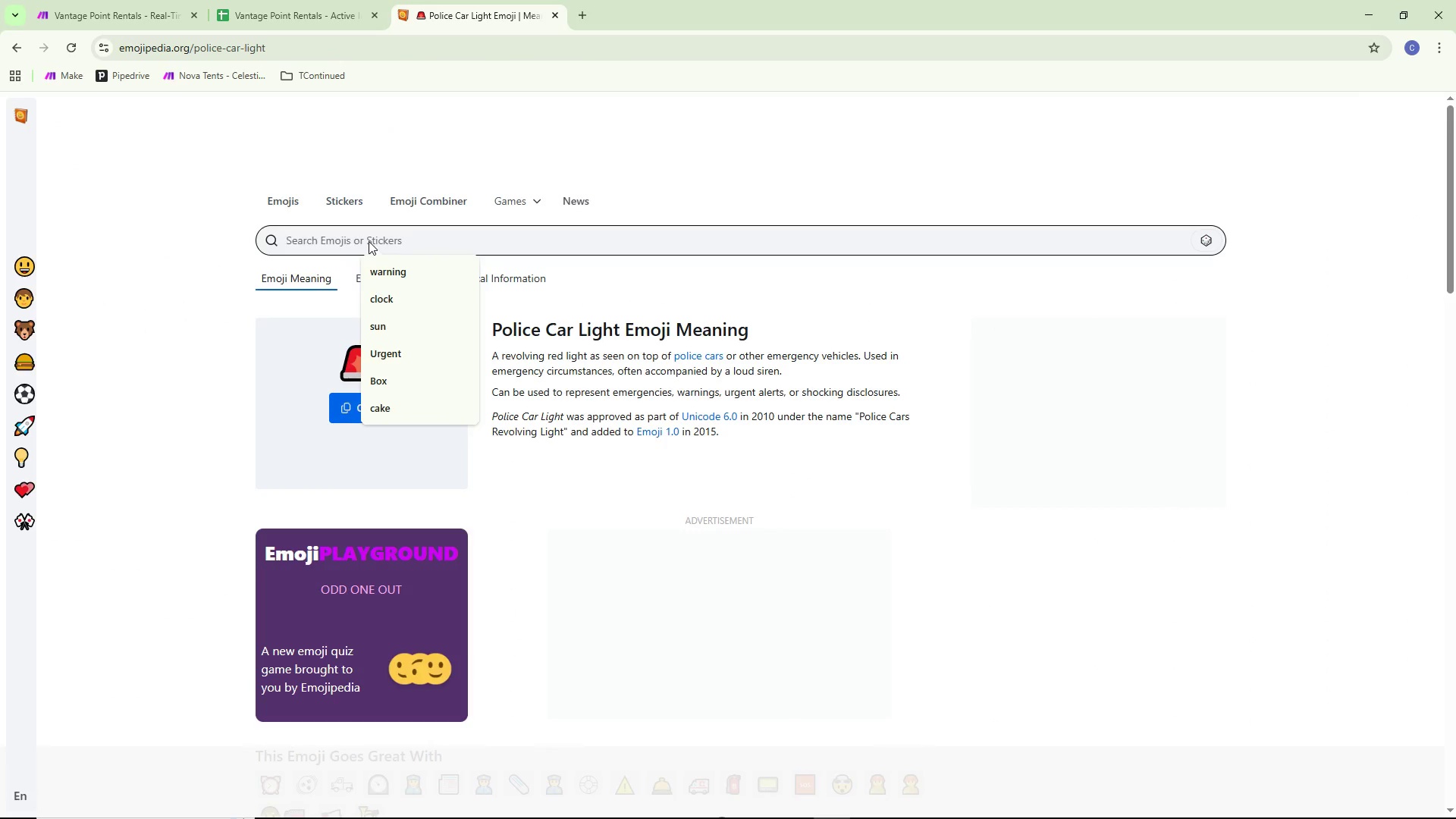 
type(SETTINGS)
 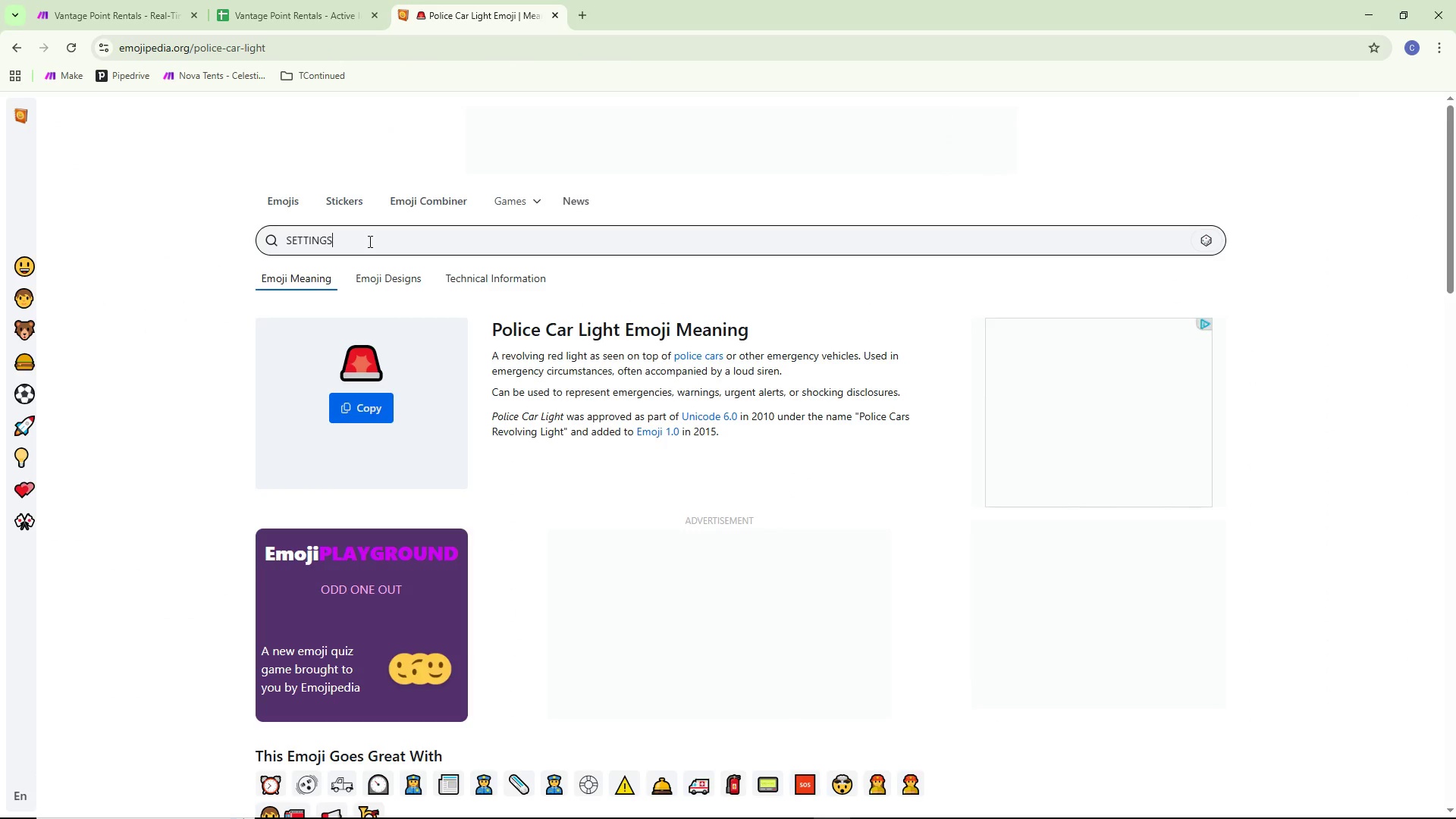 
key(Enter)
 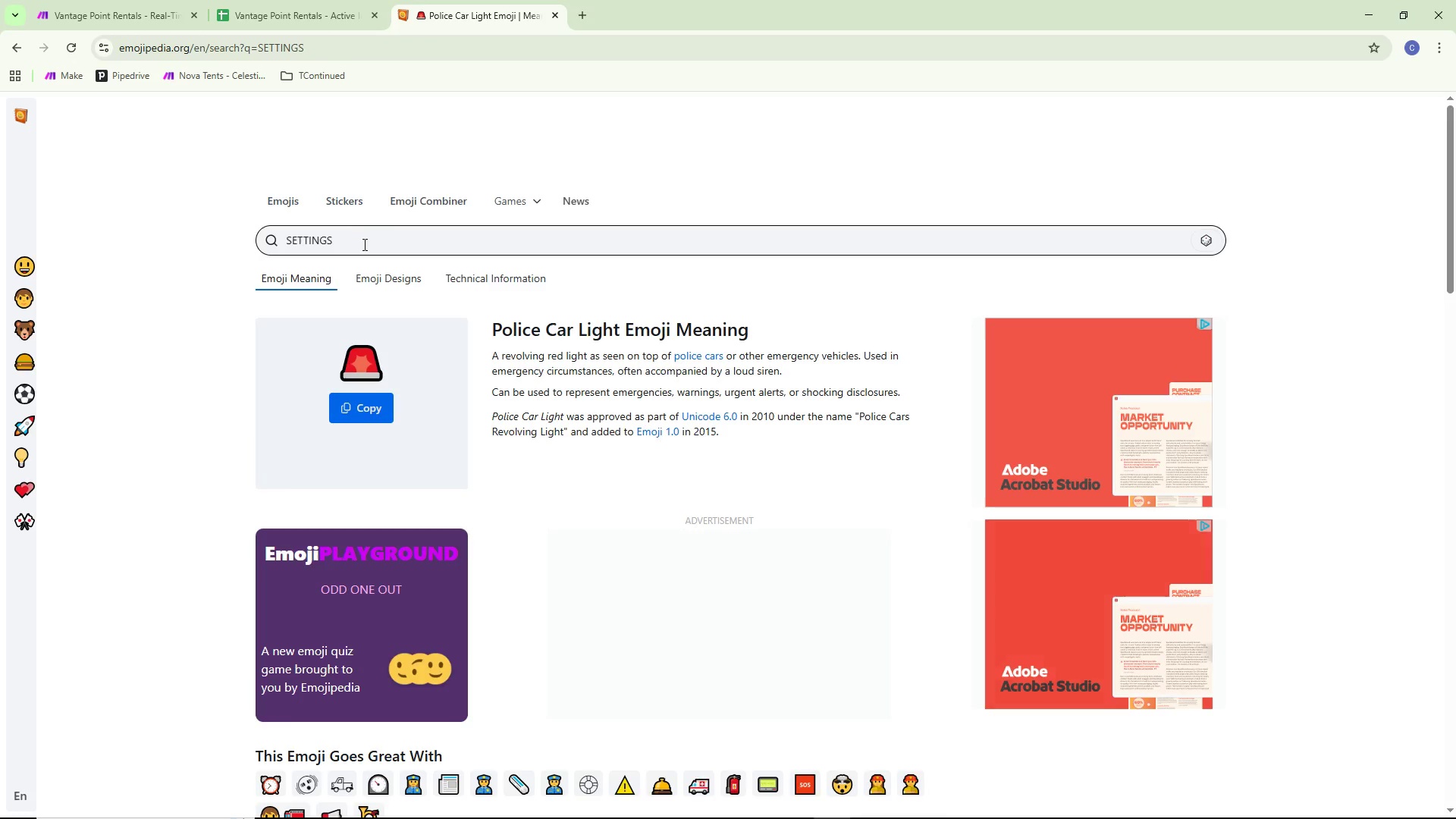 
key(CapsLock)
 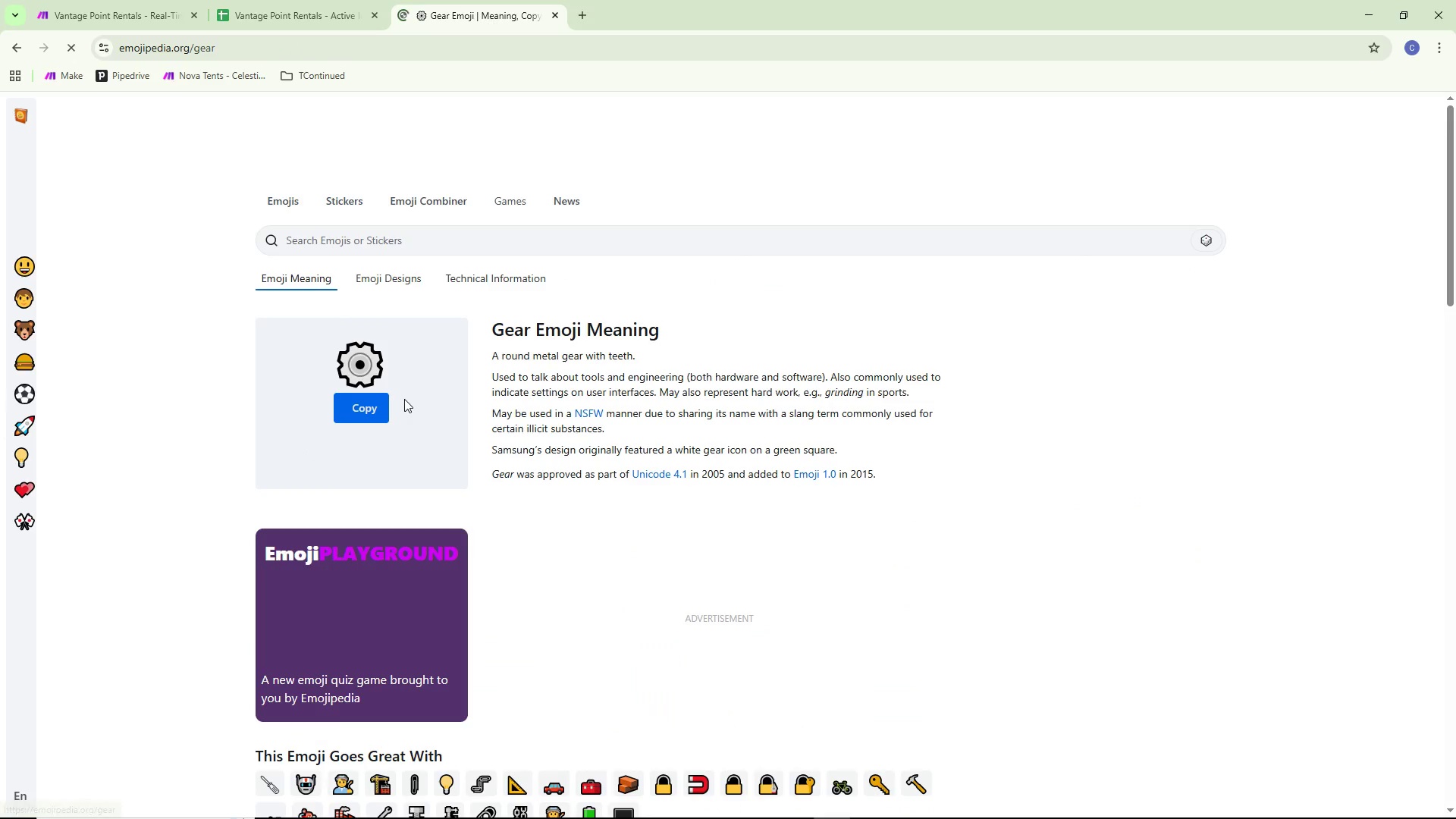 
left_click([365, 411])
 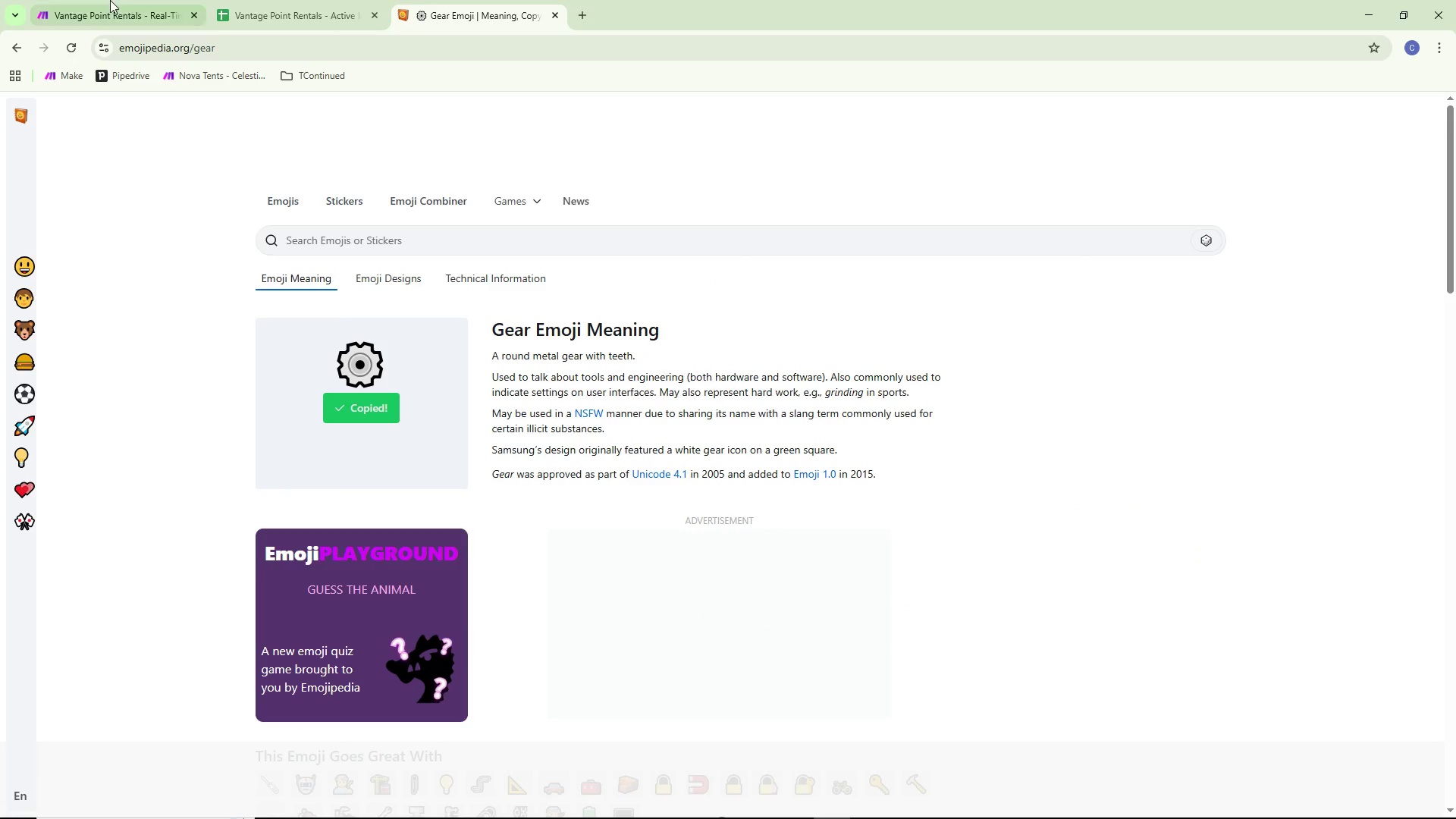 
left_click([108, 0])
 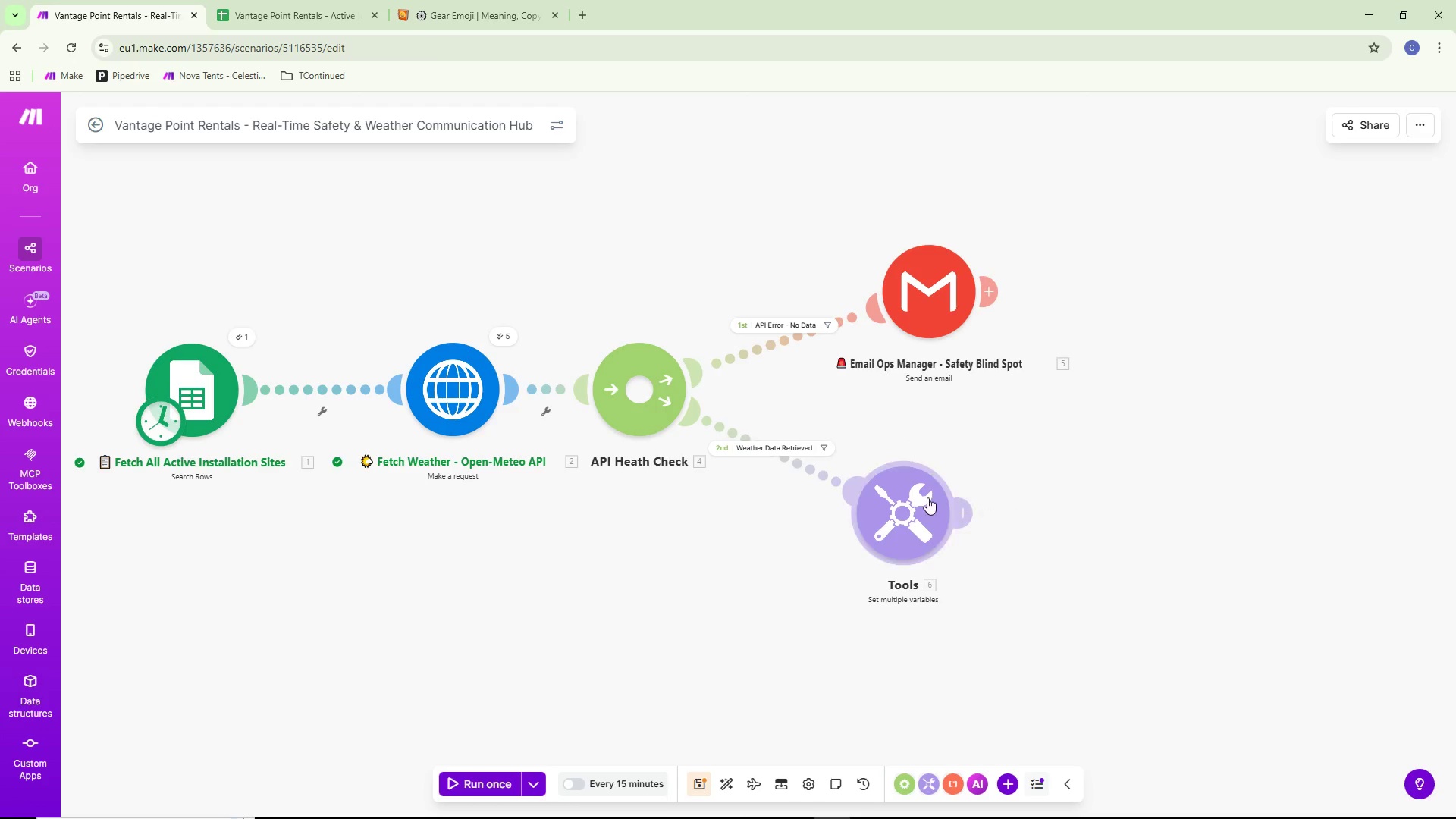 
right_click([902, 508])
 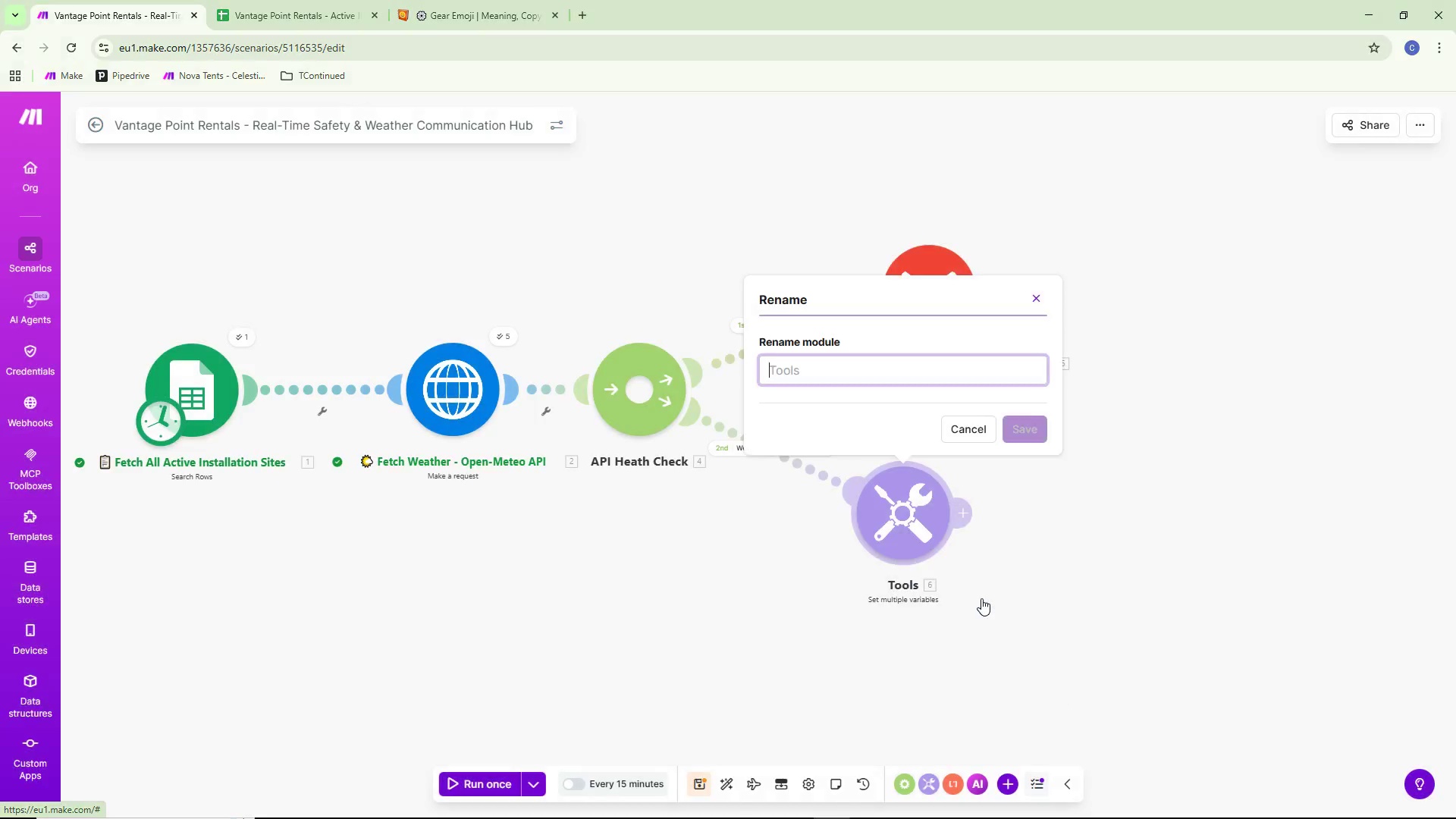 
key(Control+ControlLeft)
 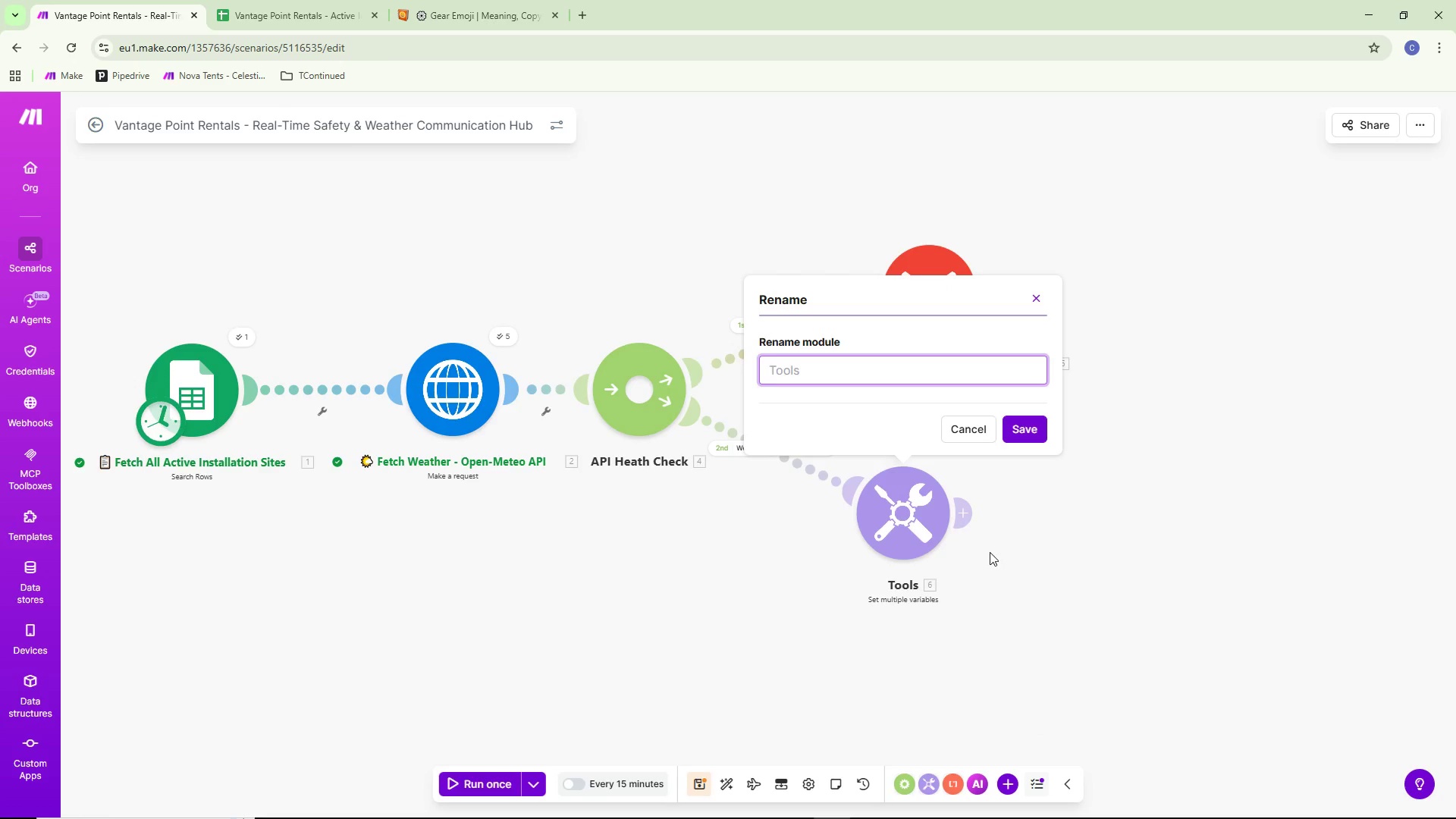 
key(Control+V)
 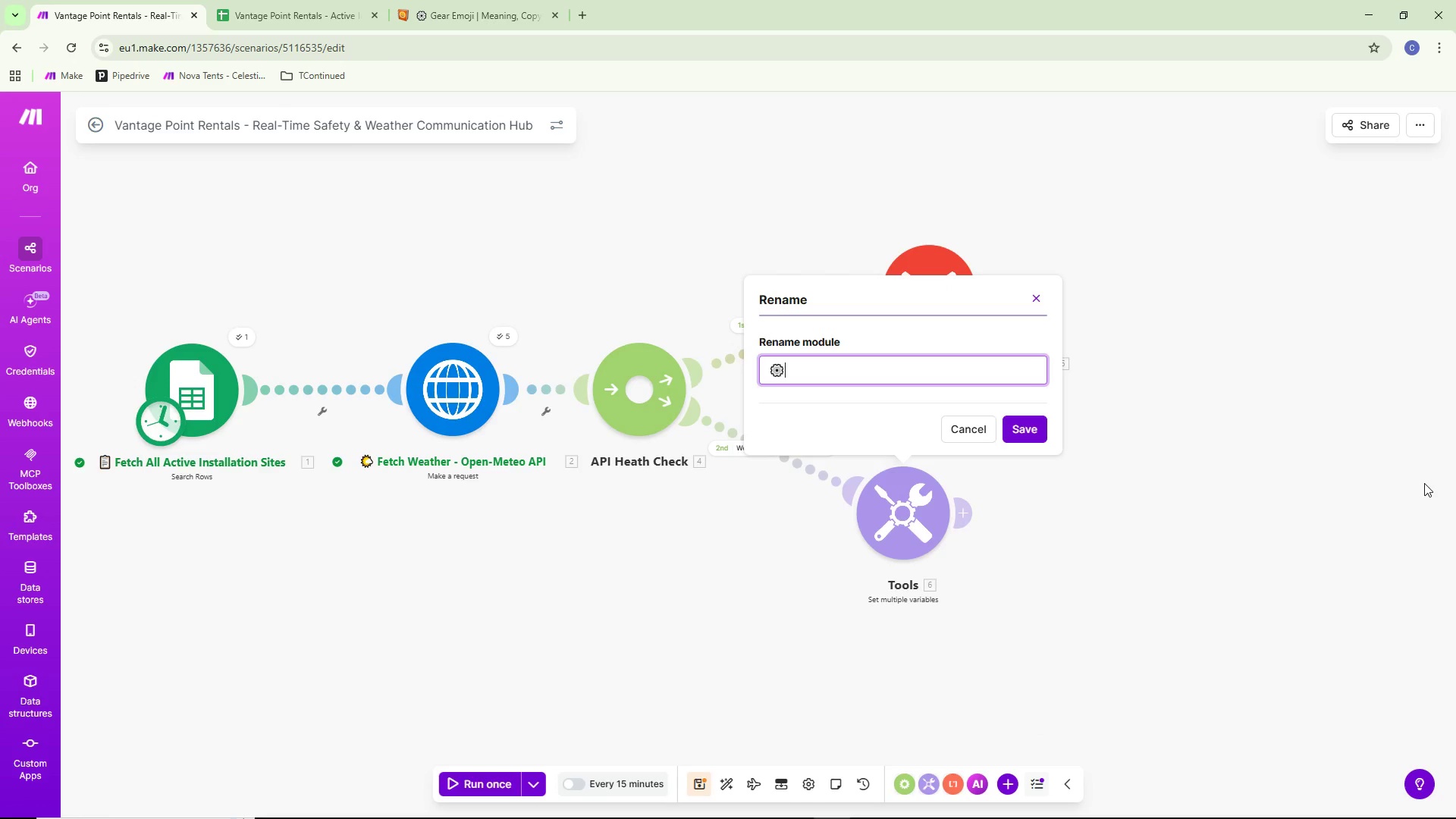 
type( Set Weather Variables)
 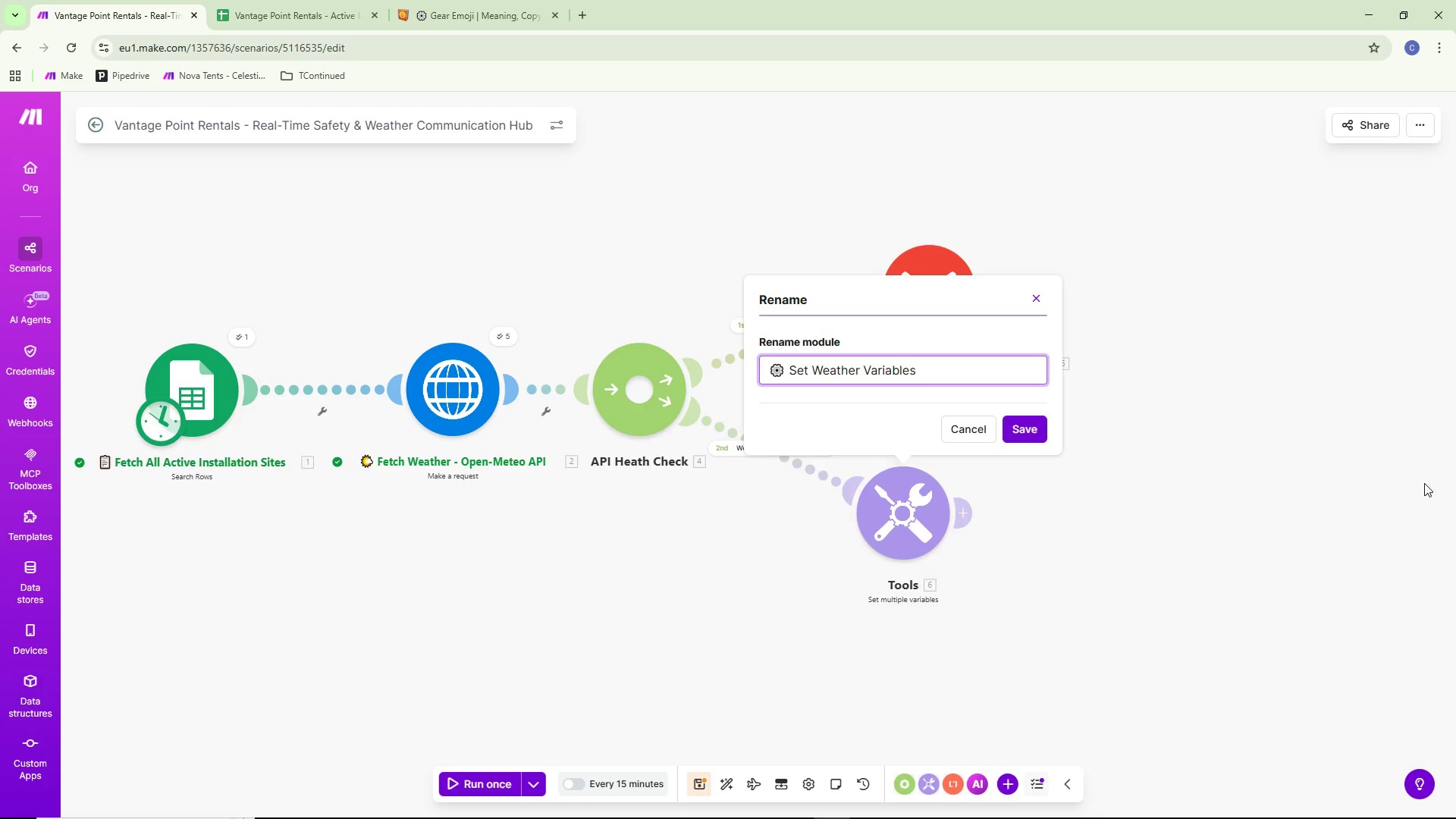 
left_click_drag(start_coordinate=[912, 542], to_coordinate=[904, 540])
 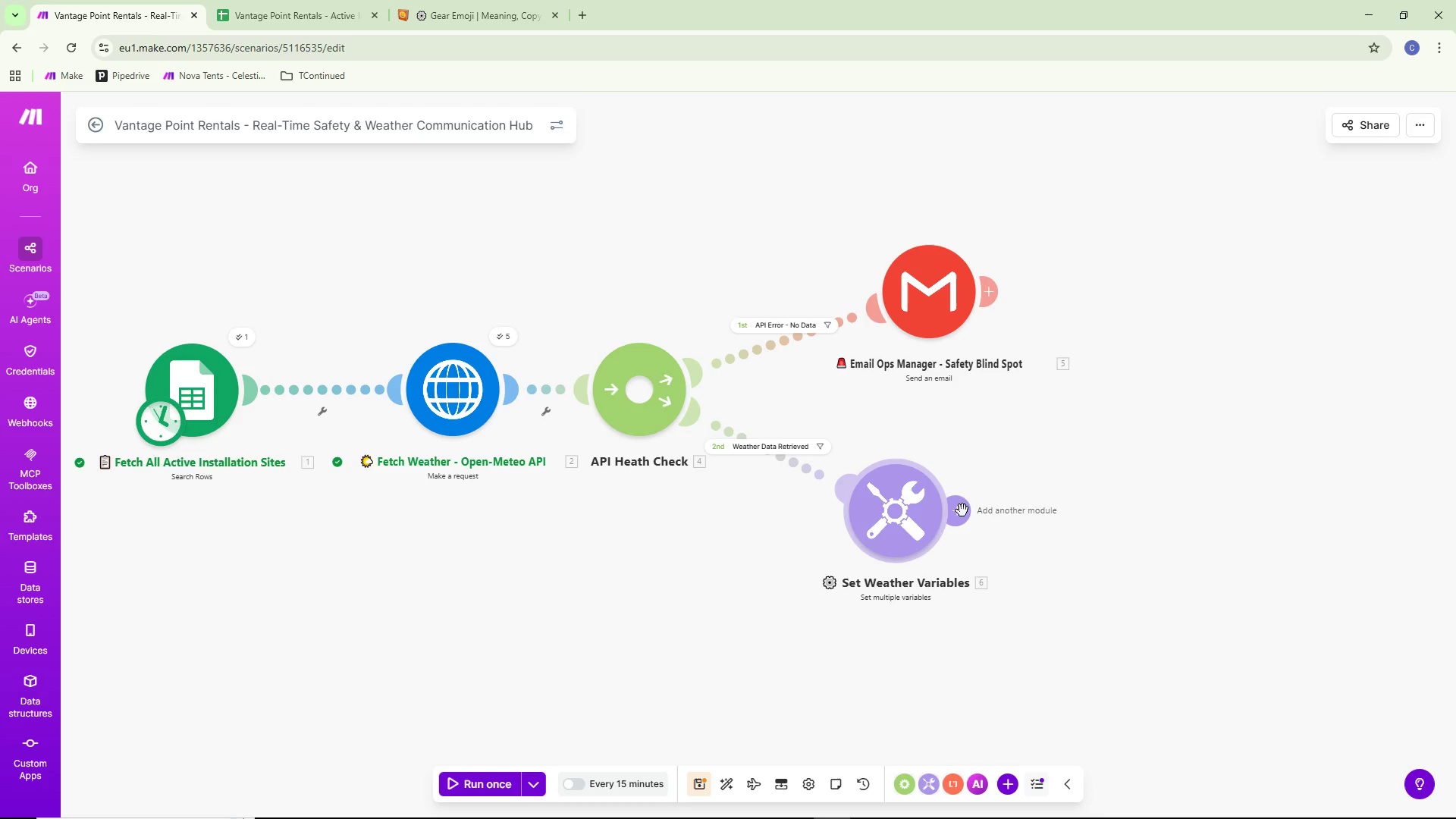 
left_click([963, 510])
 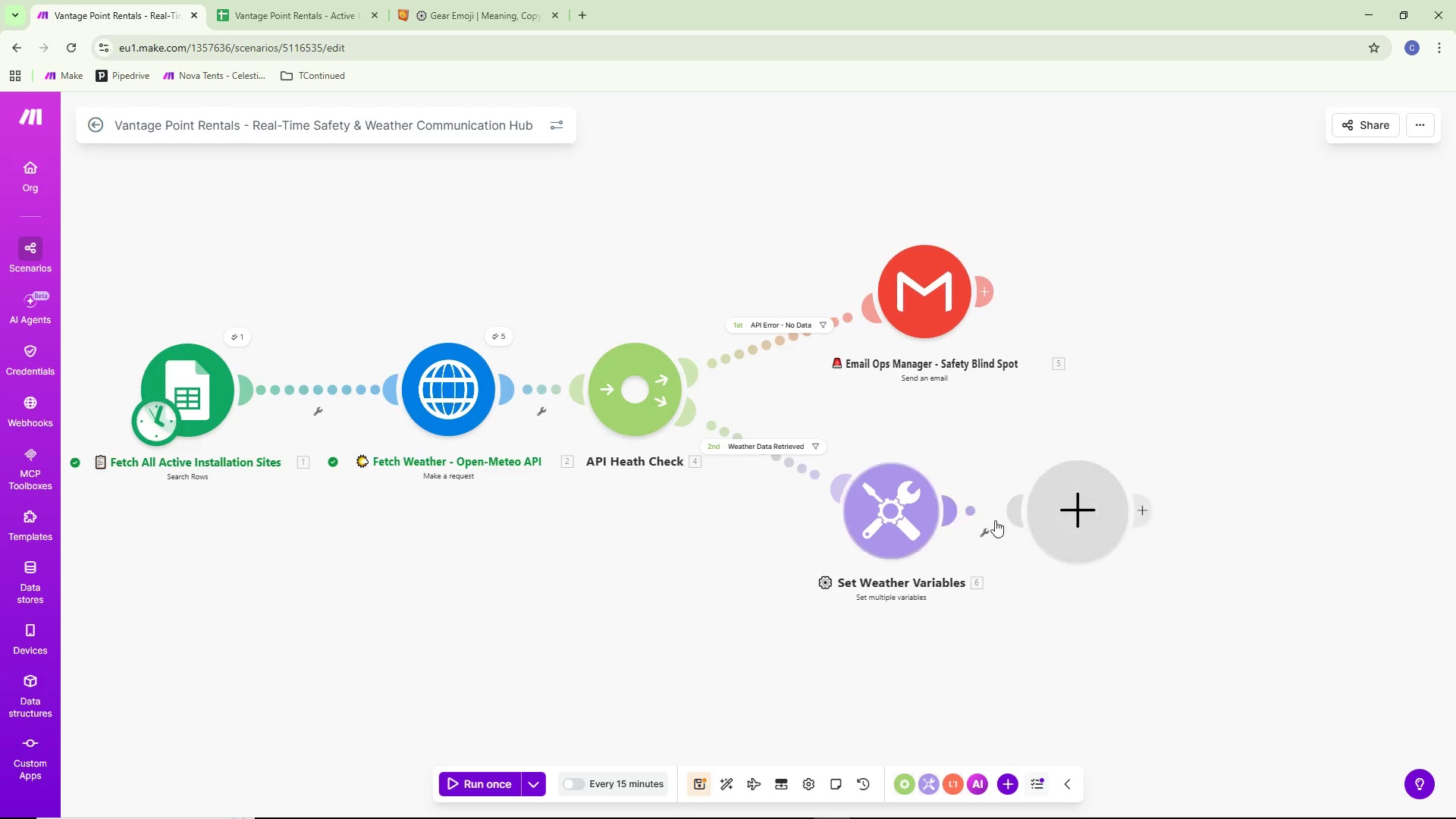 
mouse_move([1040, 534])
 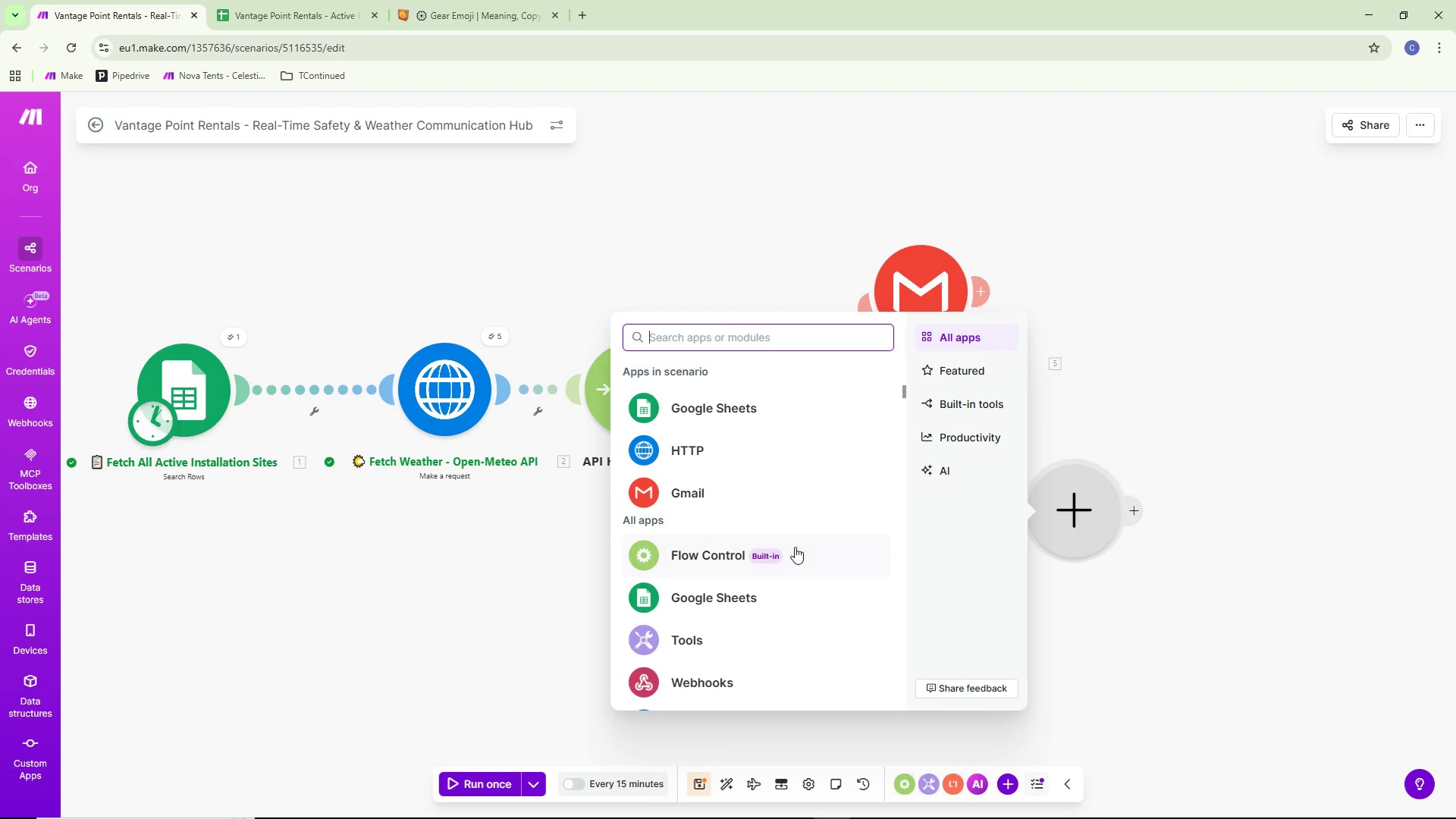 
left_click([780, 551])
 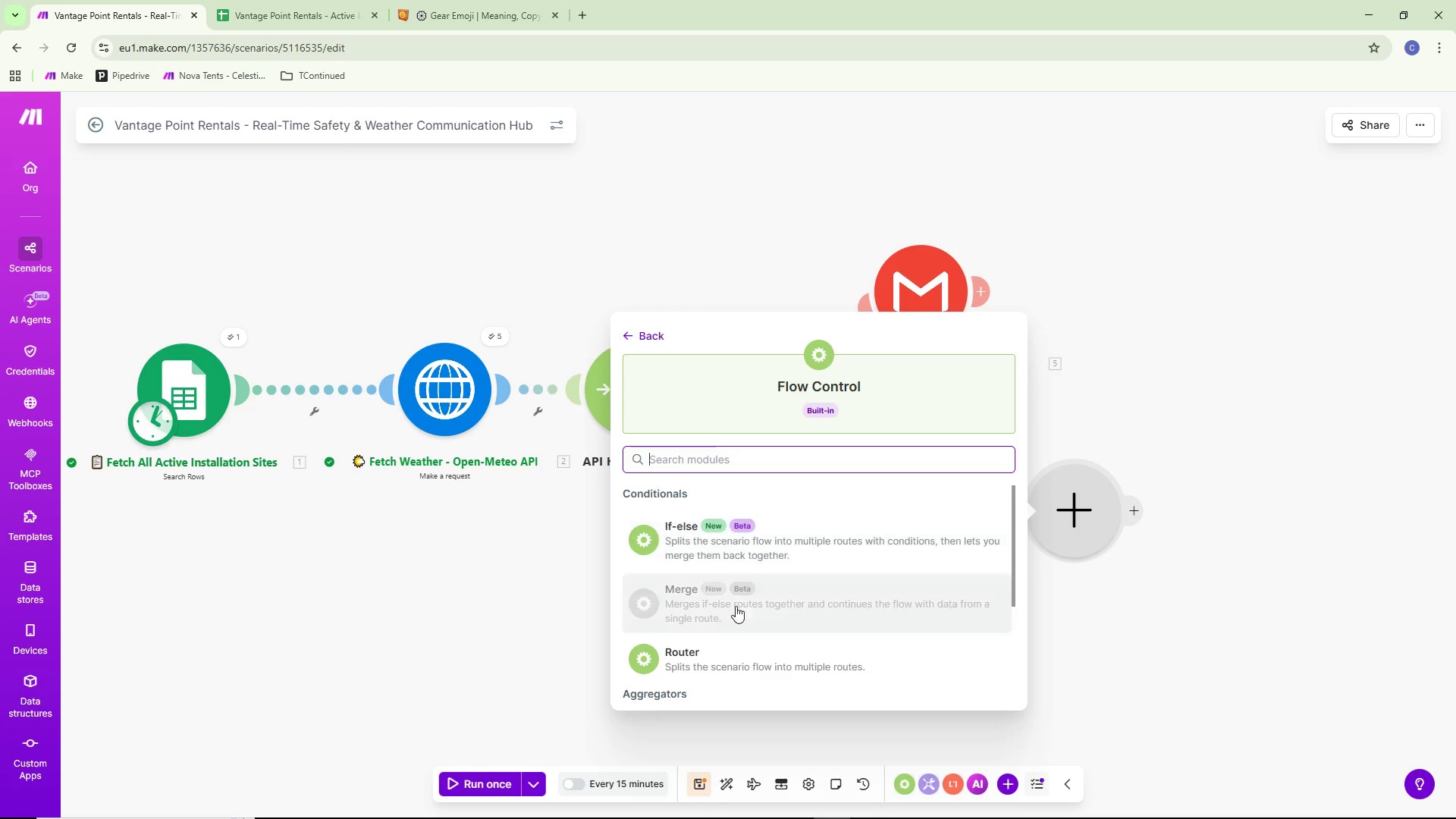 
left_click([719, 657])
 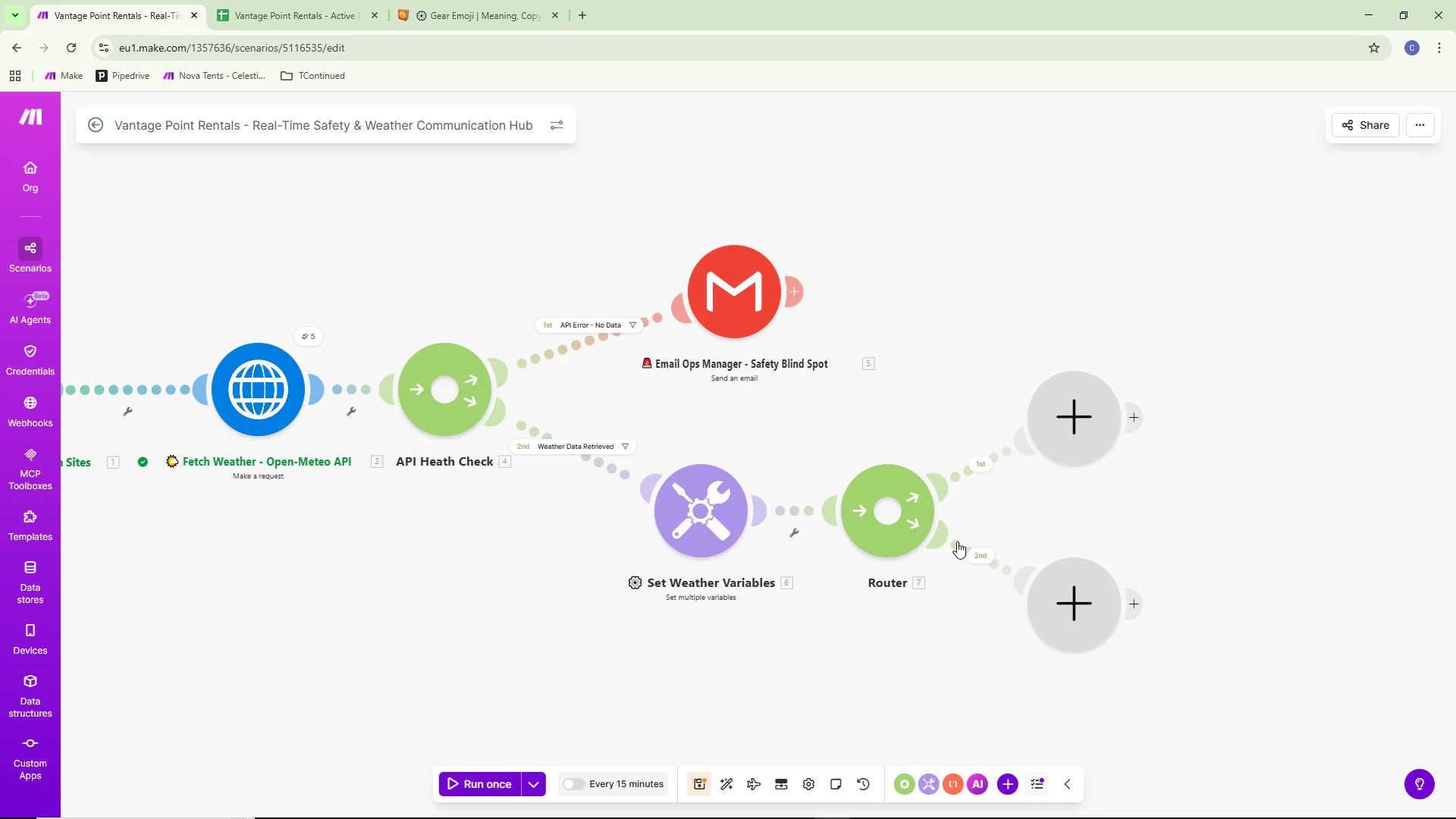 
scroll: coordinate [1025, 514], scroll_direction: down, amount: 3.0
 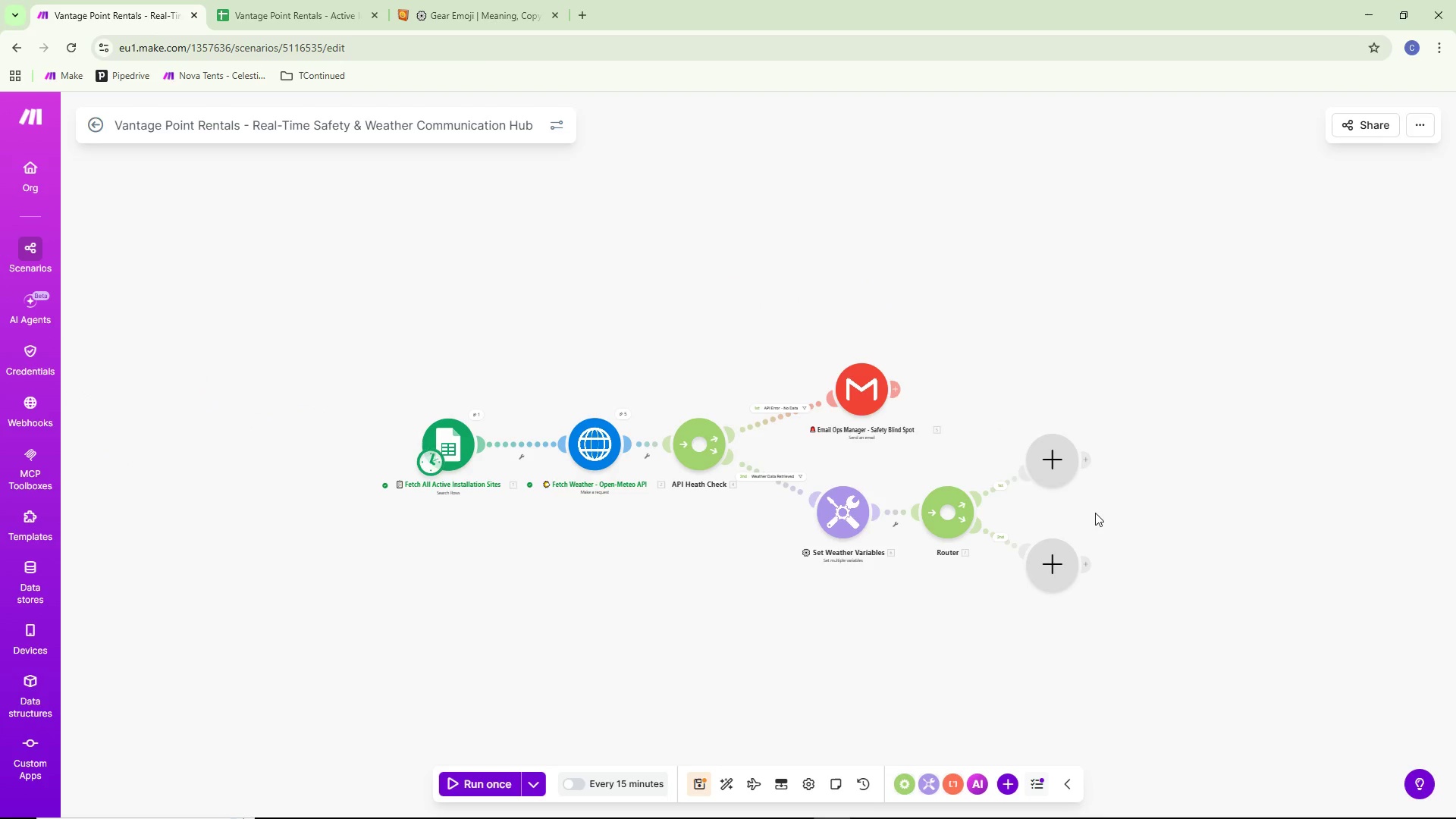 
scroll: coordinate [1095, 513], scroll_direction: up, amount: 2.0
 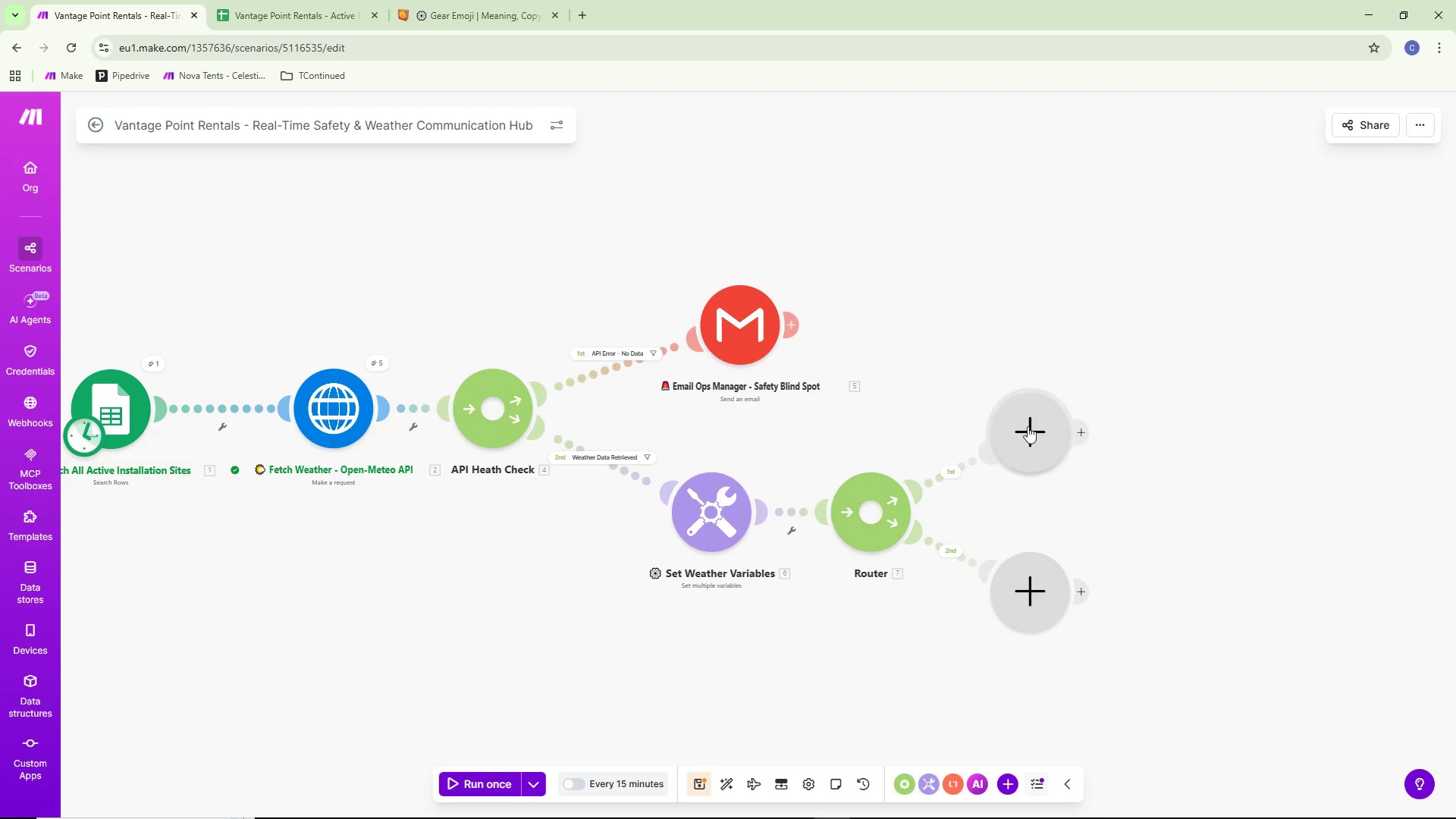 
wait(7.1)
 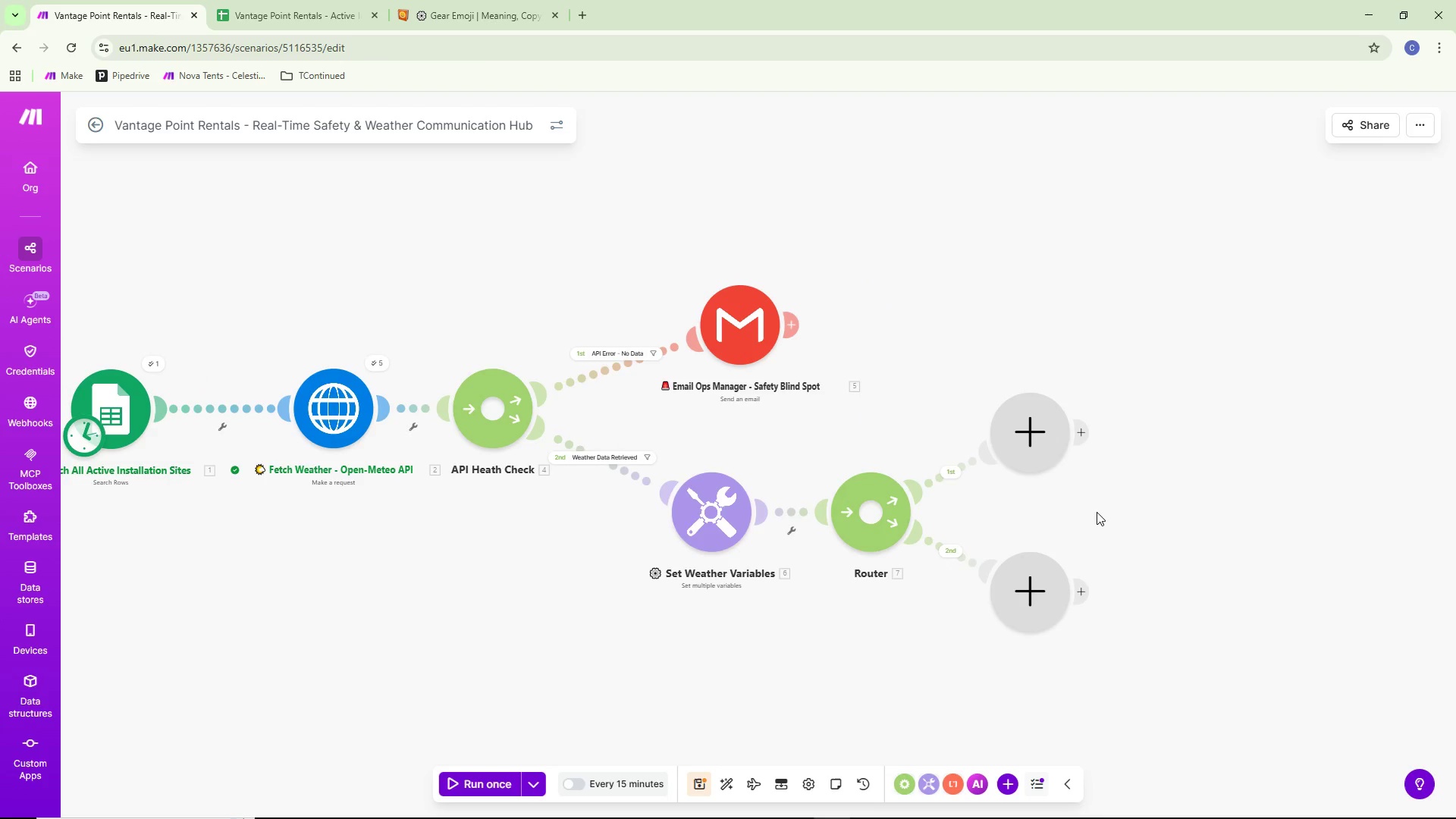 
left_click([950, 475])
 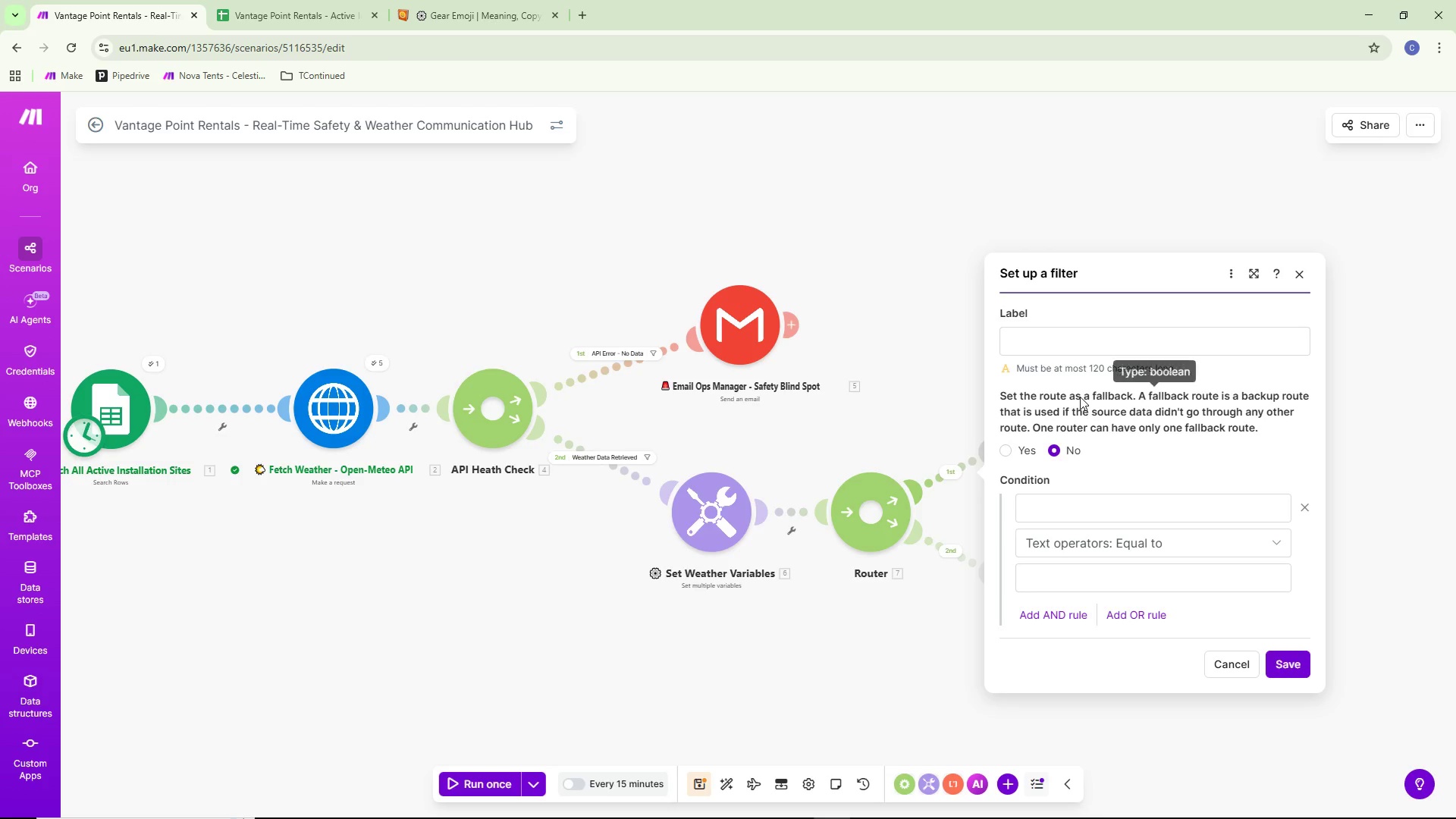 
left_click([1089, 355])
 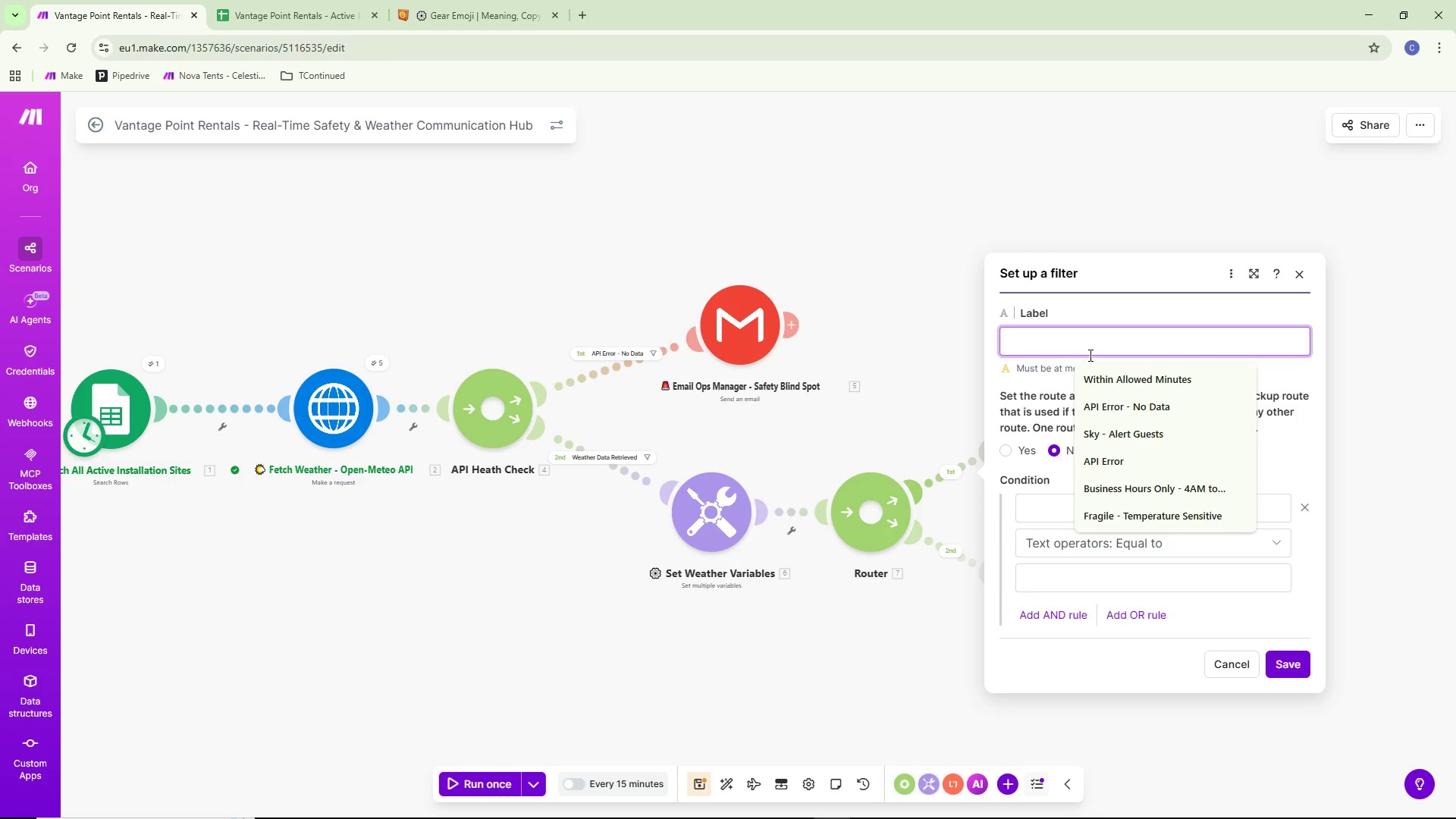 
type(Lv)
key(Backspace)
type(evel - 3Emergency)
 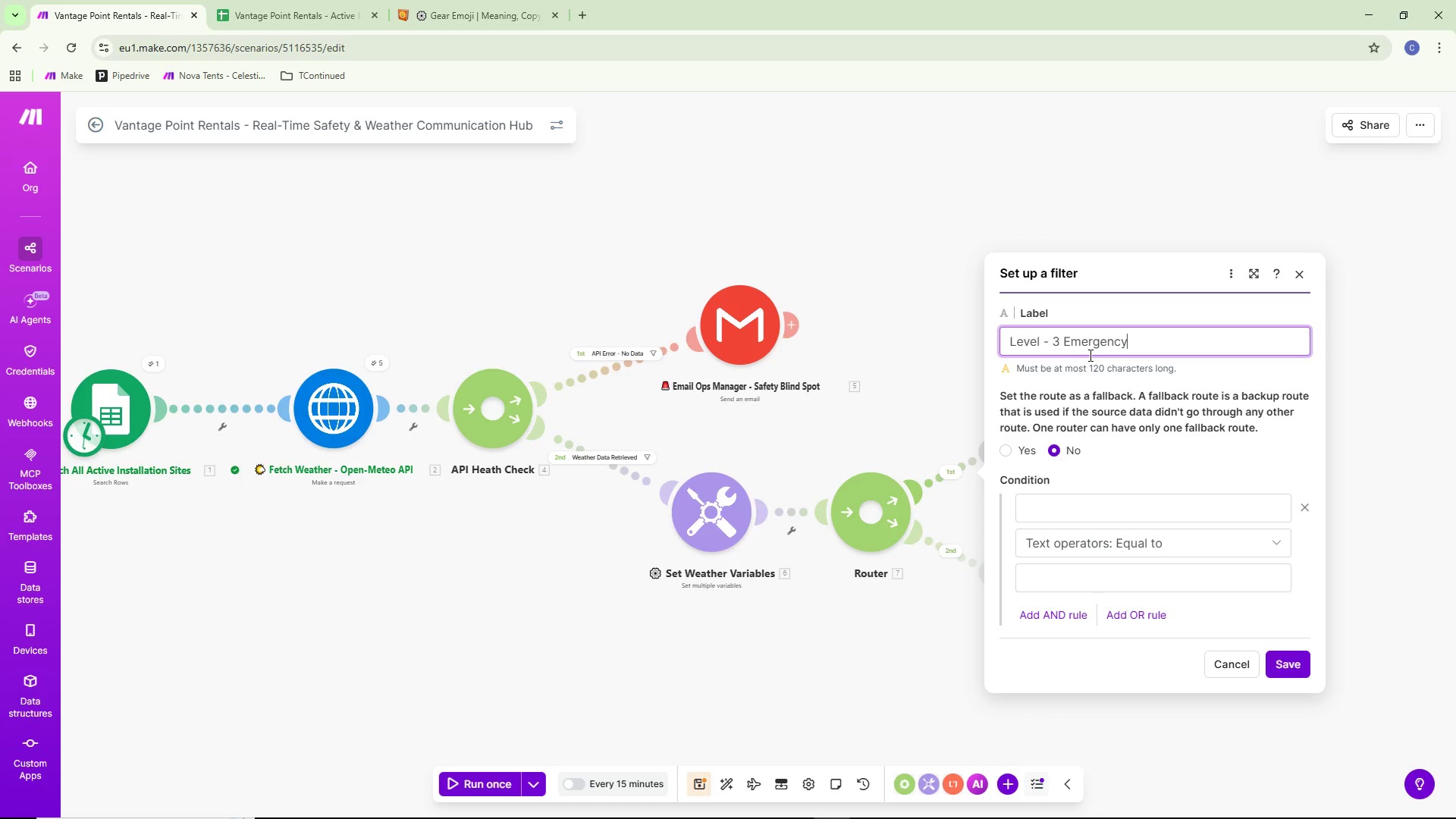 
hold_key(key=Space, duration=17.09)
 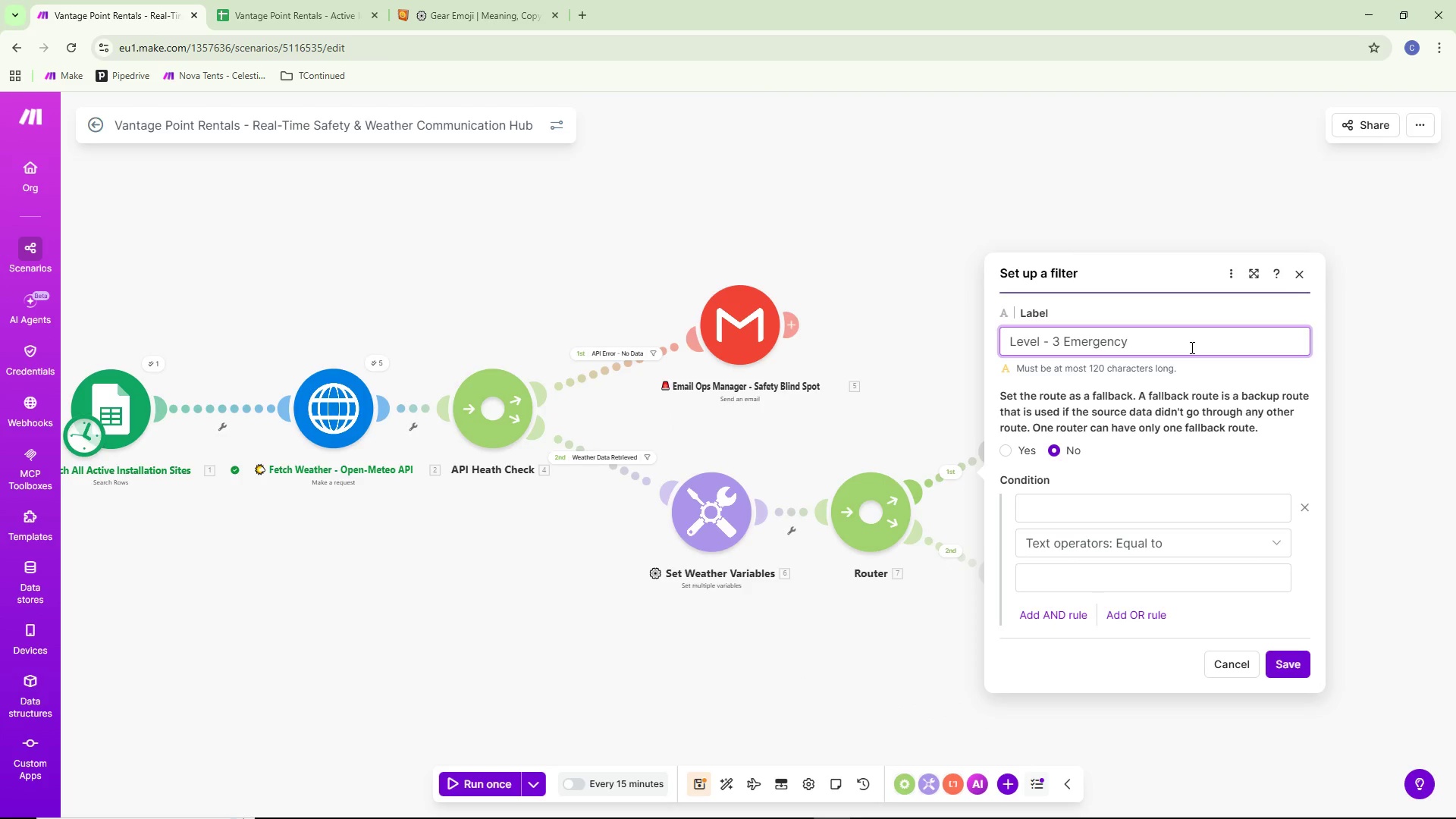 
left_click([1062, 513])
 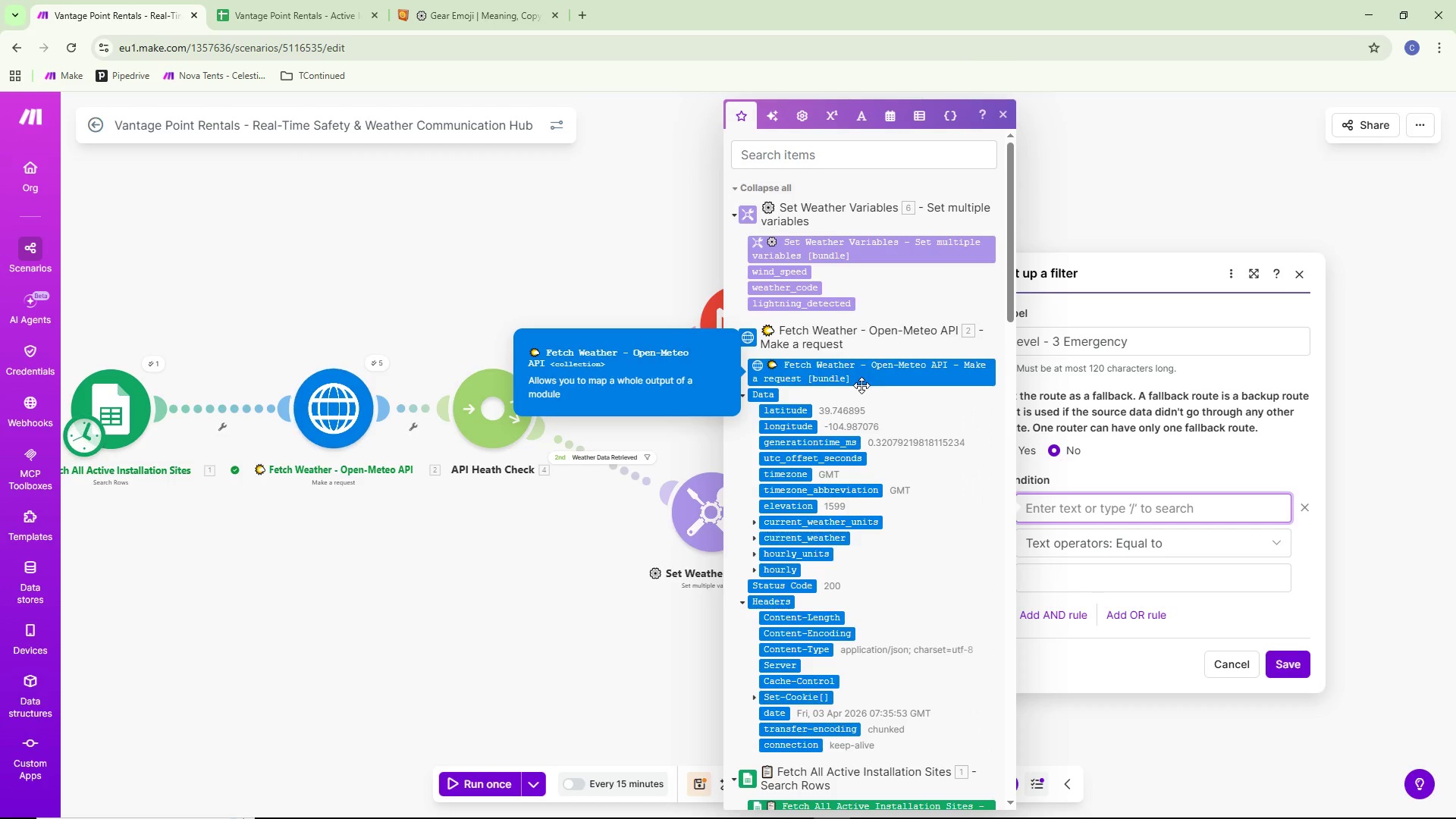 
type(Evacation)
 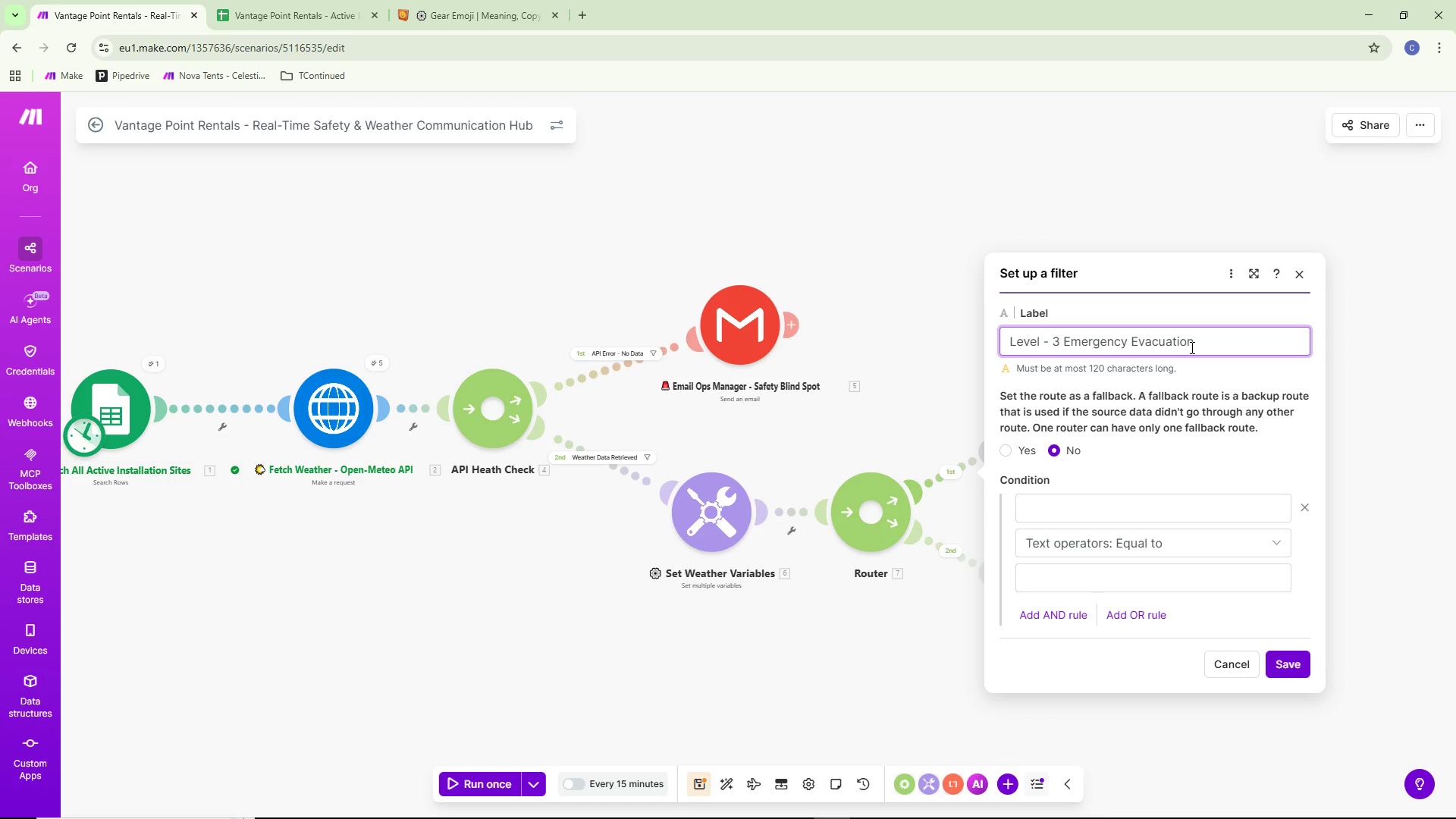 
wait(7.09)
 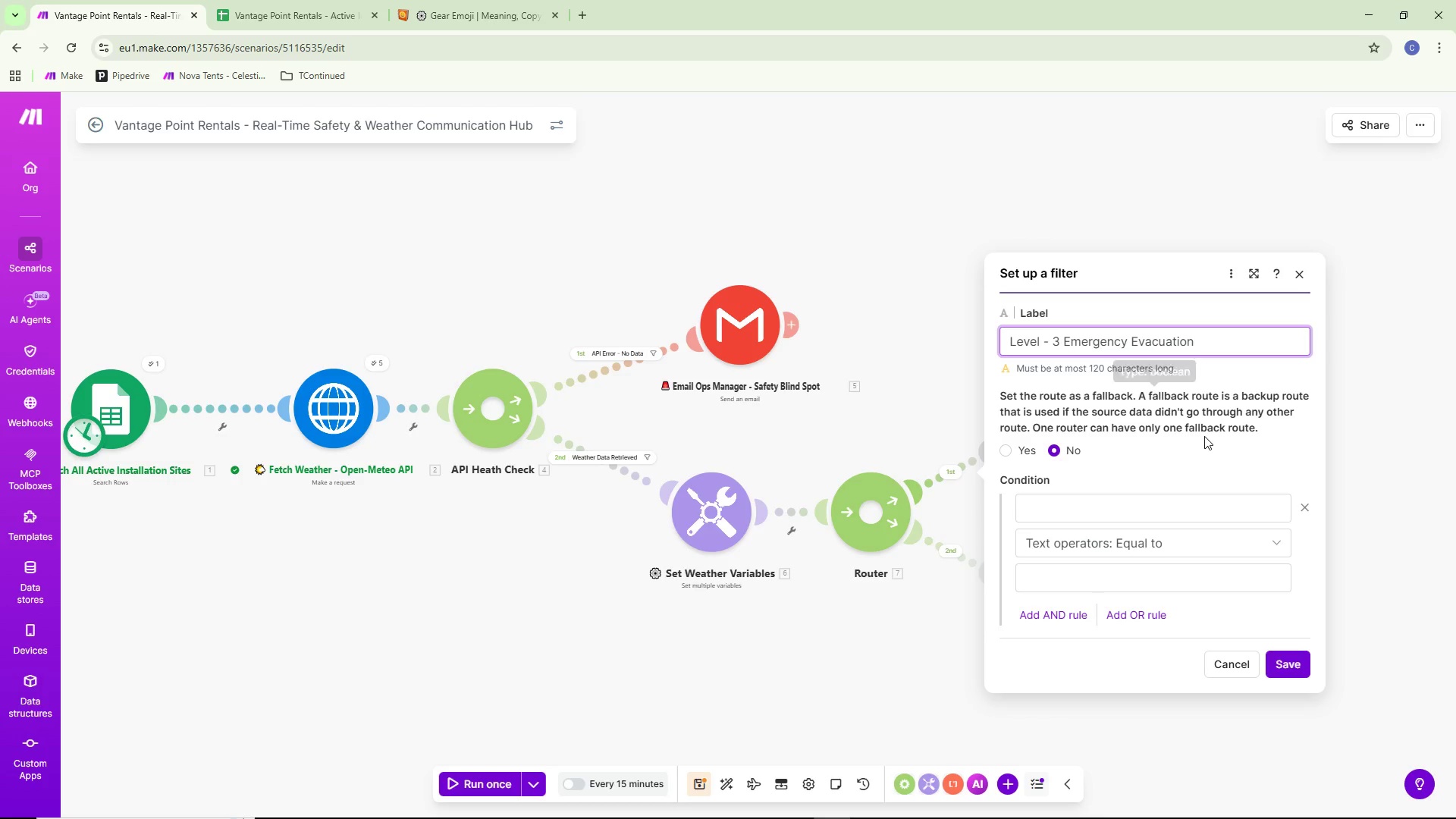 
left_click([755, 522])
 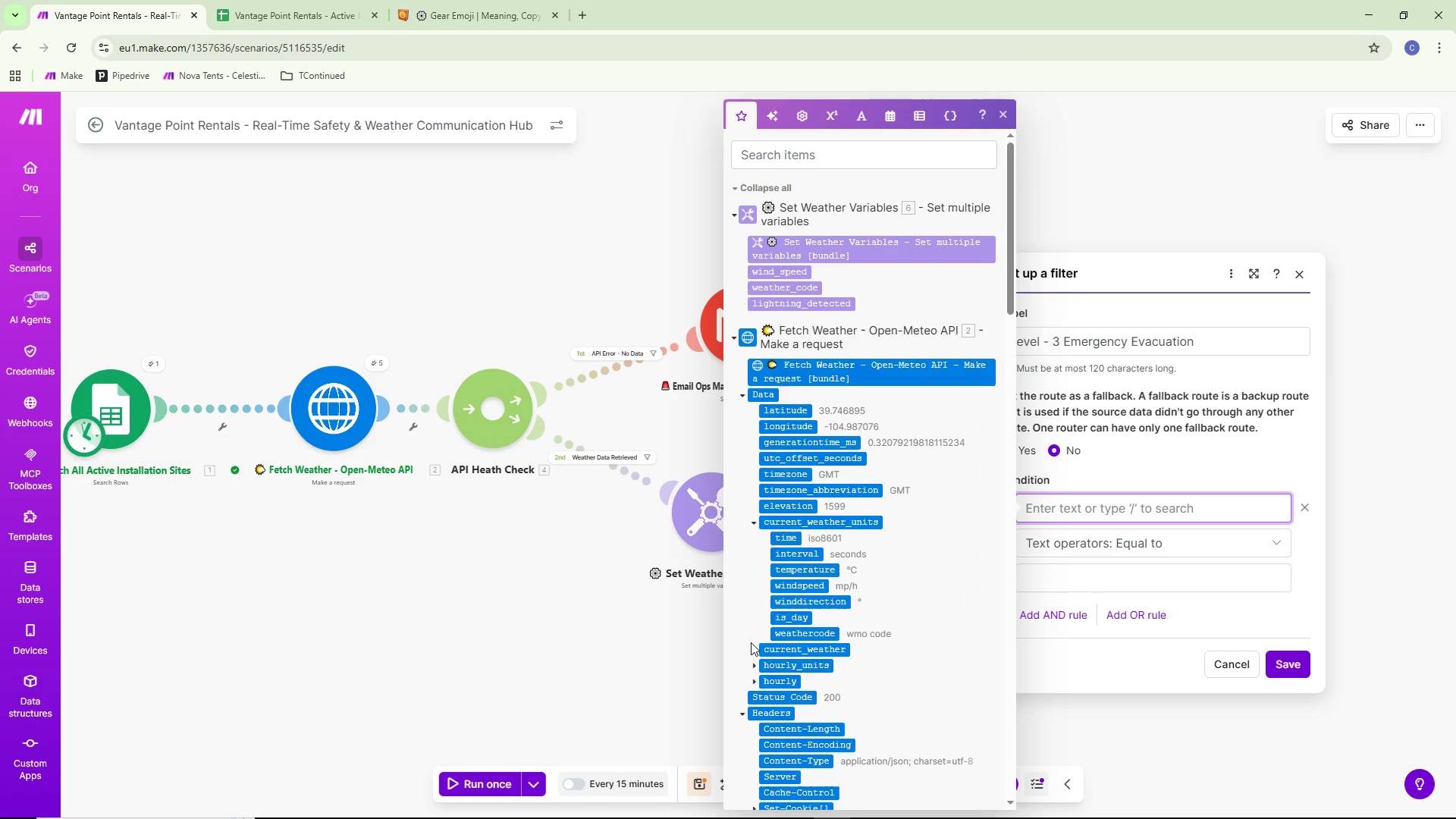 
left_click([751, 653])
 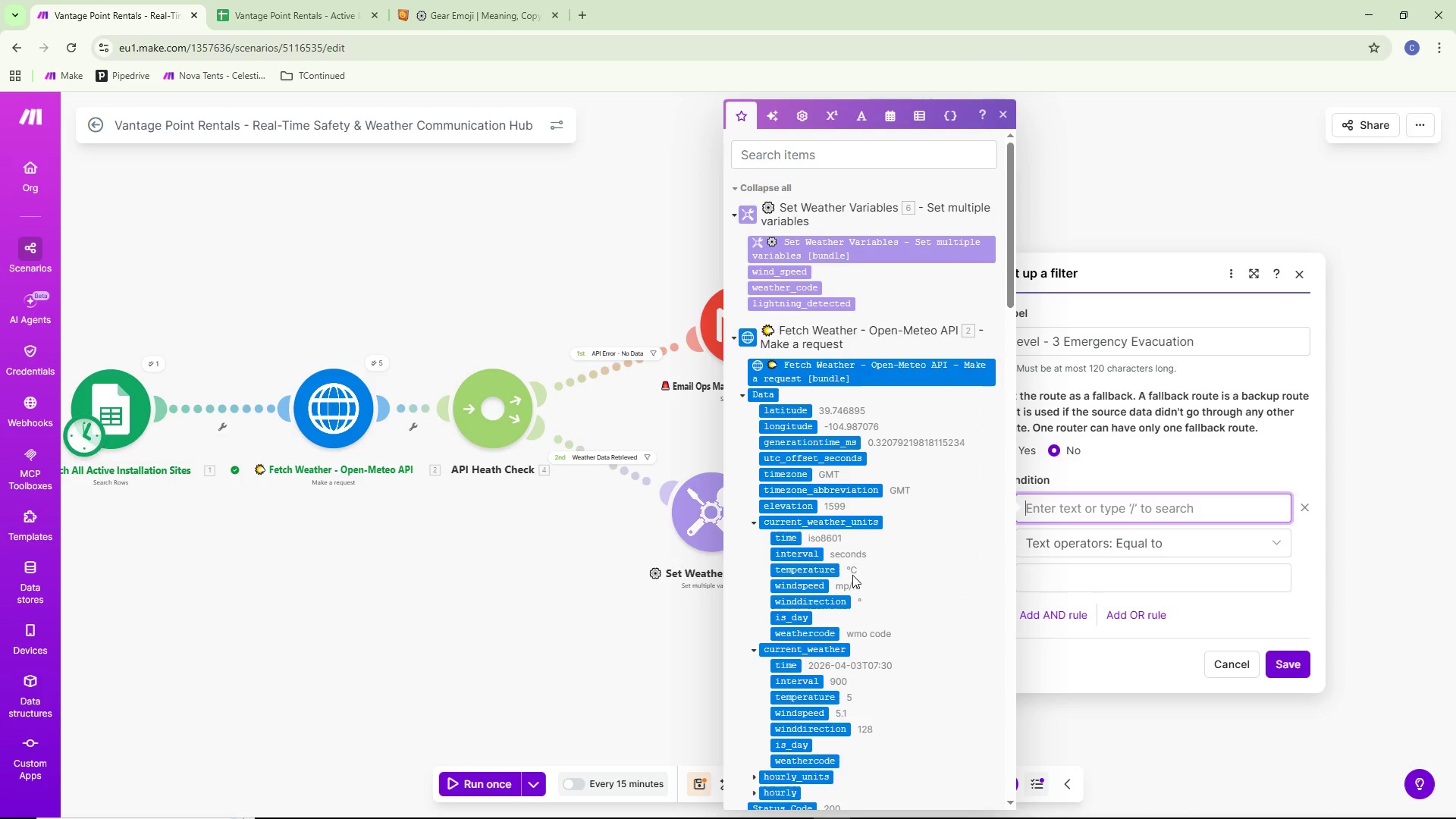 
scroll: coordinate [869, 569], scroll_direction: down, amount: 2.0
 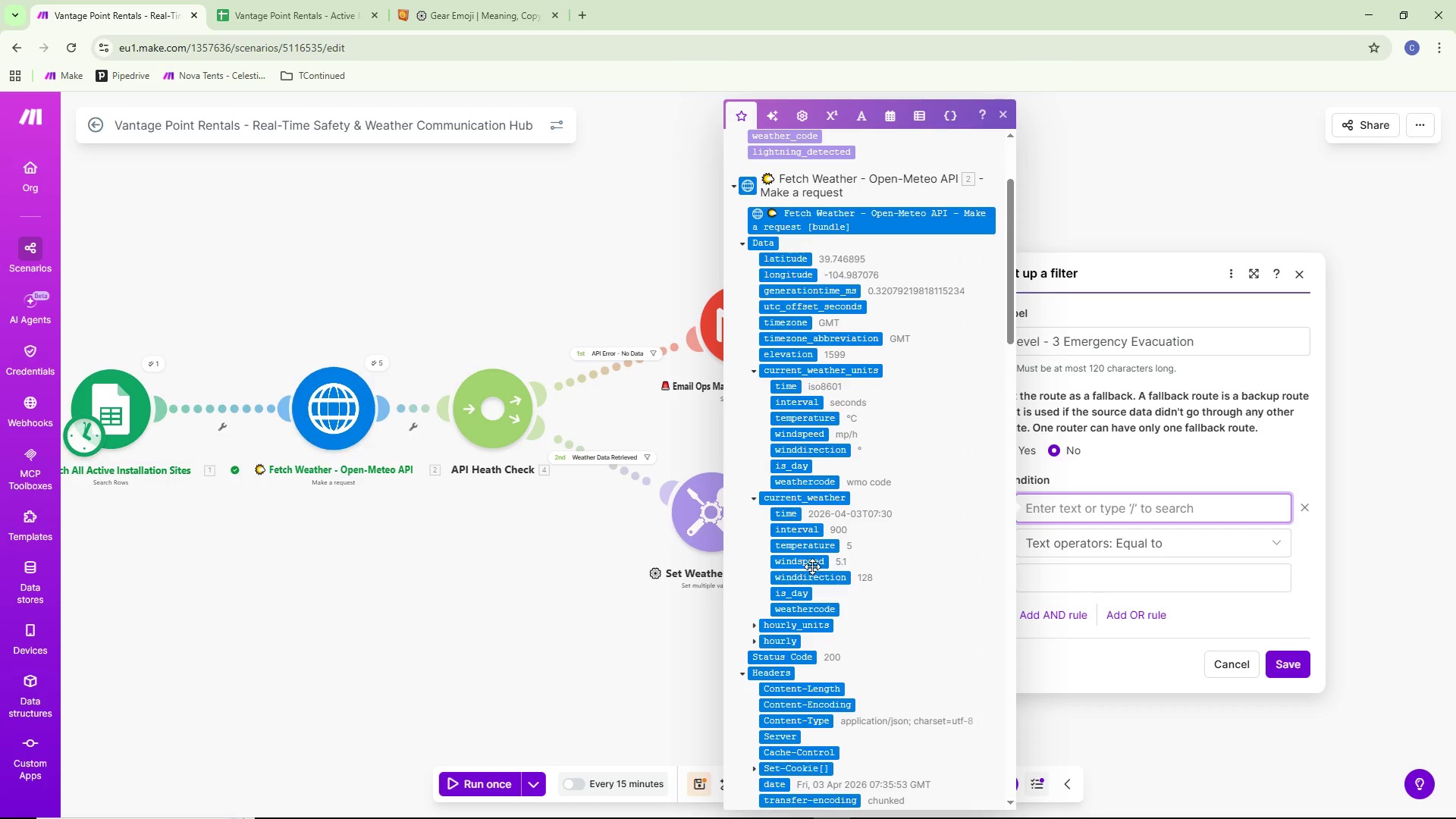 
left_click([812, 561])
 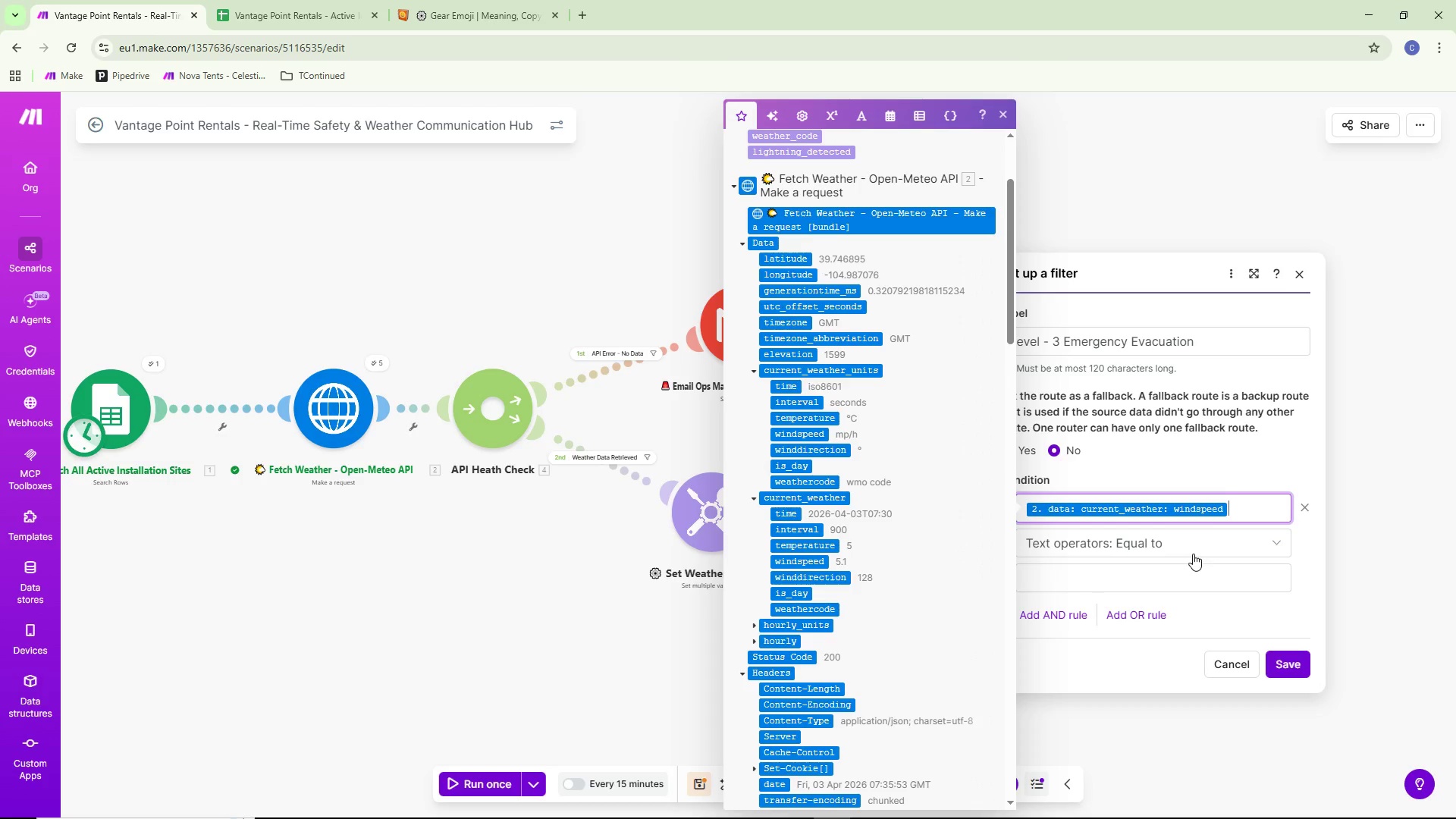 
left_click([1186, 541])
 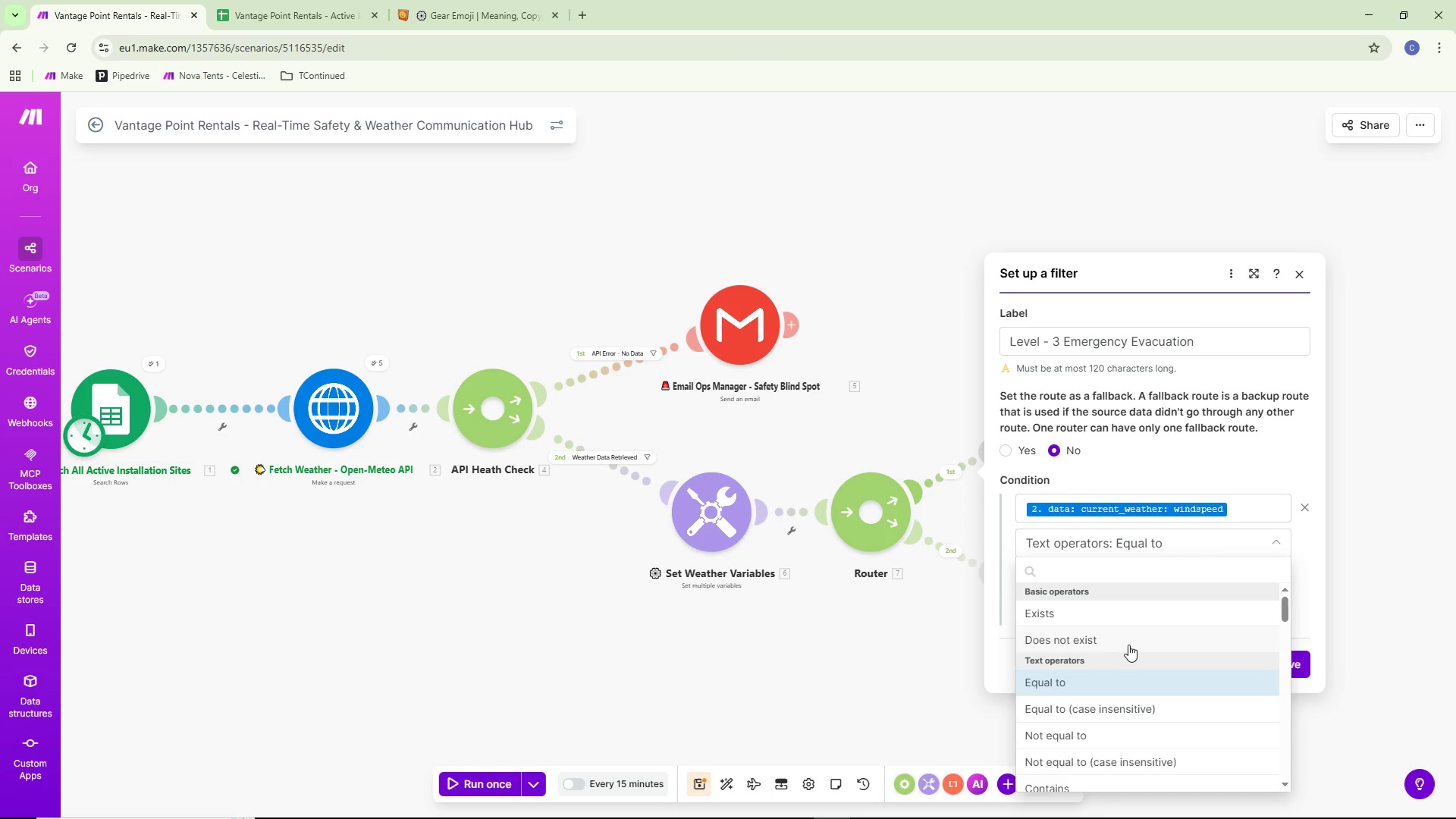 
type(grea)
 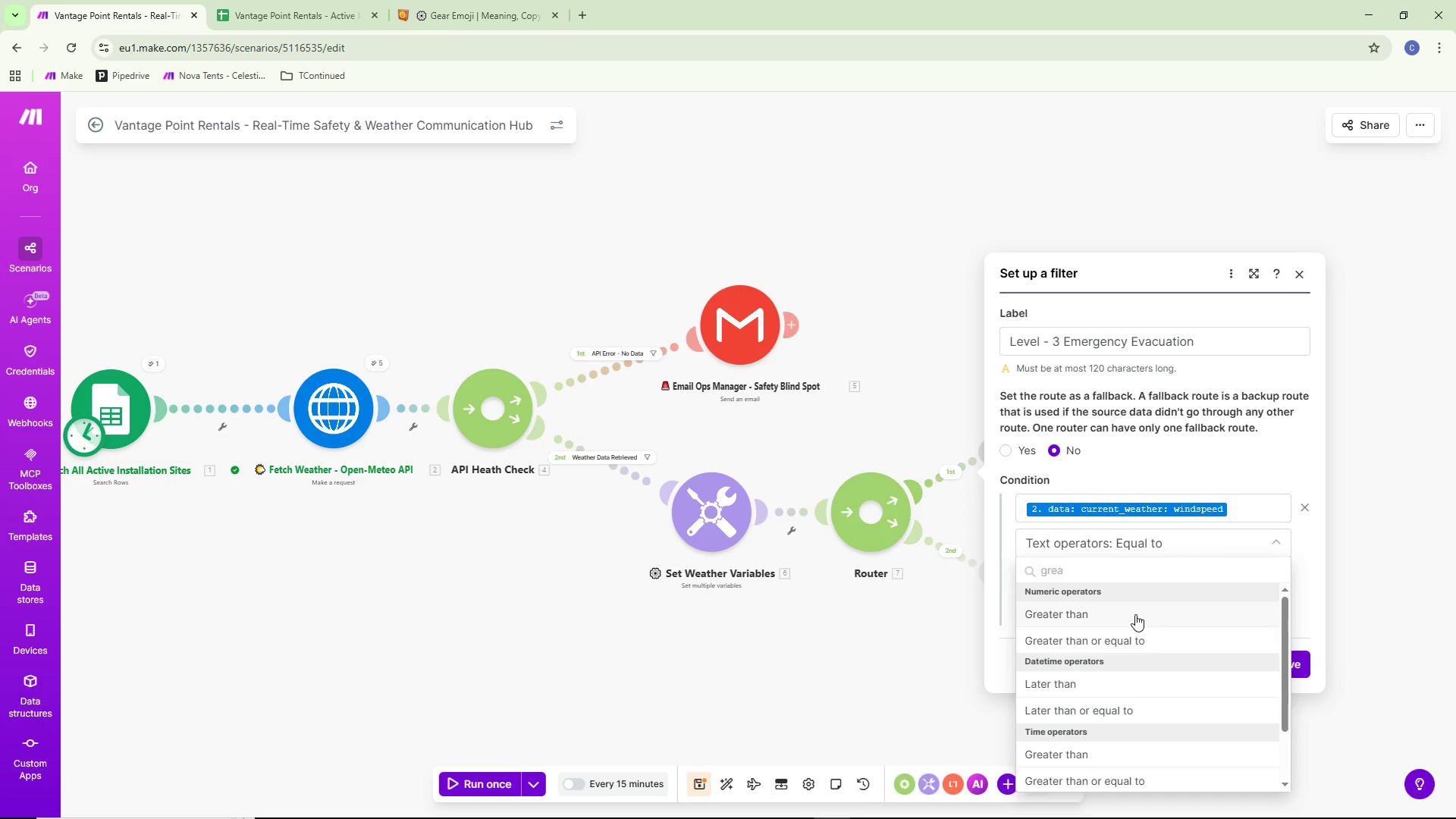 
left_click([1134, 612])
 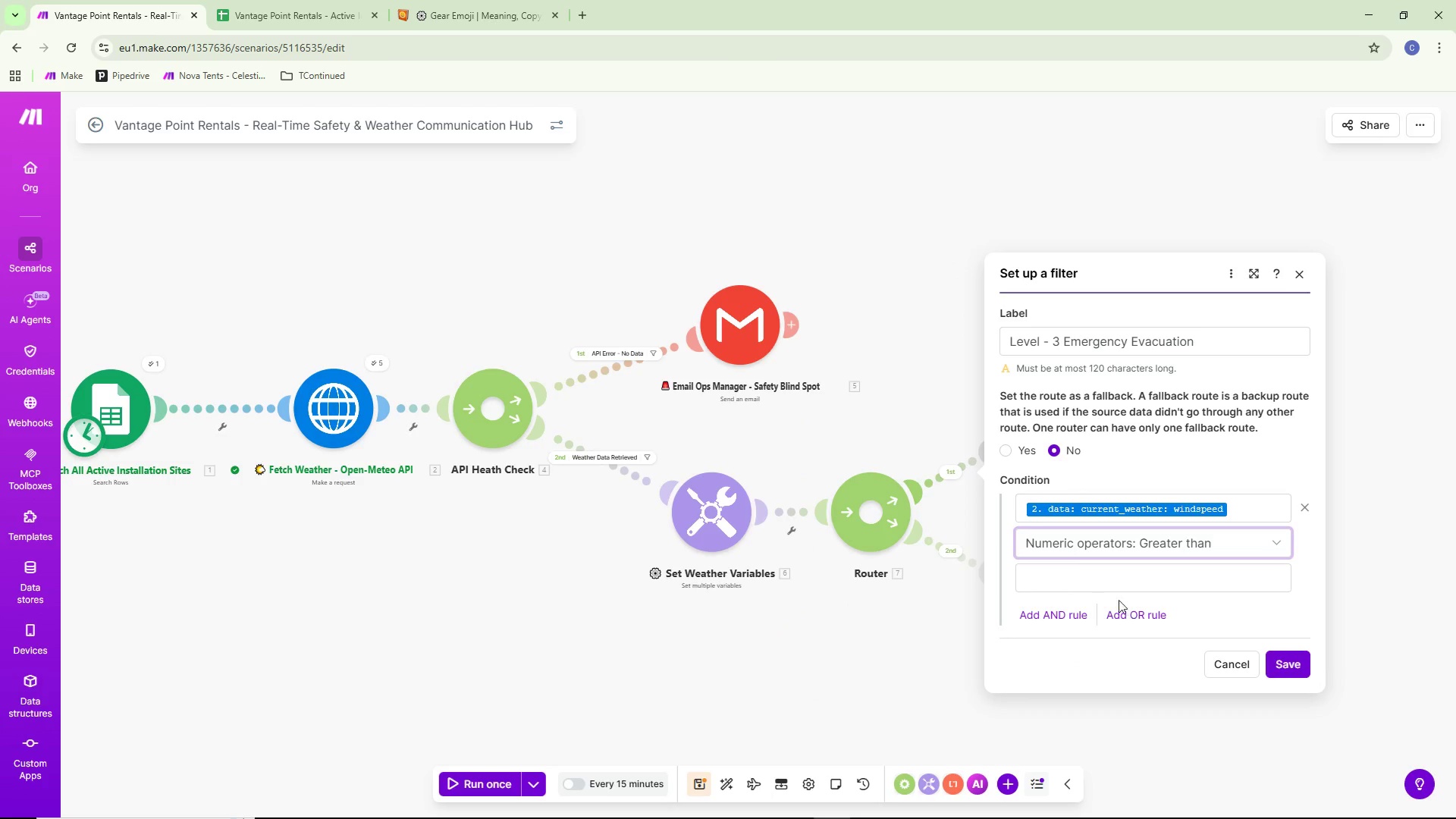 
left_click([1106, 587])
 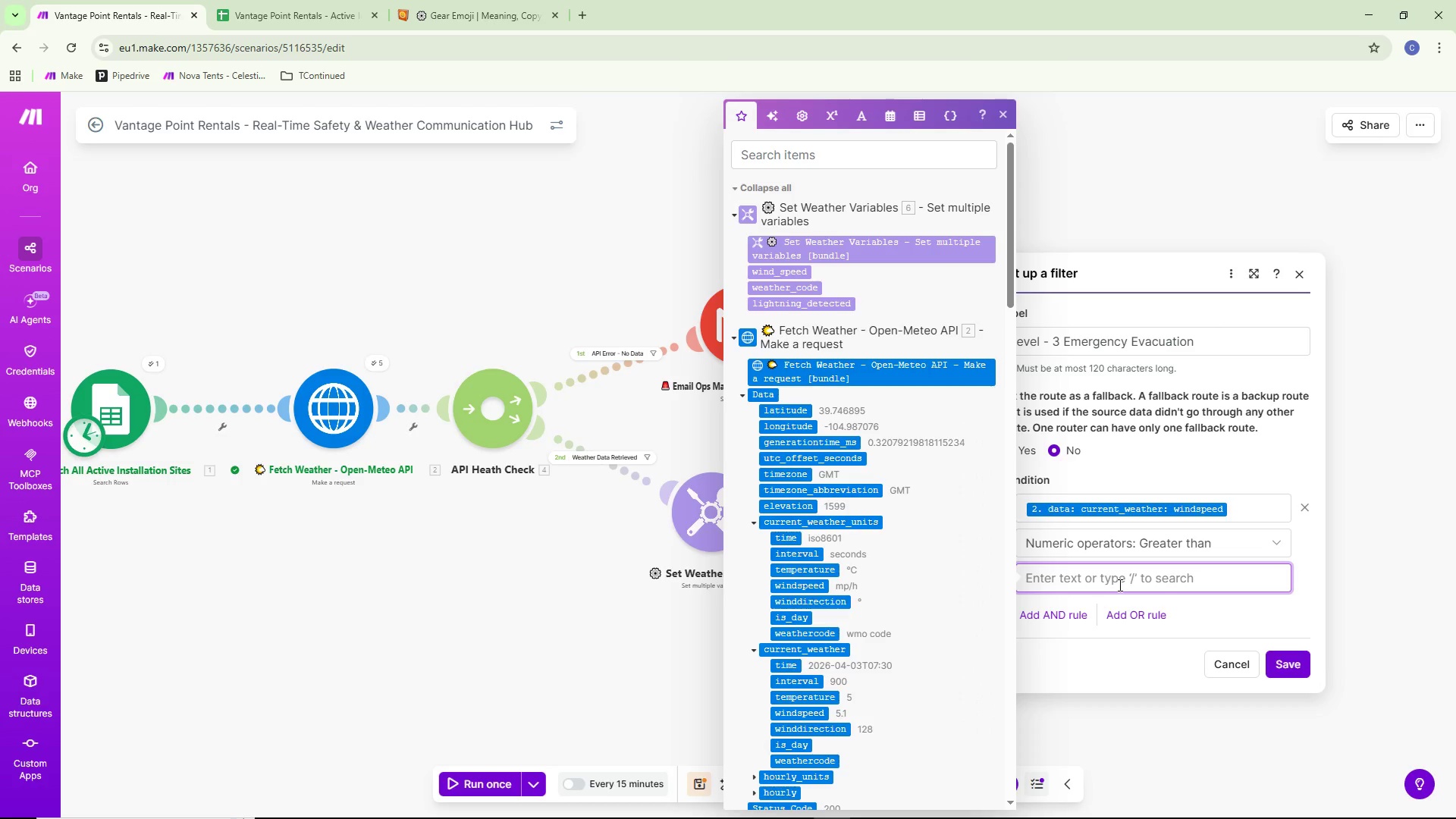 
type(30)
 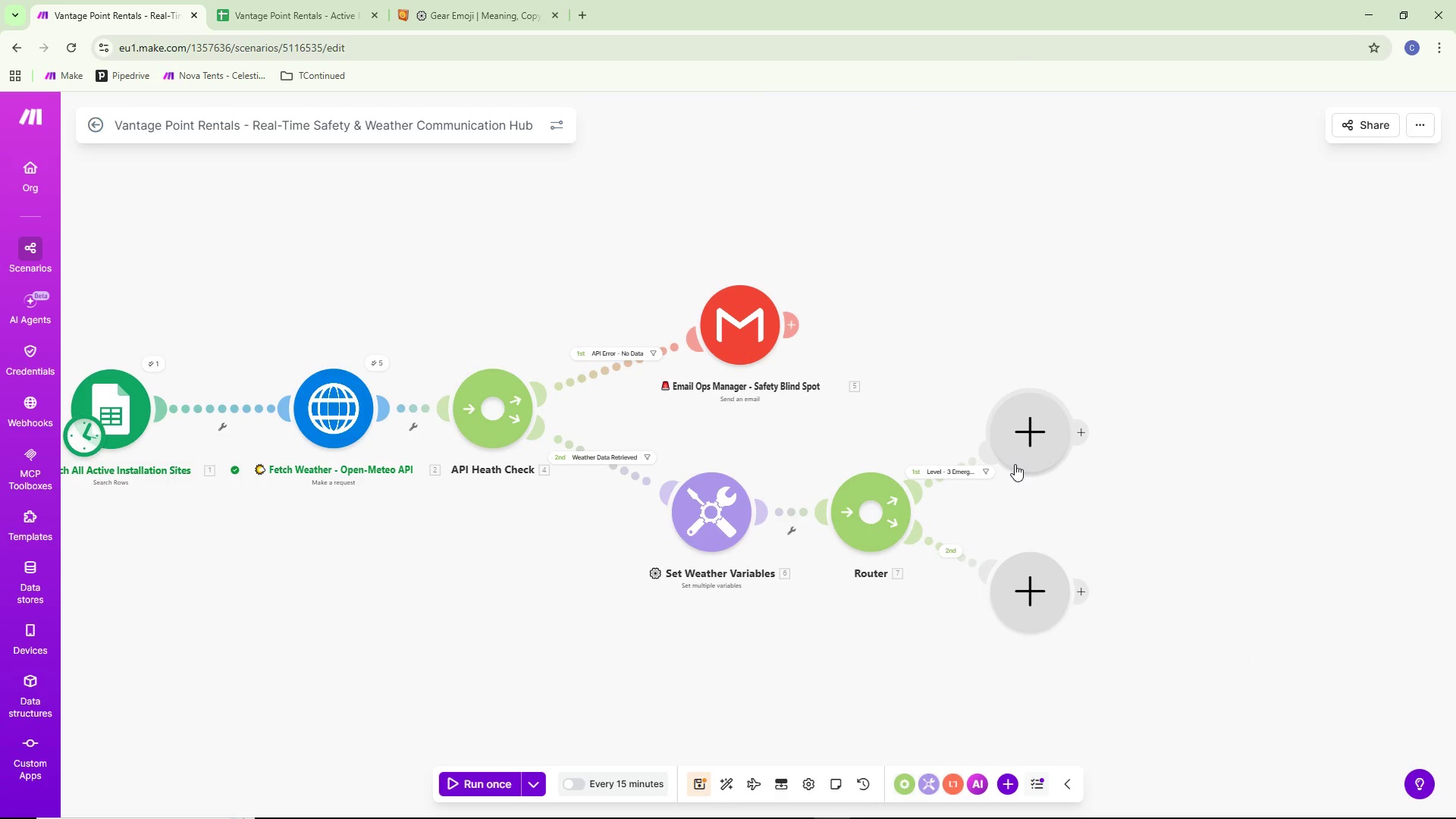 
wait(5.8)
 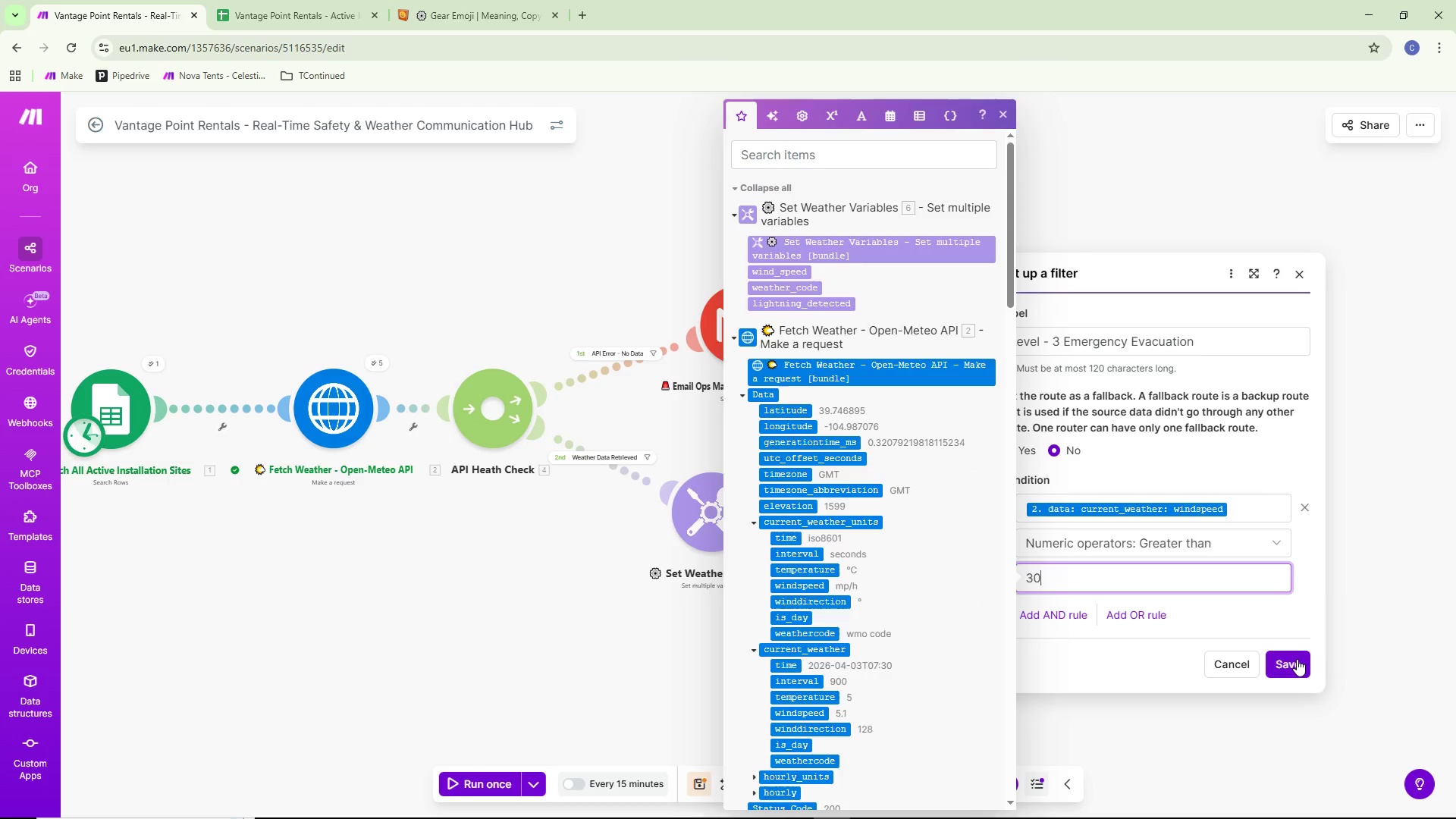 
left_click([967, 466])
 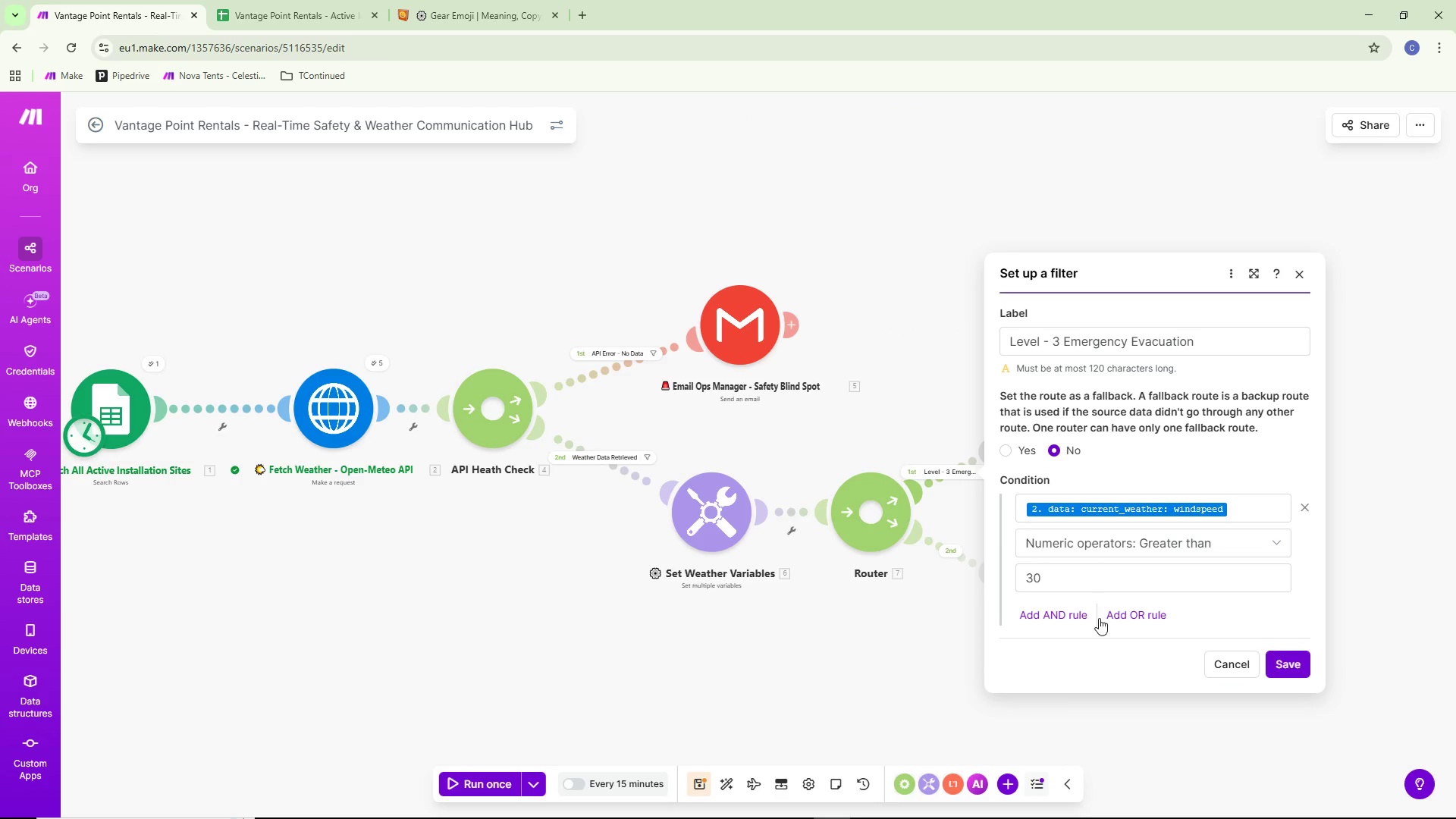 
left_click([1139, 614])
 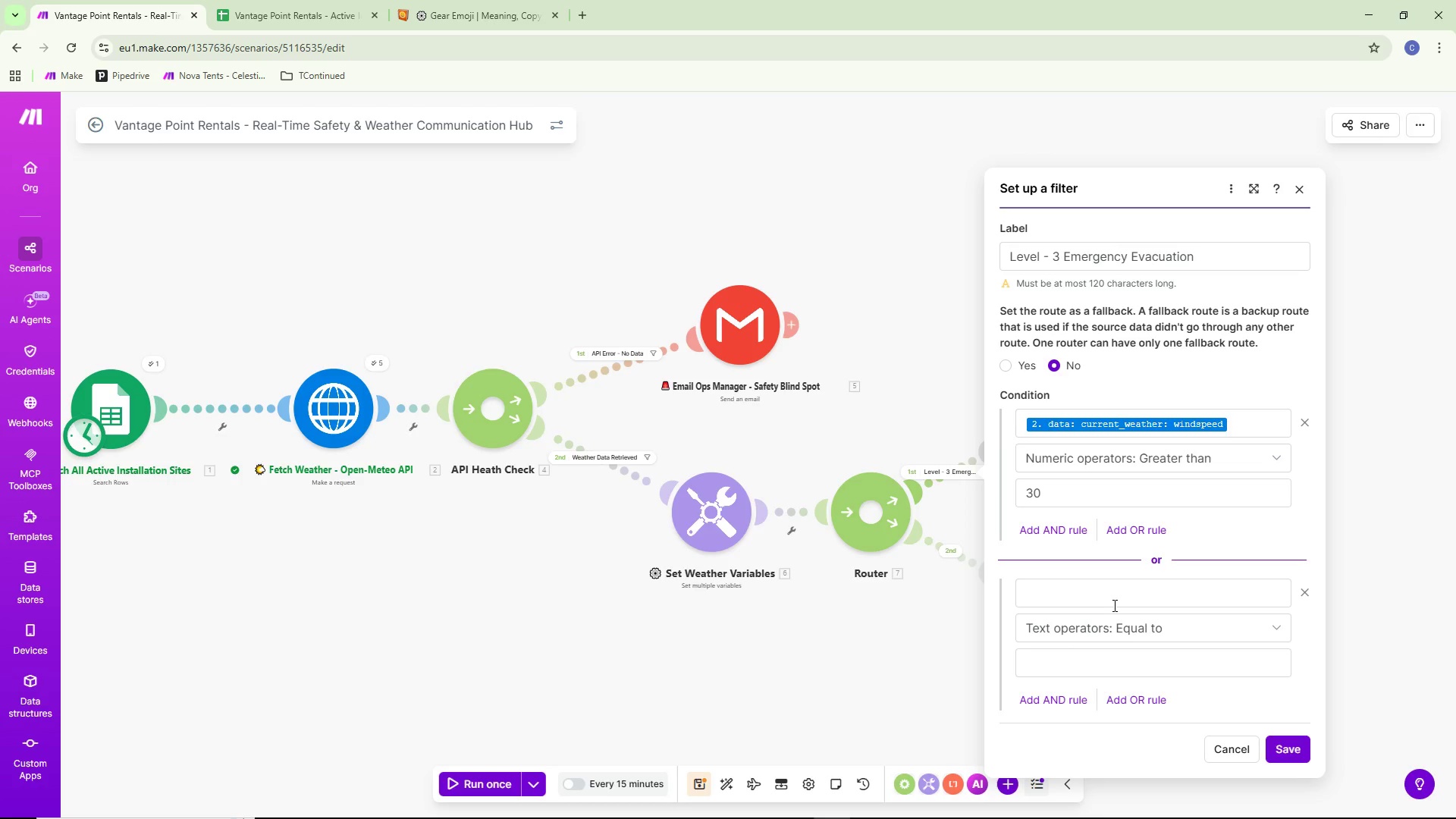 
left_click([1091, 596])
 